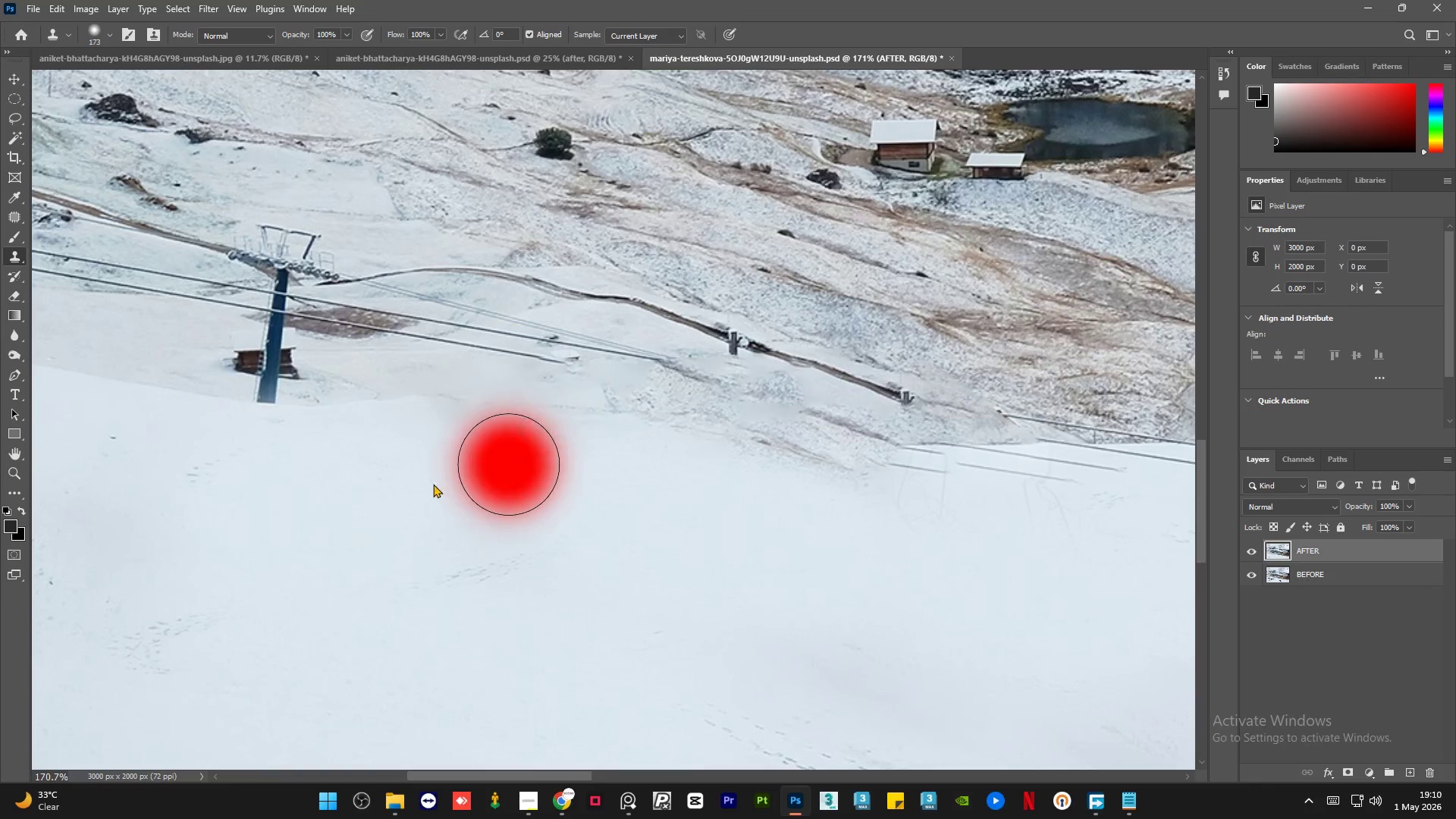 
scroll: coordinate [469, 447], scroll_direction: up, amount: 12.0
 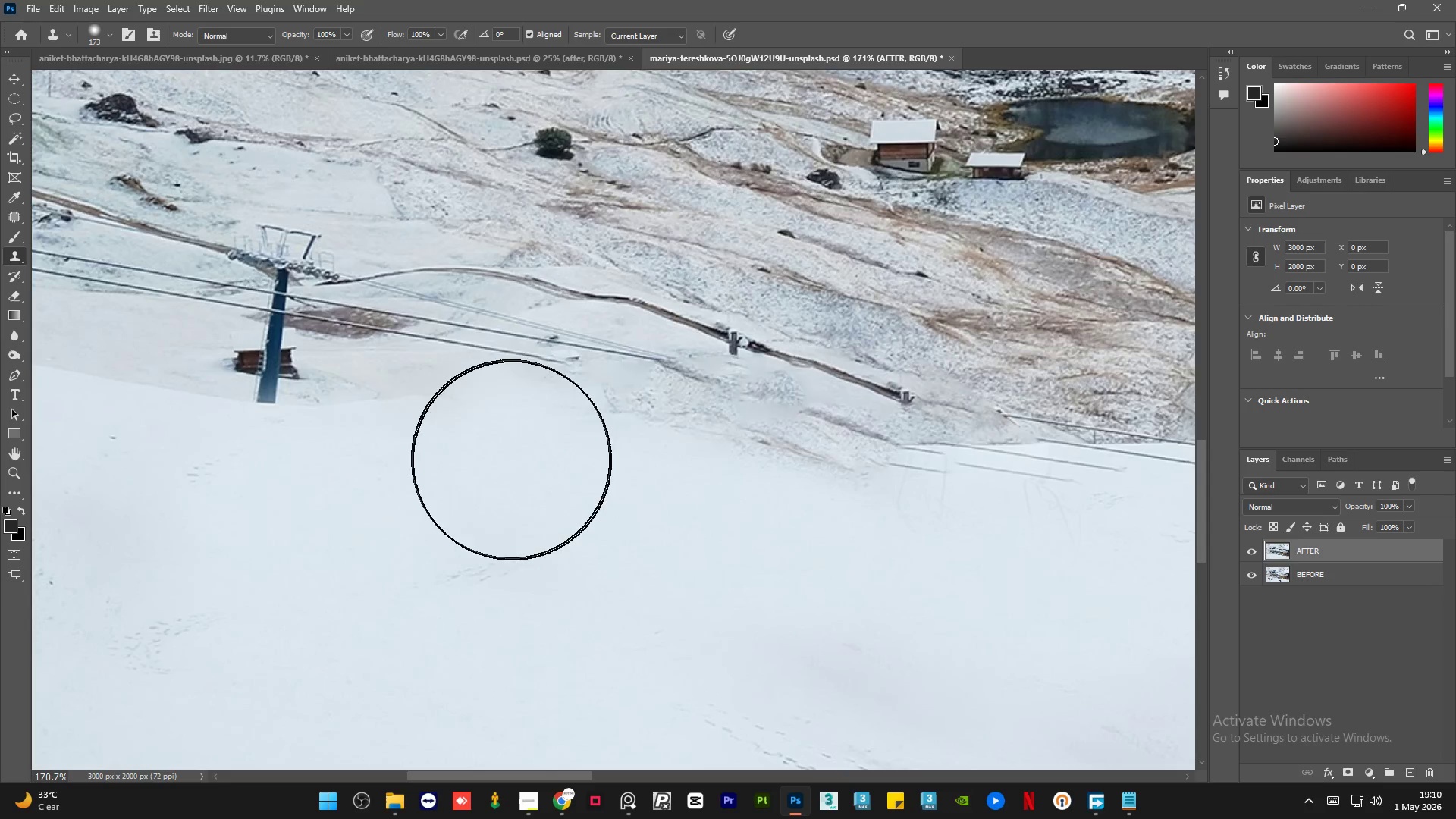 
hold_key(key=AltLeft, duration=0.56)
 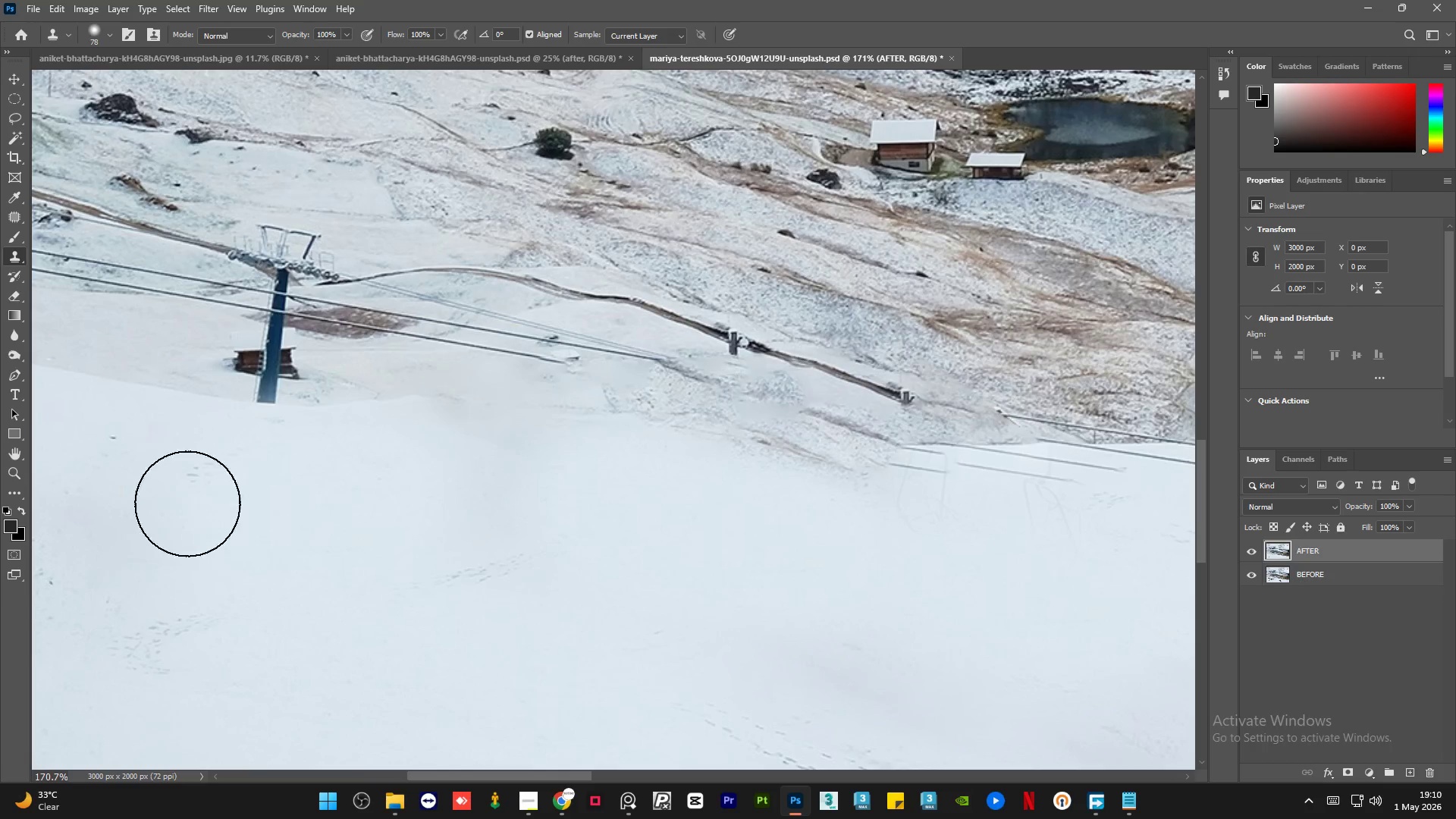 
key(Alt+AltLeft)
 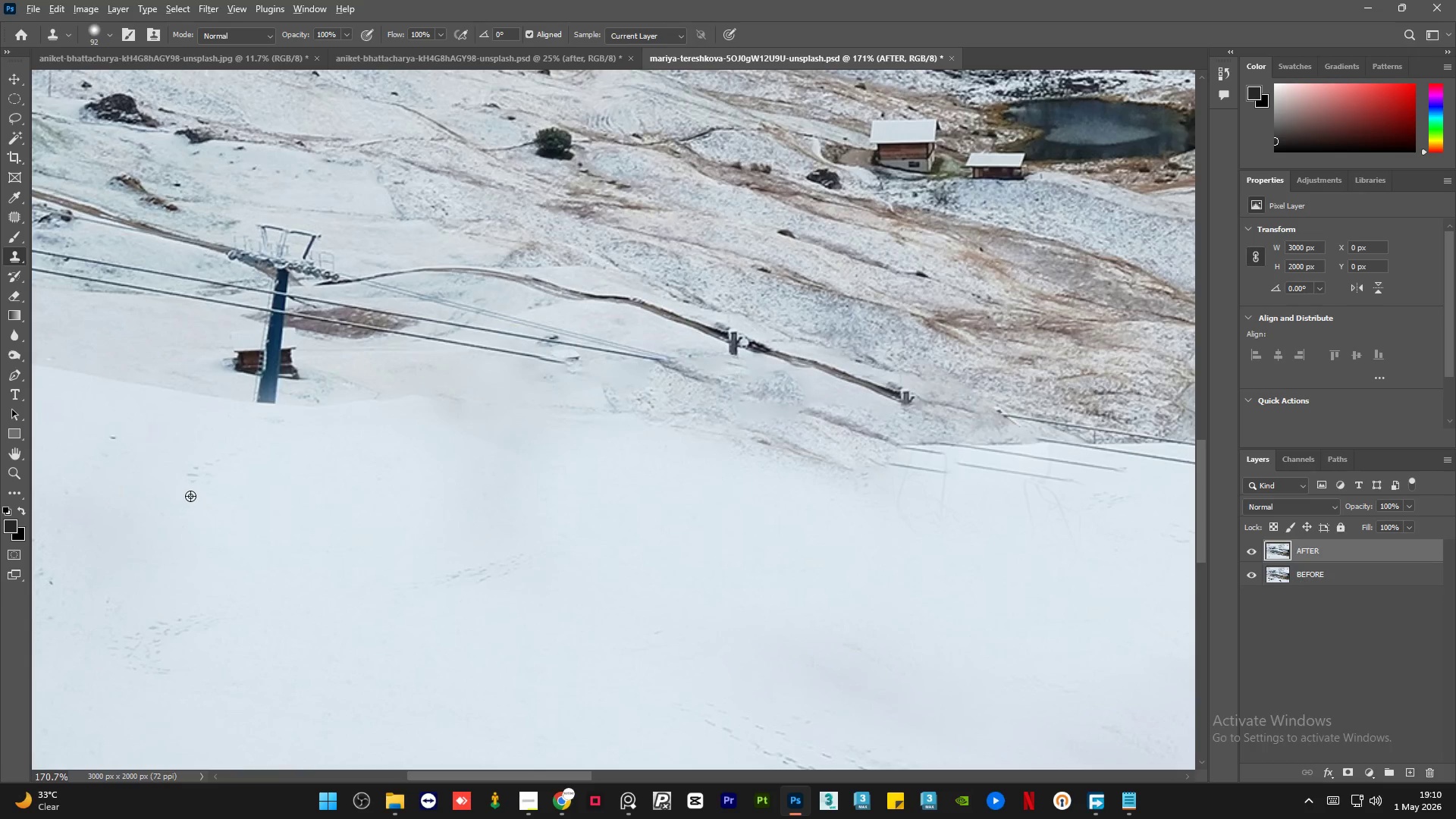 
left_click_drag(start_coordinate=[190, 496], to_coordinate=[194, 496])
 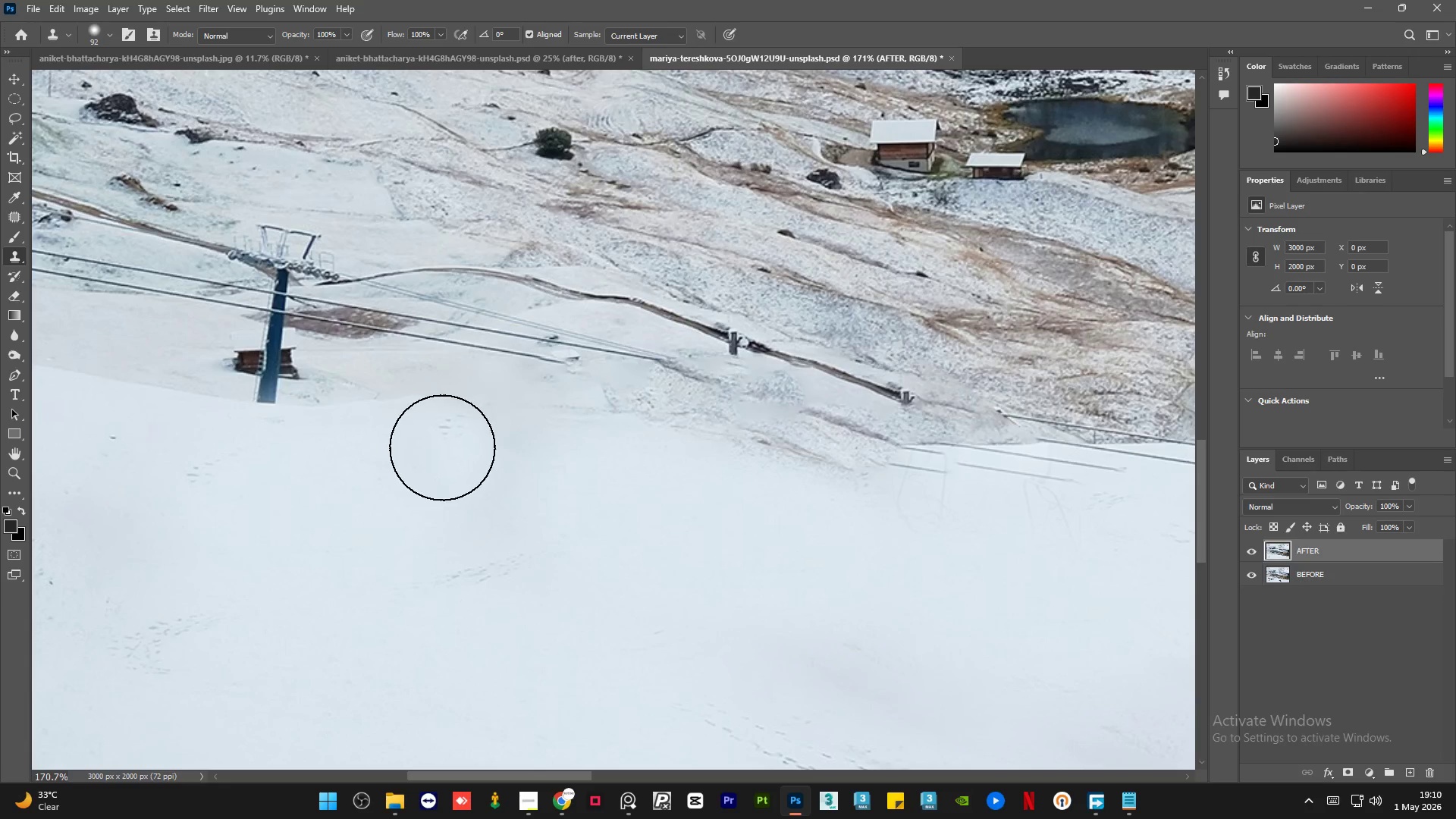 
left_click_drag(start_coordinate=[578, 458], to_coordinate=[585, 463])
 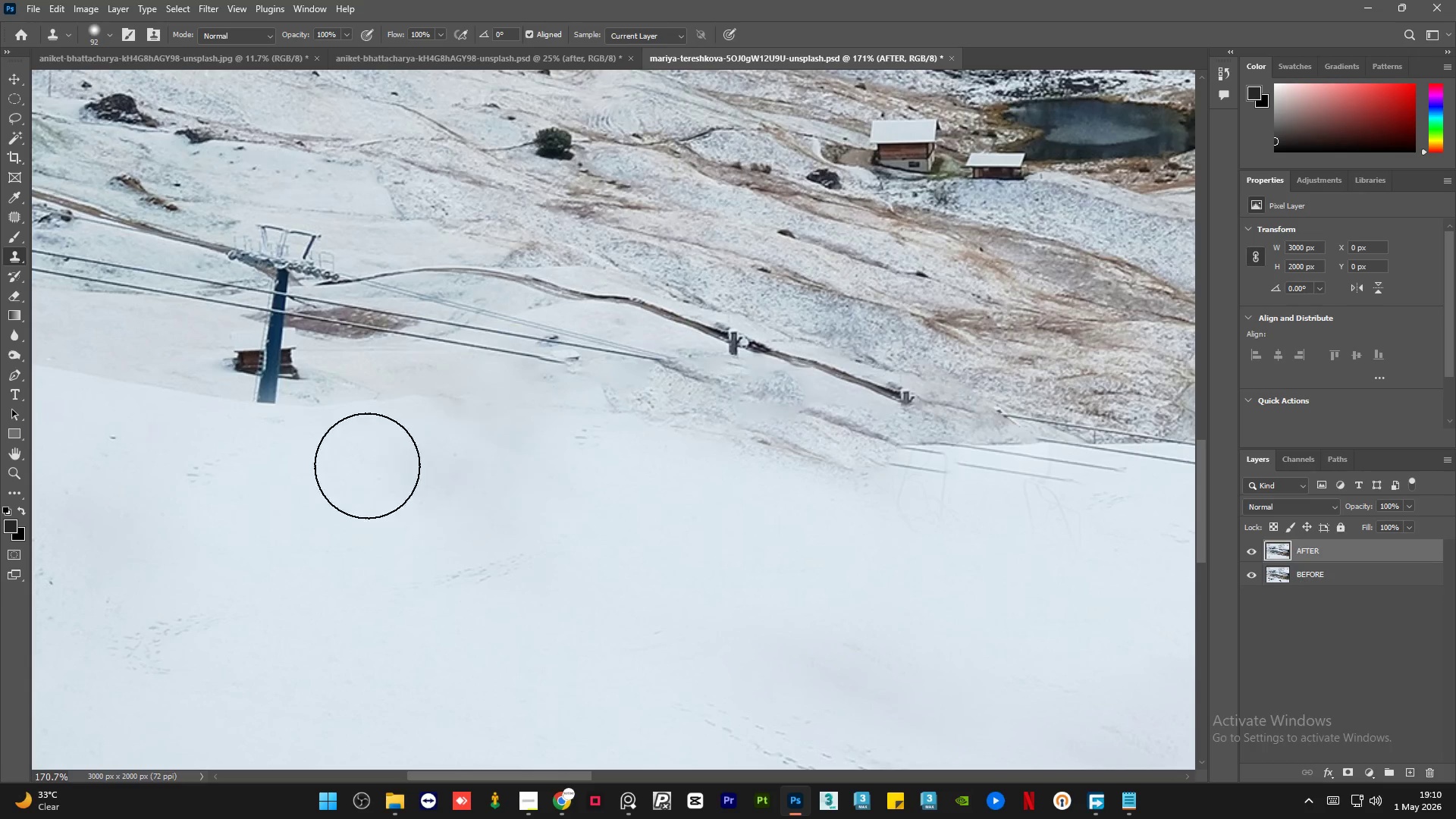 
hold_key(key=AltLeft, duration=0.42)
 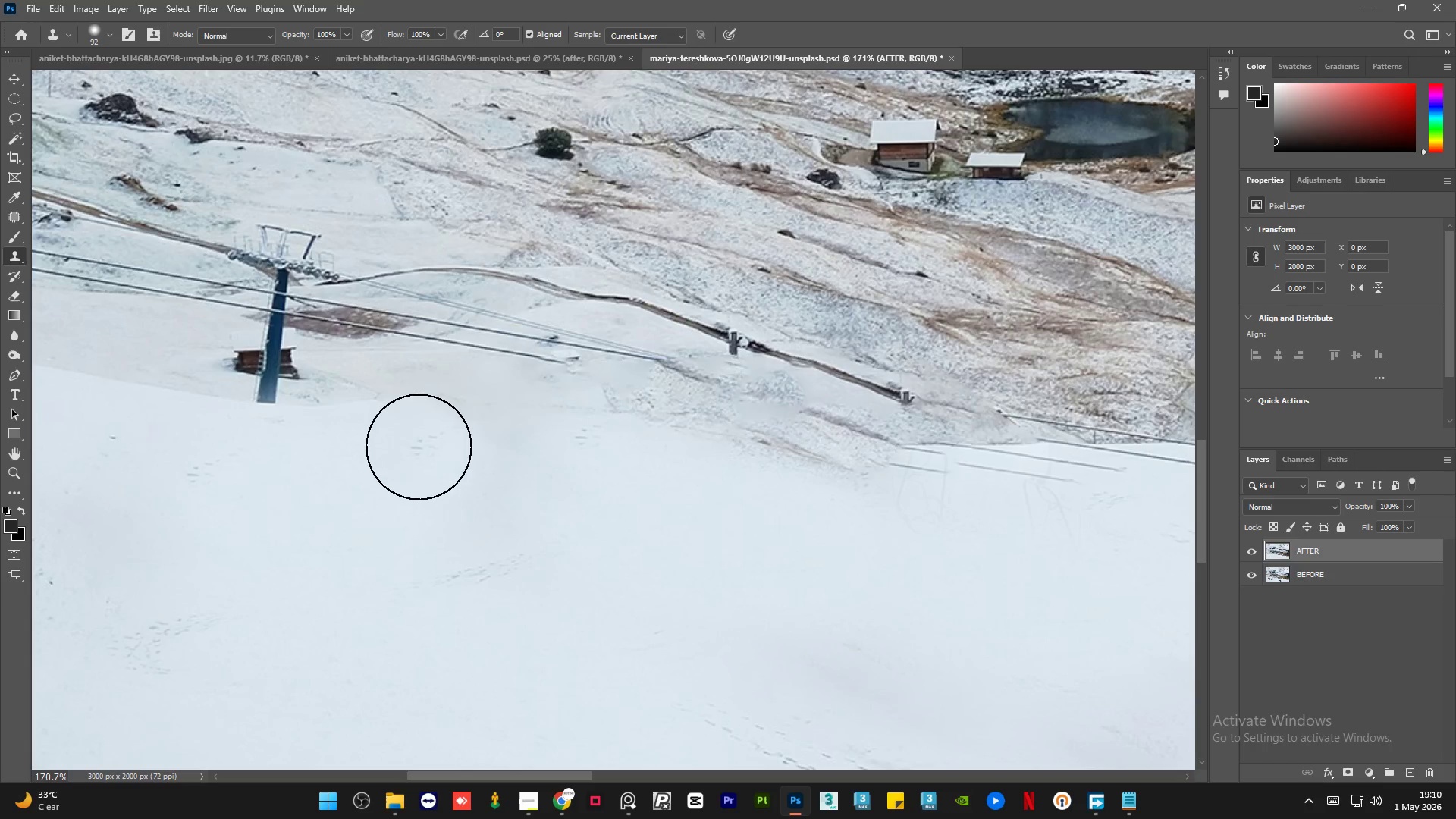 
left_click_drag(start_coordinate=[419, 447], to_coordinate=[548, 462])
 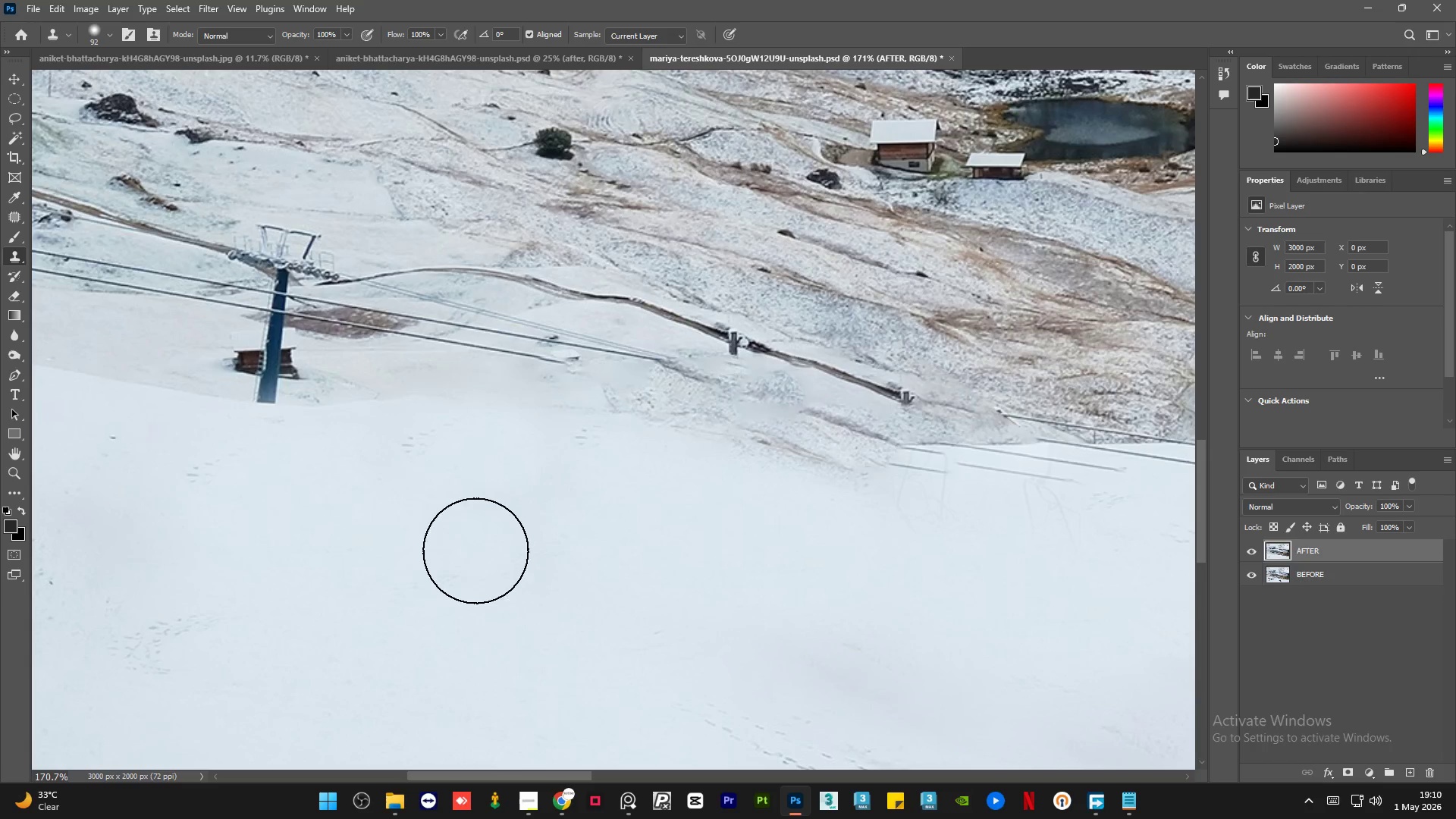 
hold_key(key=AltLeft, duration=1.91)
scroll: coordinate [414, 472], scroll_direction: down, amount: 9.0
 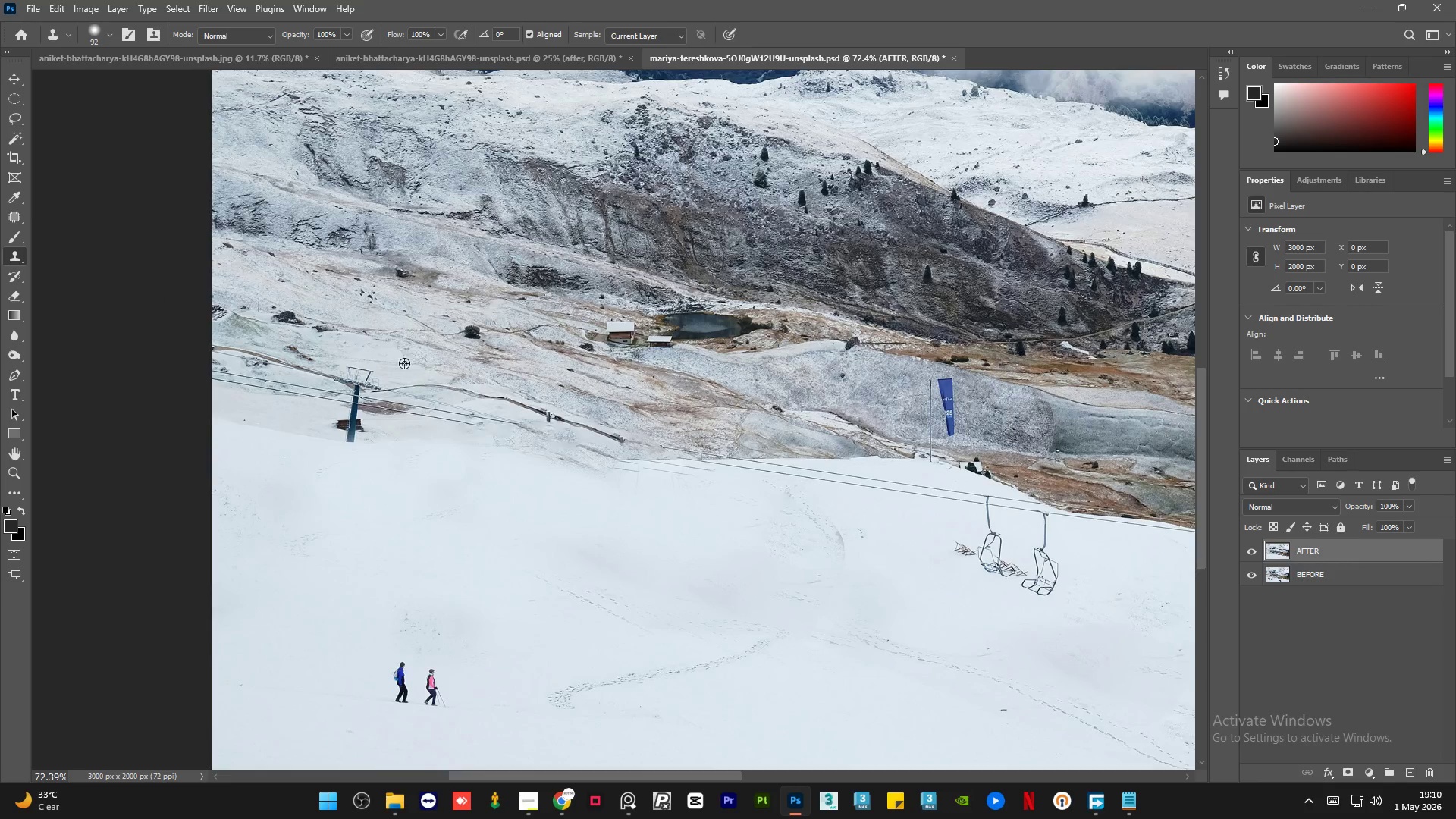 
hold_key(key=AltLeft, duration=0.41)
 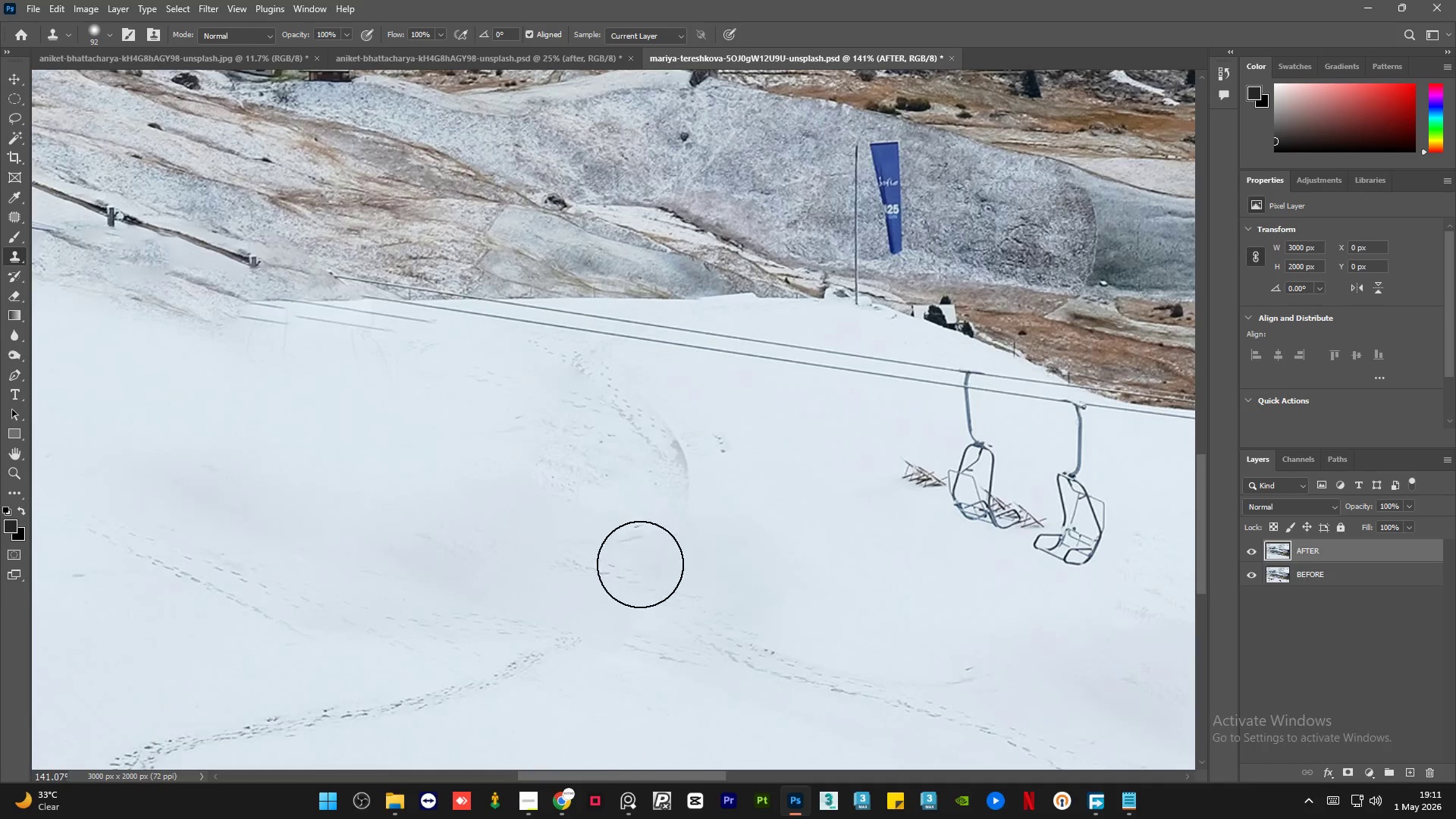 
hold_key(key=AltLeft, duration=0.52)
 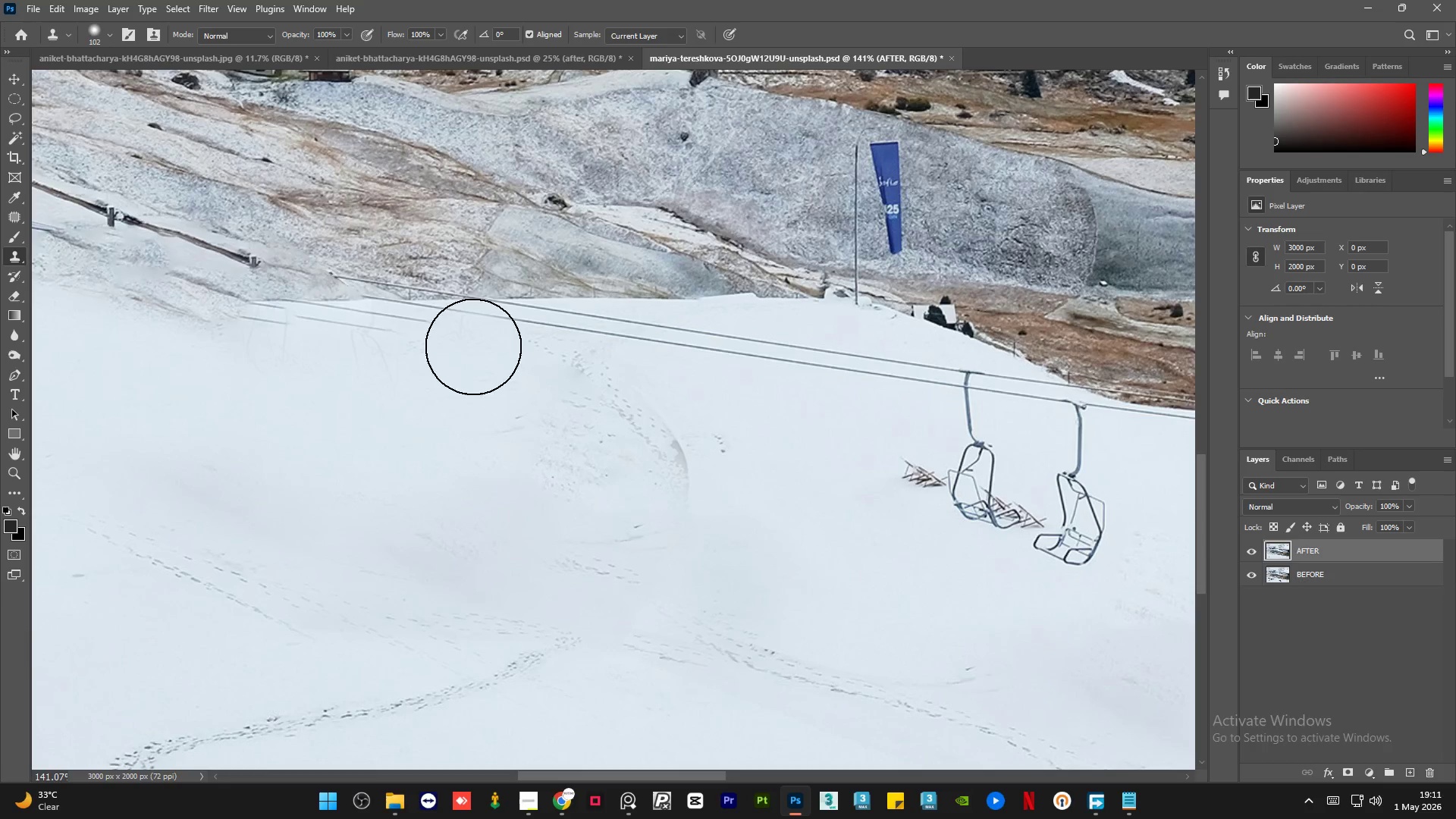 
scroll: coordinate [707, 564], scroll_direction: up, amount: 7.0
 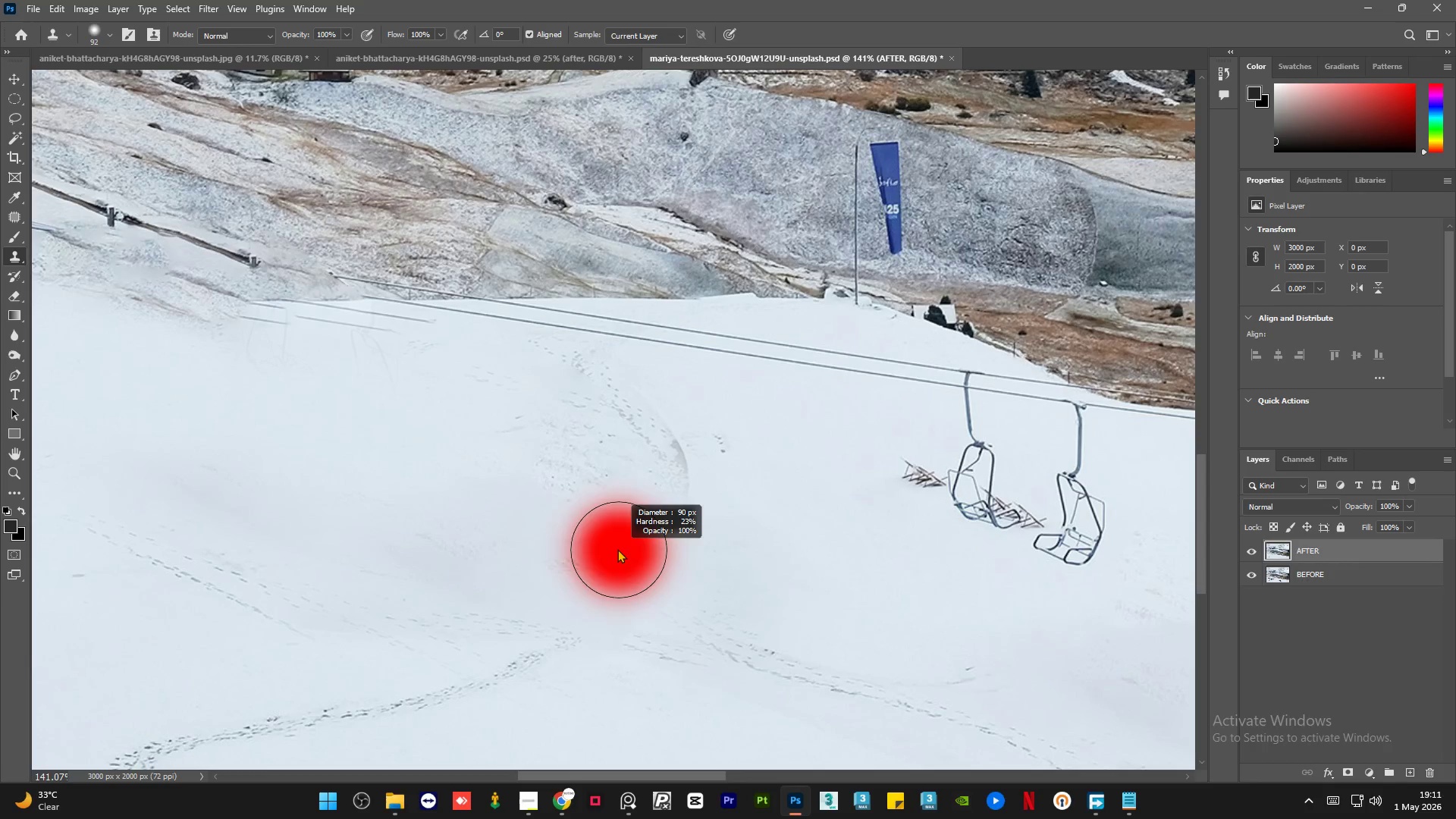 
hold_key(key=AltLeft, duration=1.77)
scroll: coordinate [587, 438], scroll_direction: down, amount: 10.0
 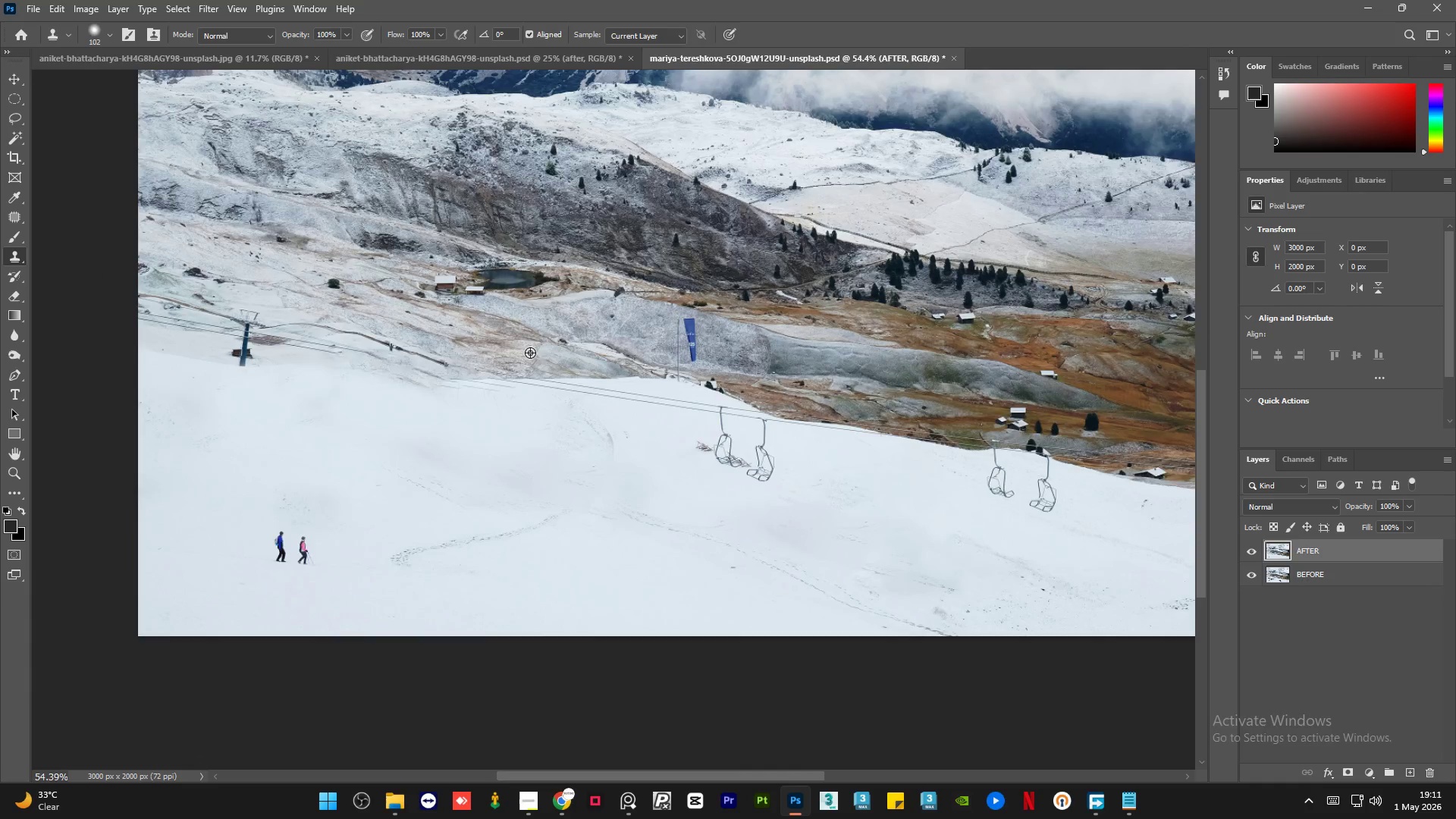 
hold_key(key=AltLeft, duration=1.23)
 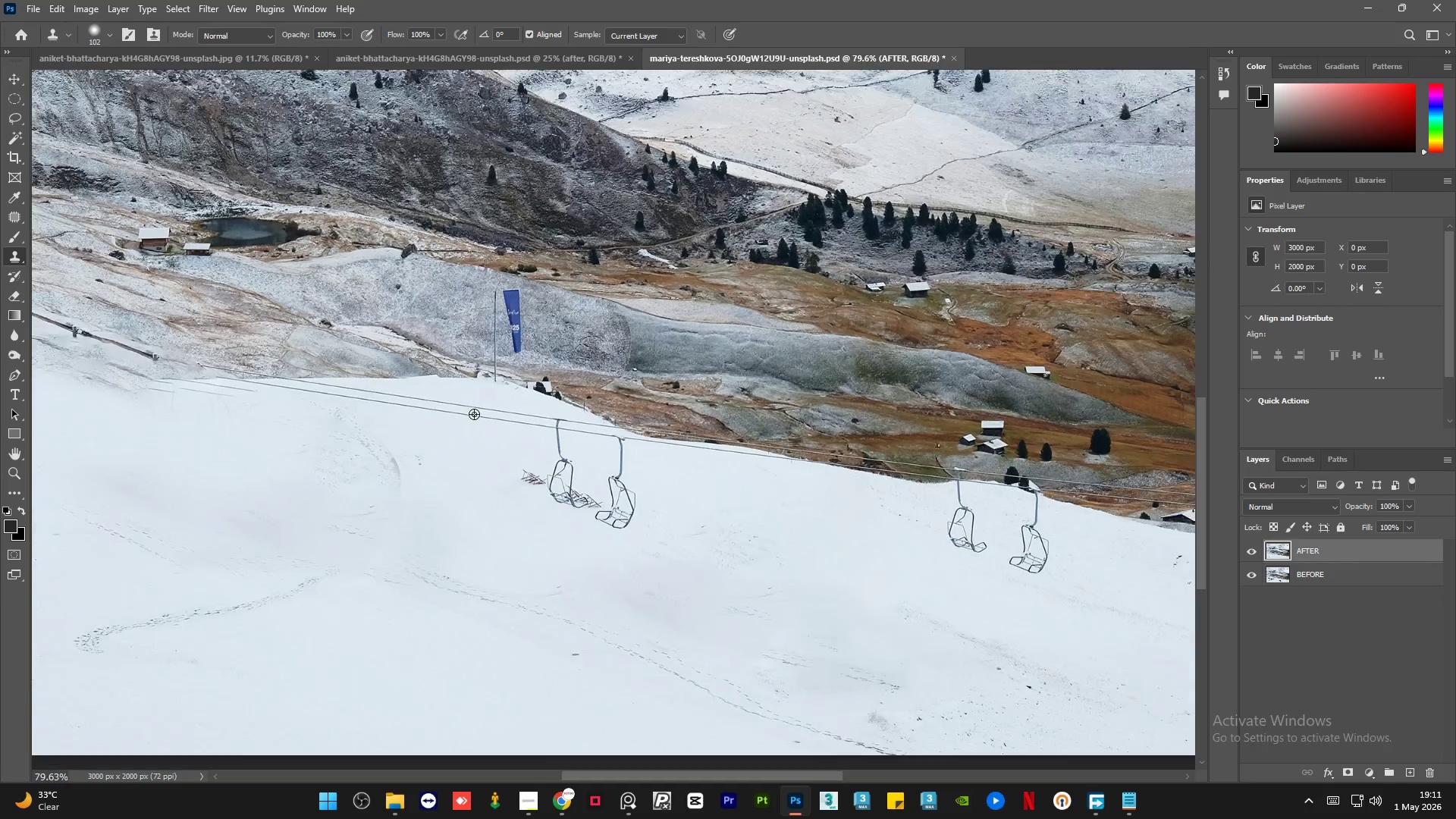 
scroll: coordinate [530, 368], scroll_direction: down, amount: 3.0
 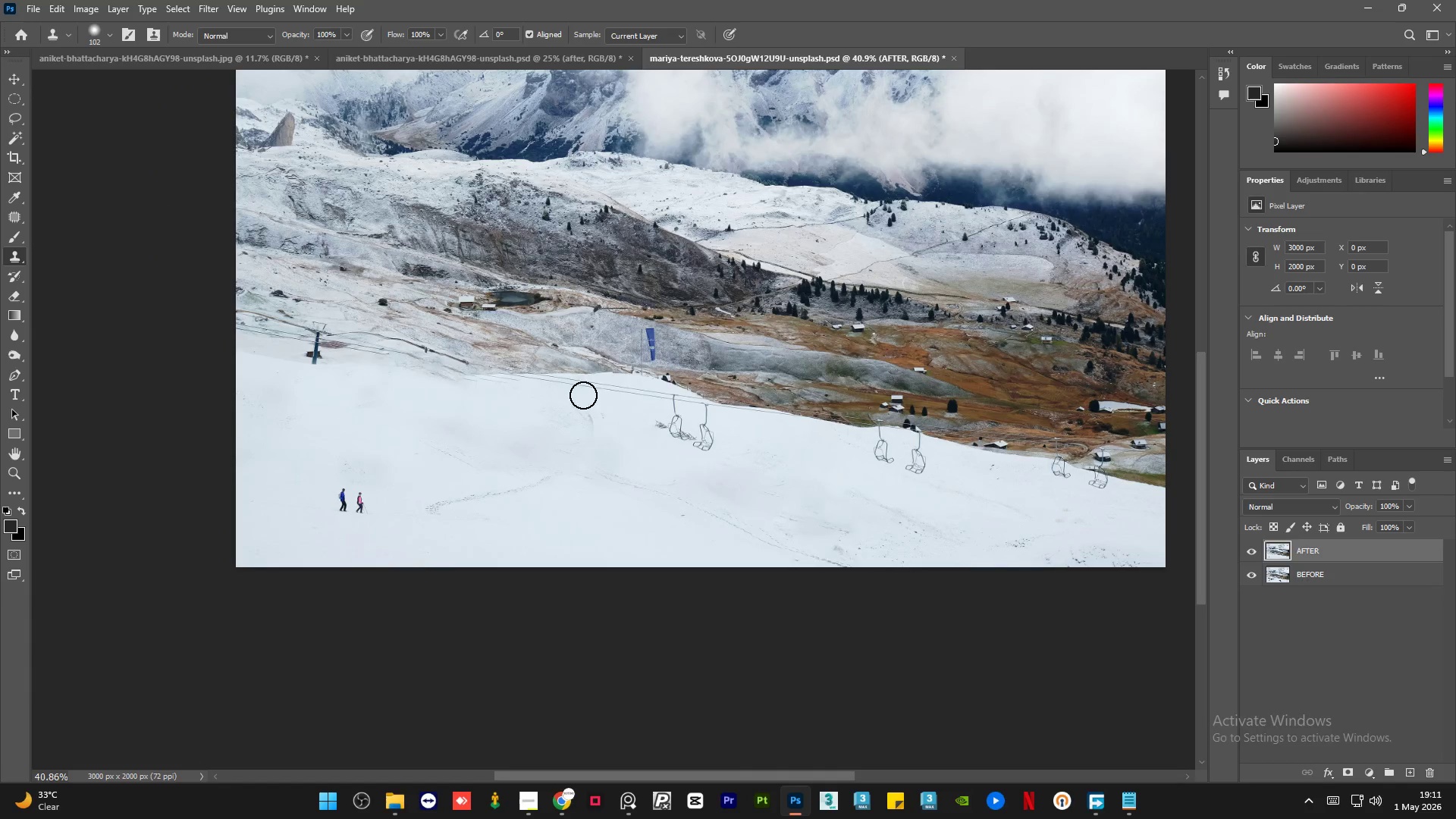 
scroll: coordinate [701, 384], scroll_direction: up, amount: 12.0
 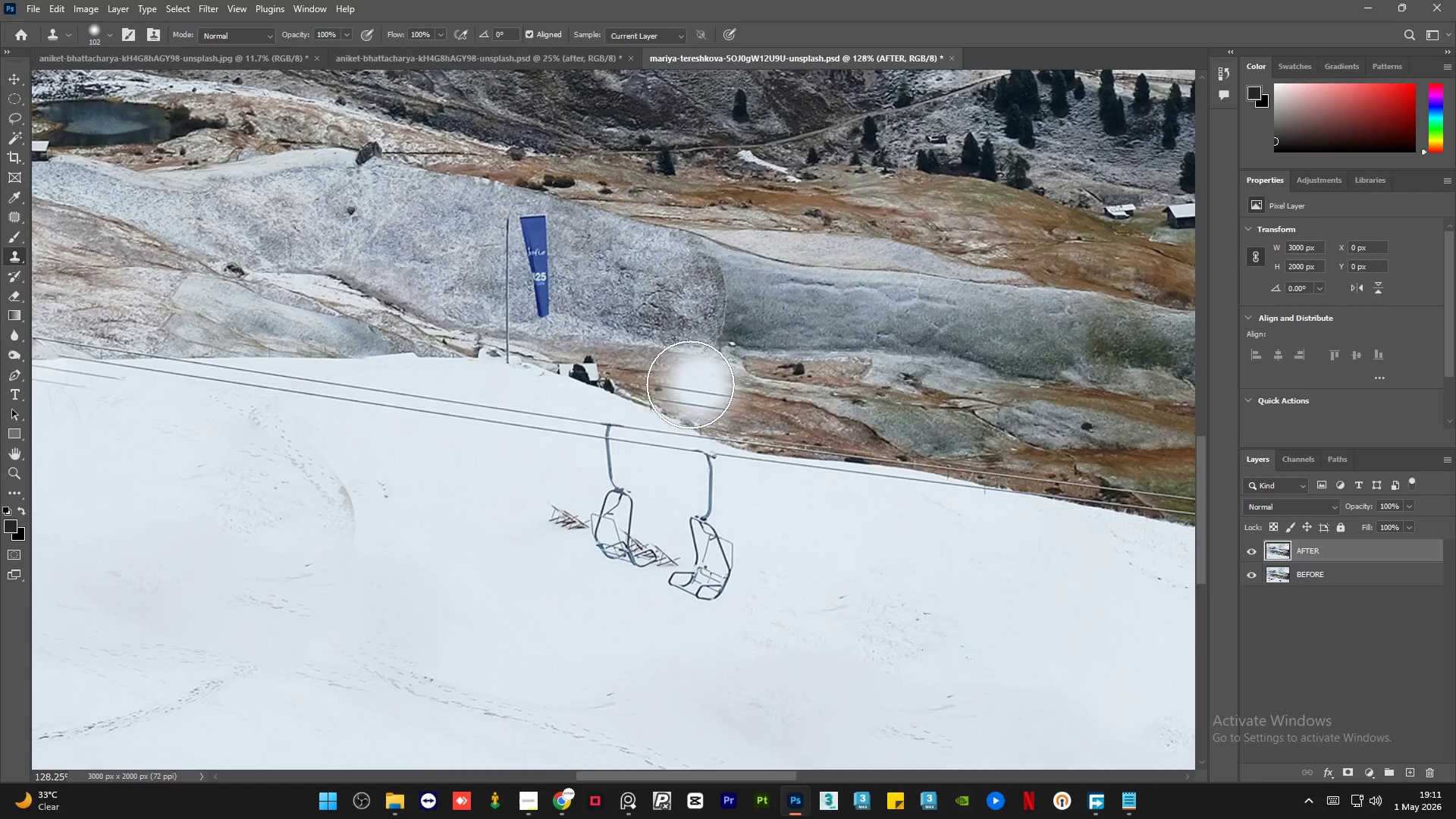 
hold_key(key=AltLeft, duration=0.97)
 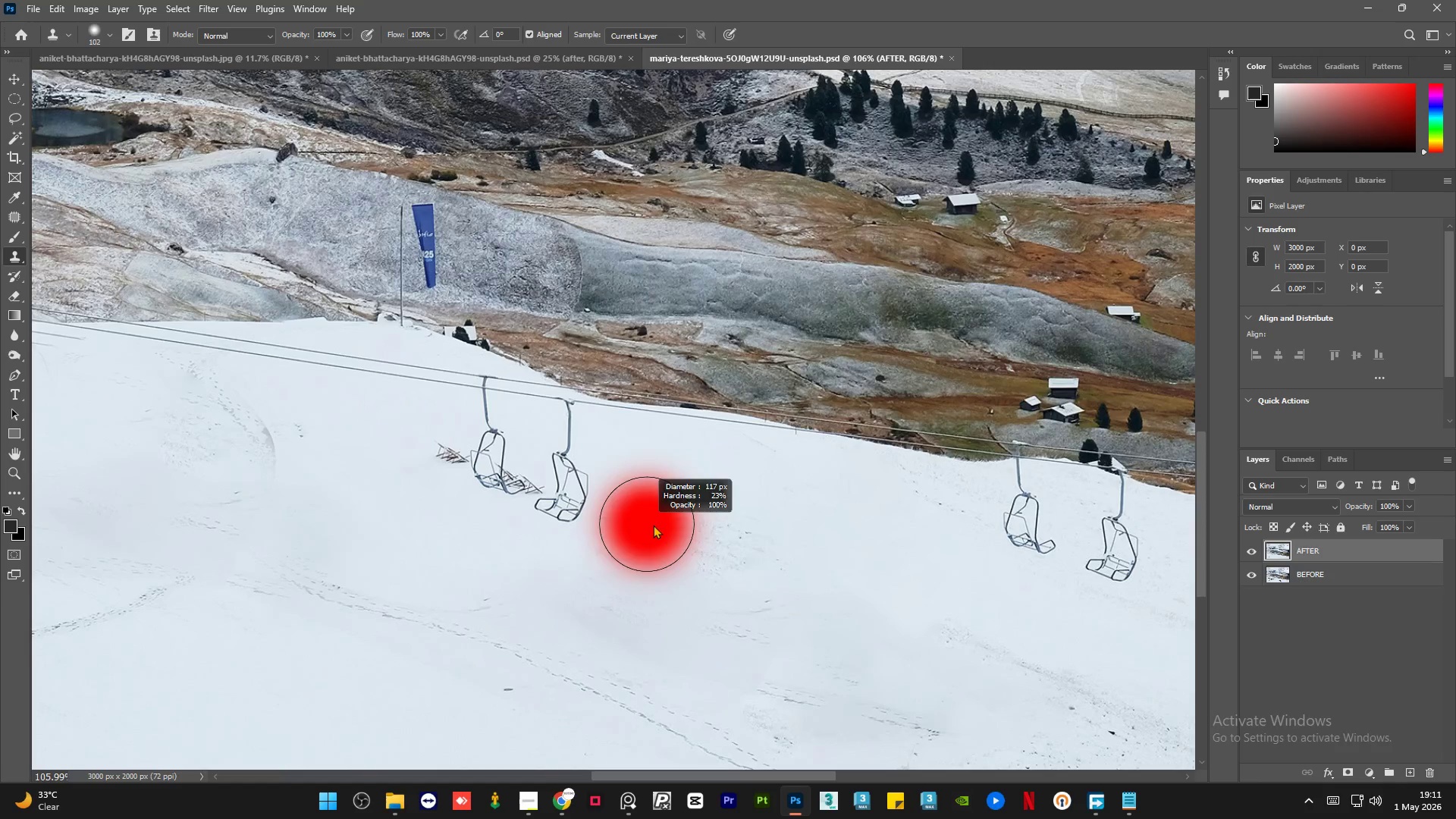 
hold_key(key=AltLeft, duration=0.36)
 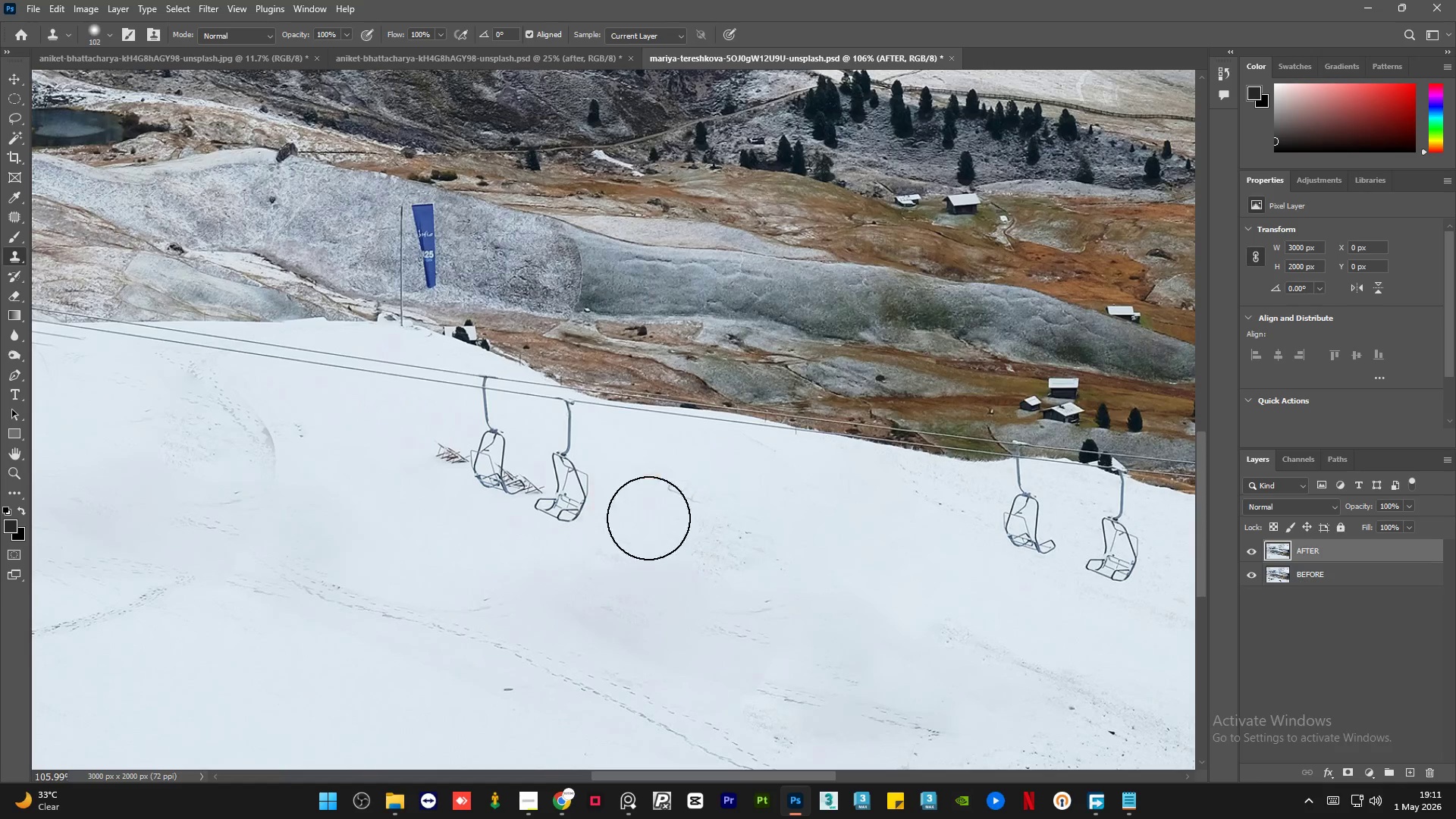 
scroll: coordinate [615, 481], scroll_direction: down, amount: 2.0
 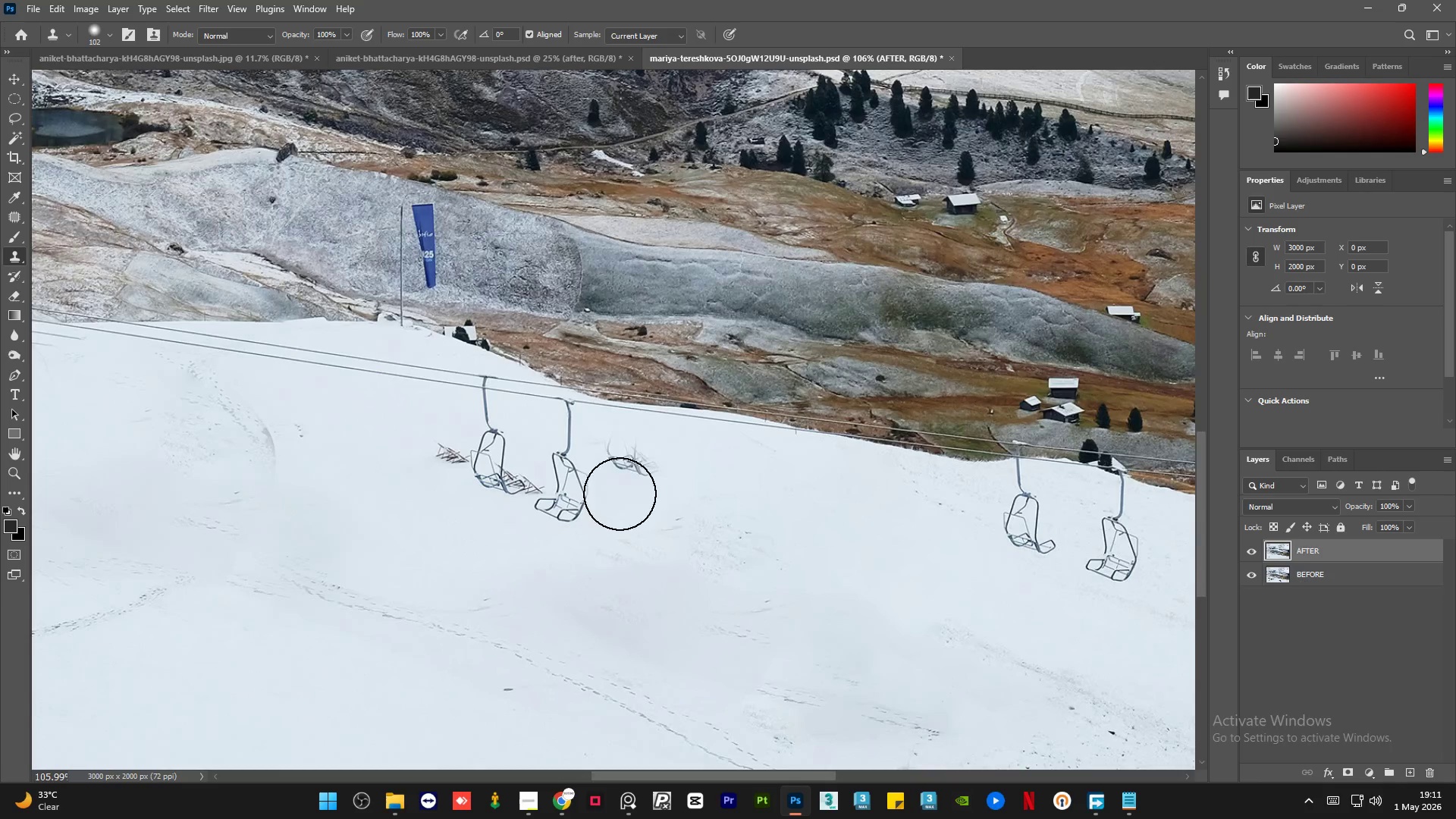 
key(Alt+AltLeft)
 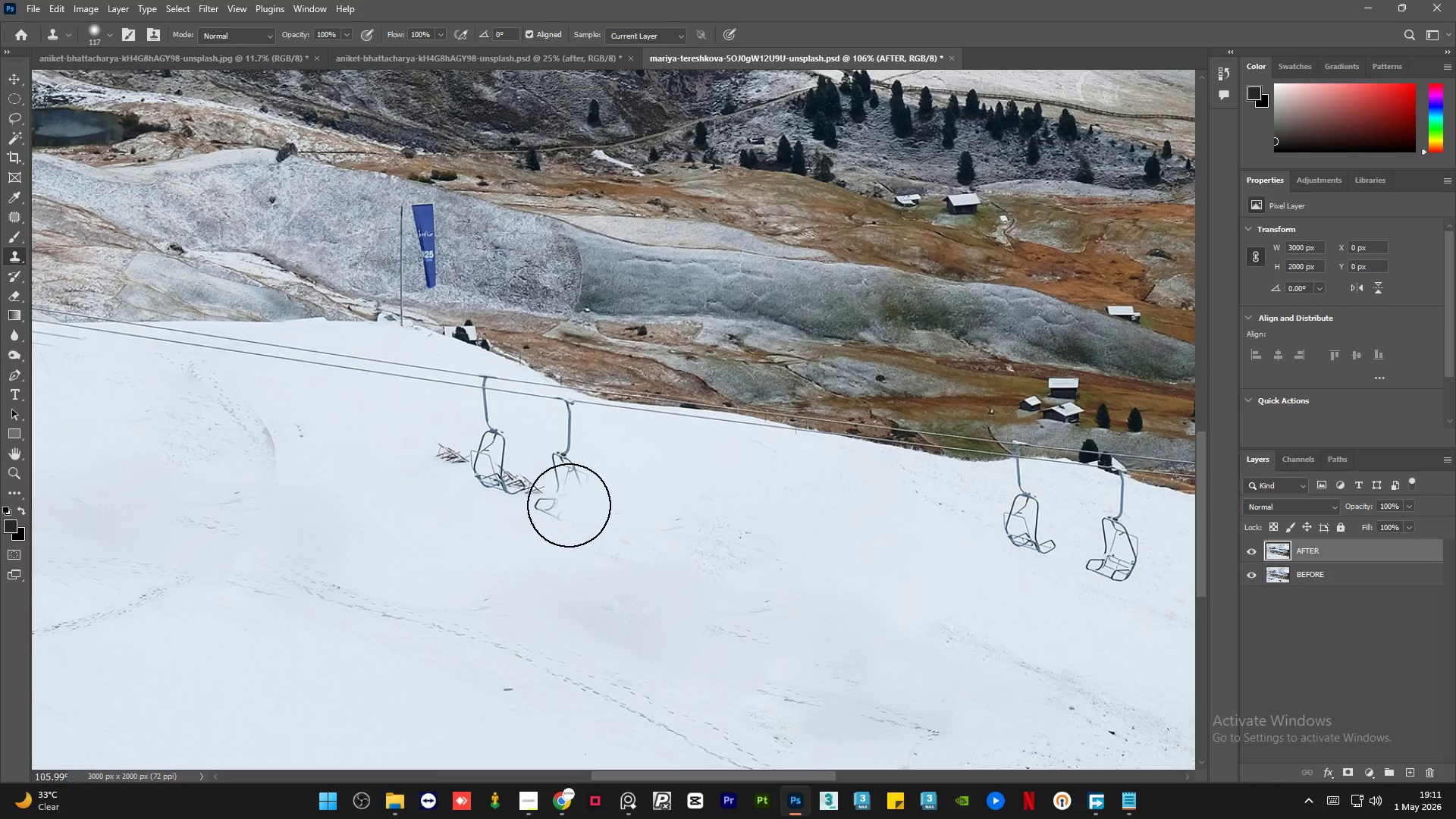 
left_click_drag(start_coordinate=[569, 505], to_coordinate=[540, 449])
 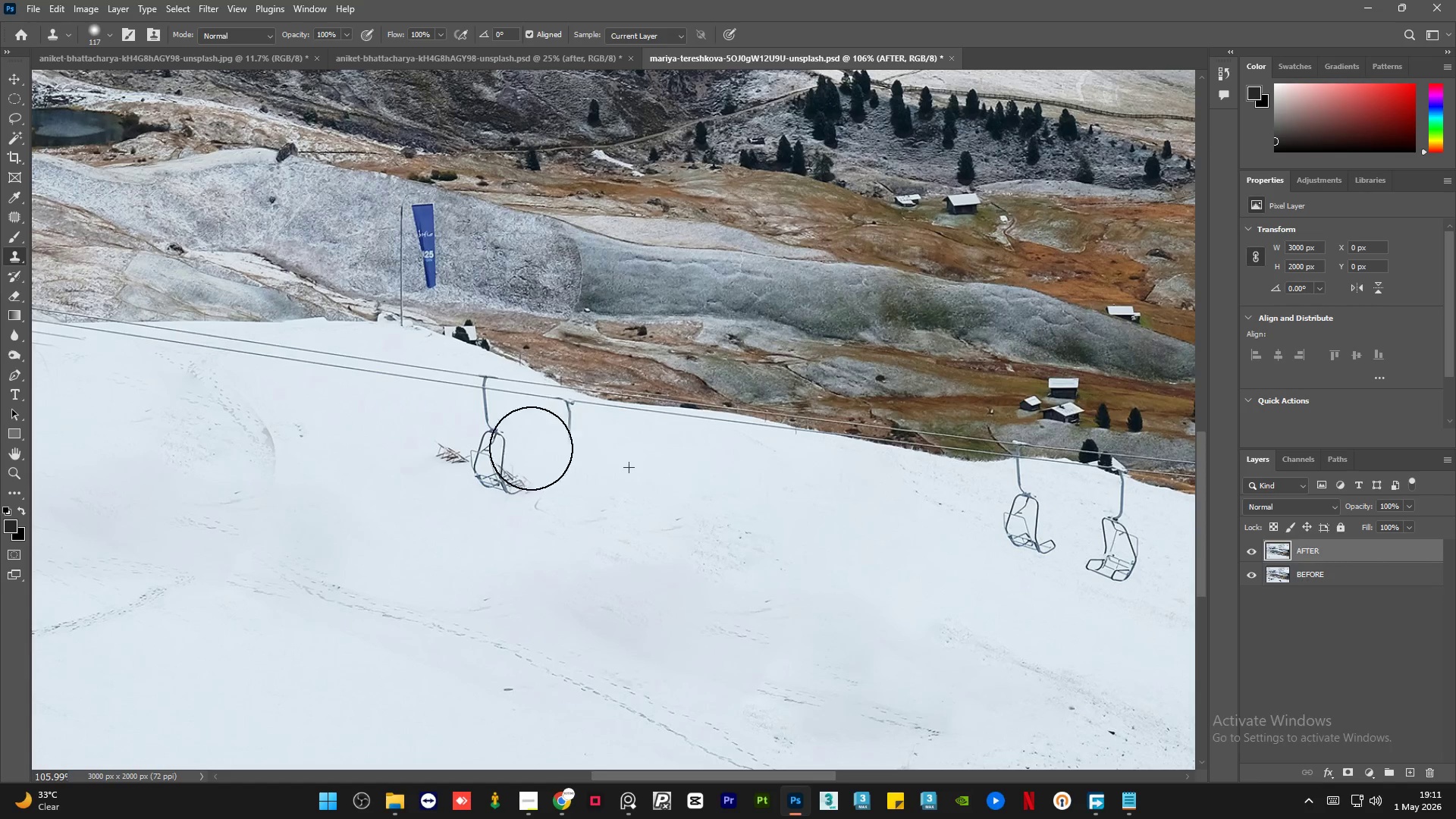 
key(Alt+AltLeft)
 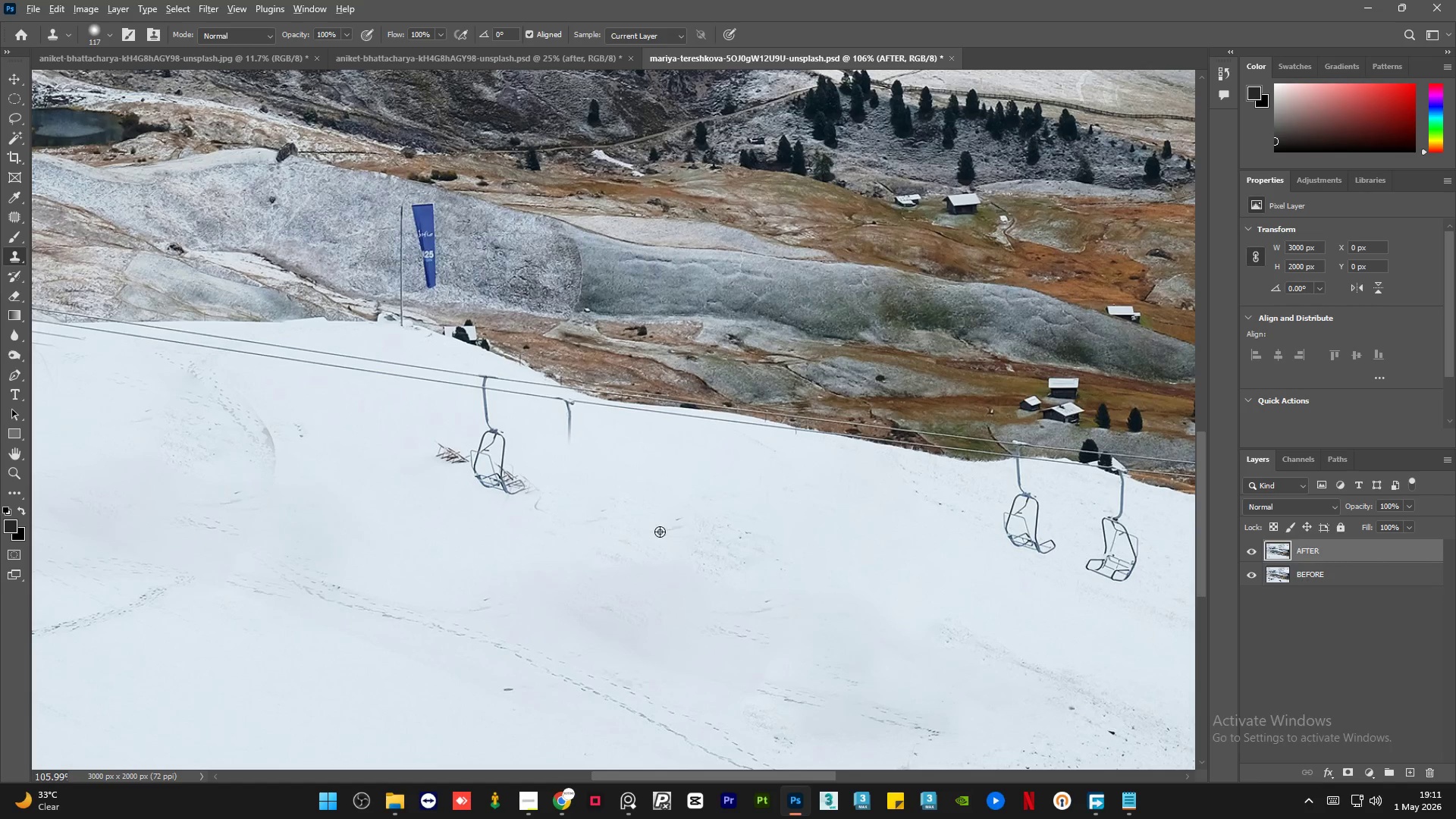 
left_click_drag(start_coordinate=[668, 535], to_coordinate=[663, 535])
 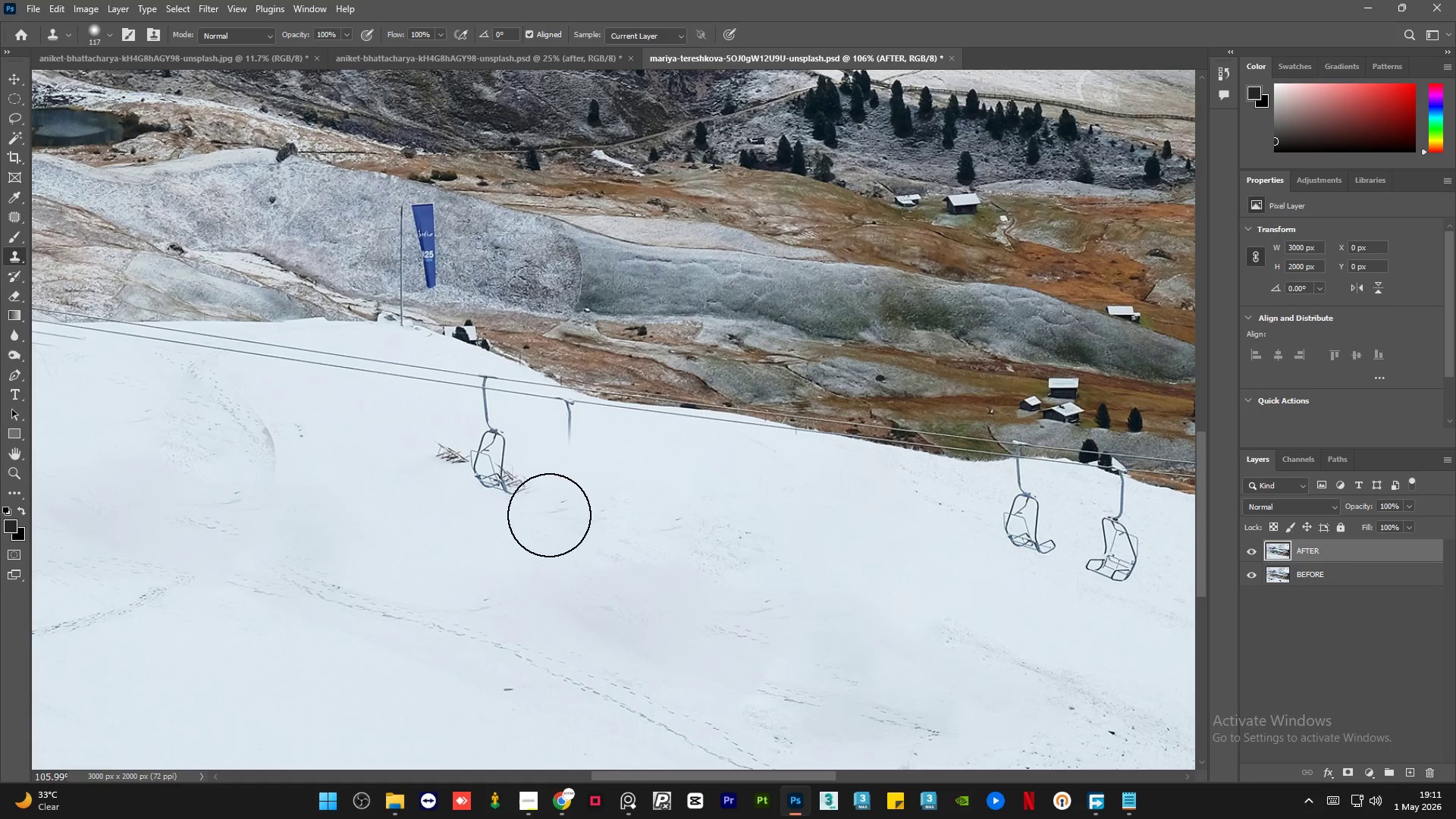 
left_click_drag(start_coordinate=[548, 514], to_coordinate=[472, 475])
 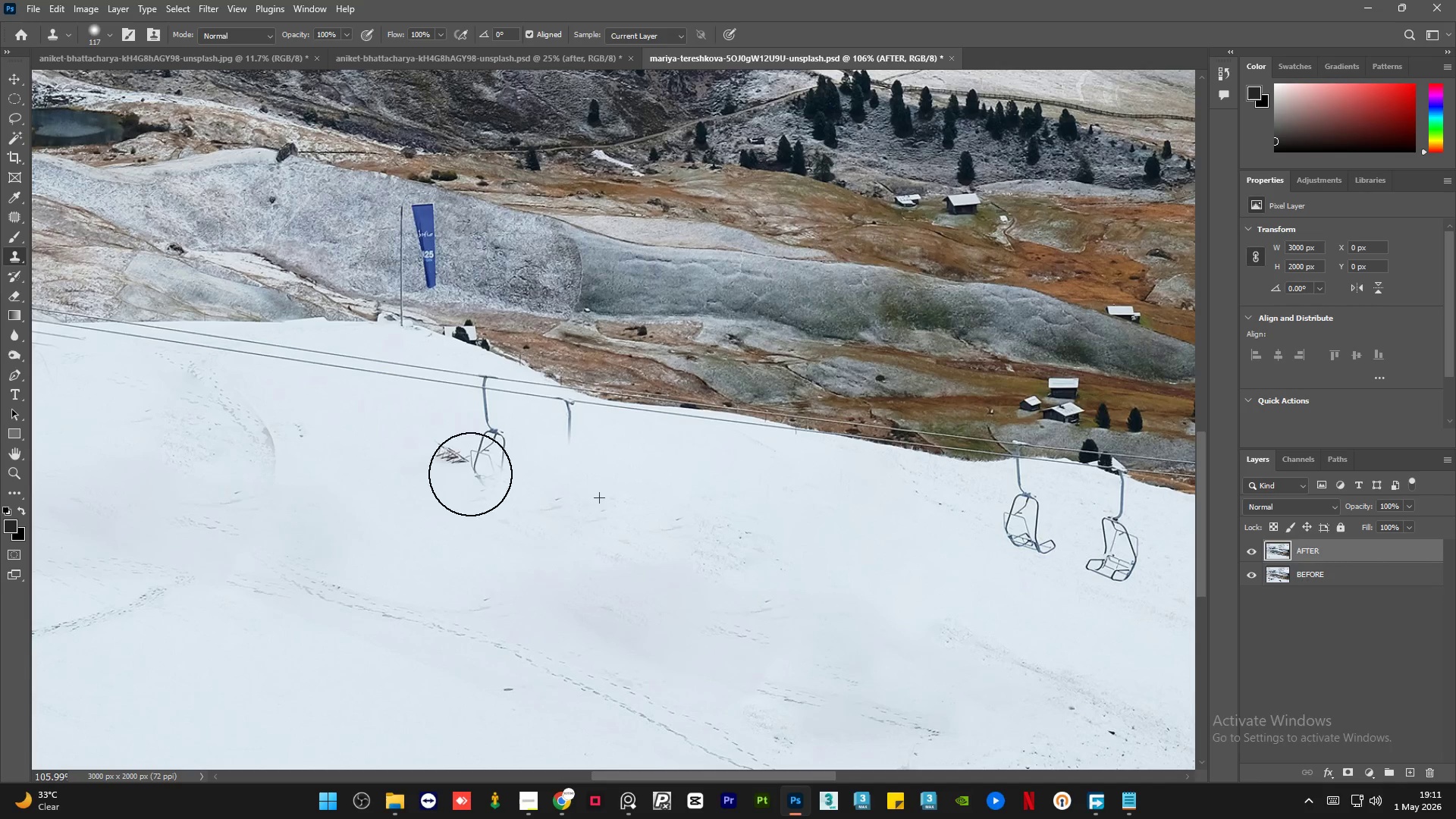 
key(Alt+AltLeft)
 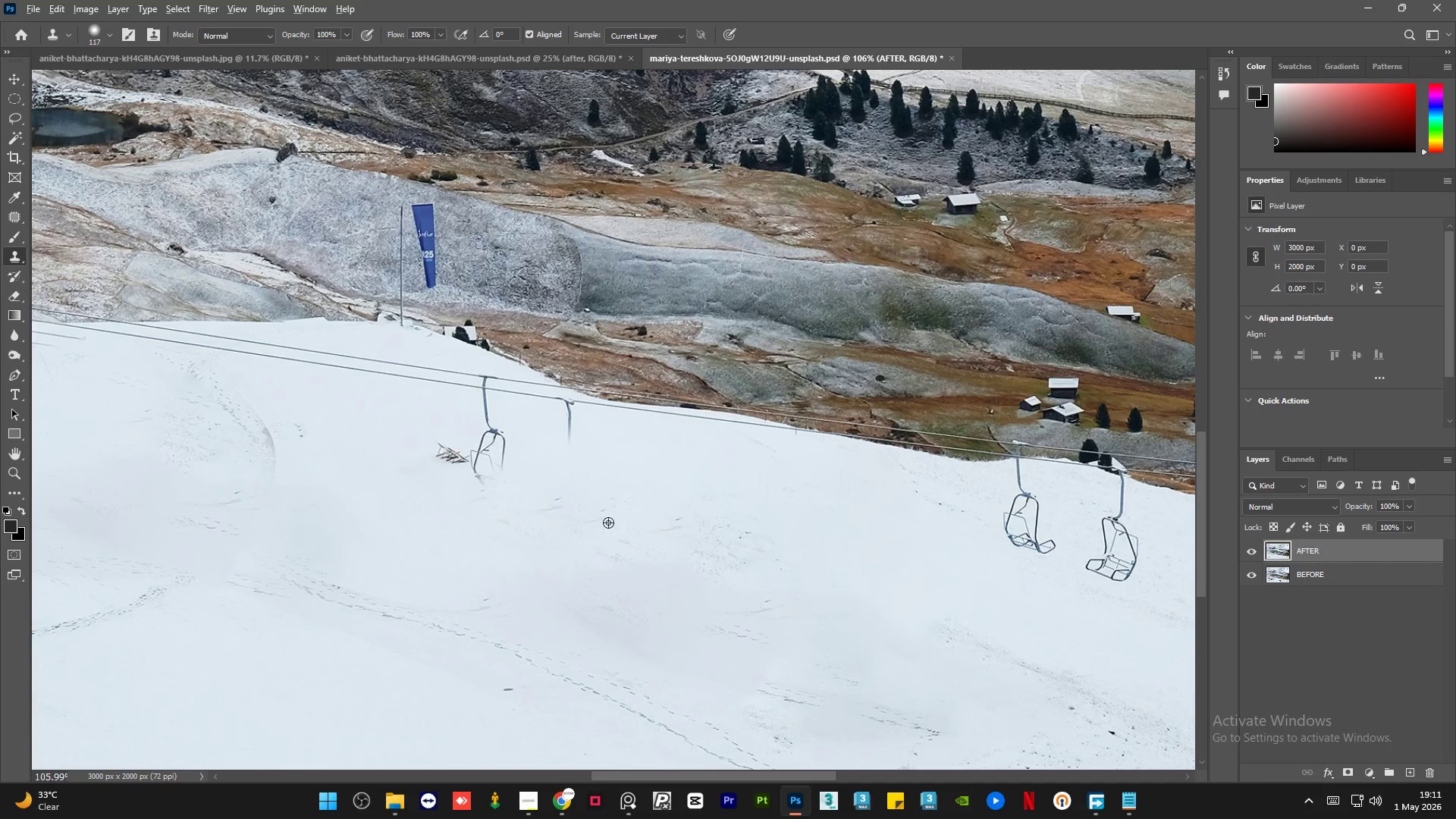 
triple_click([609, 522])
 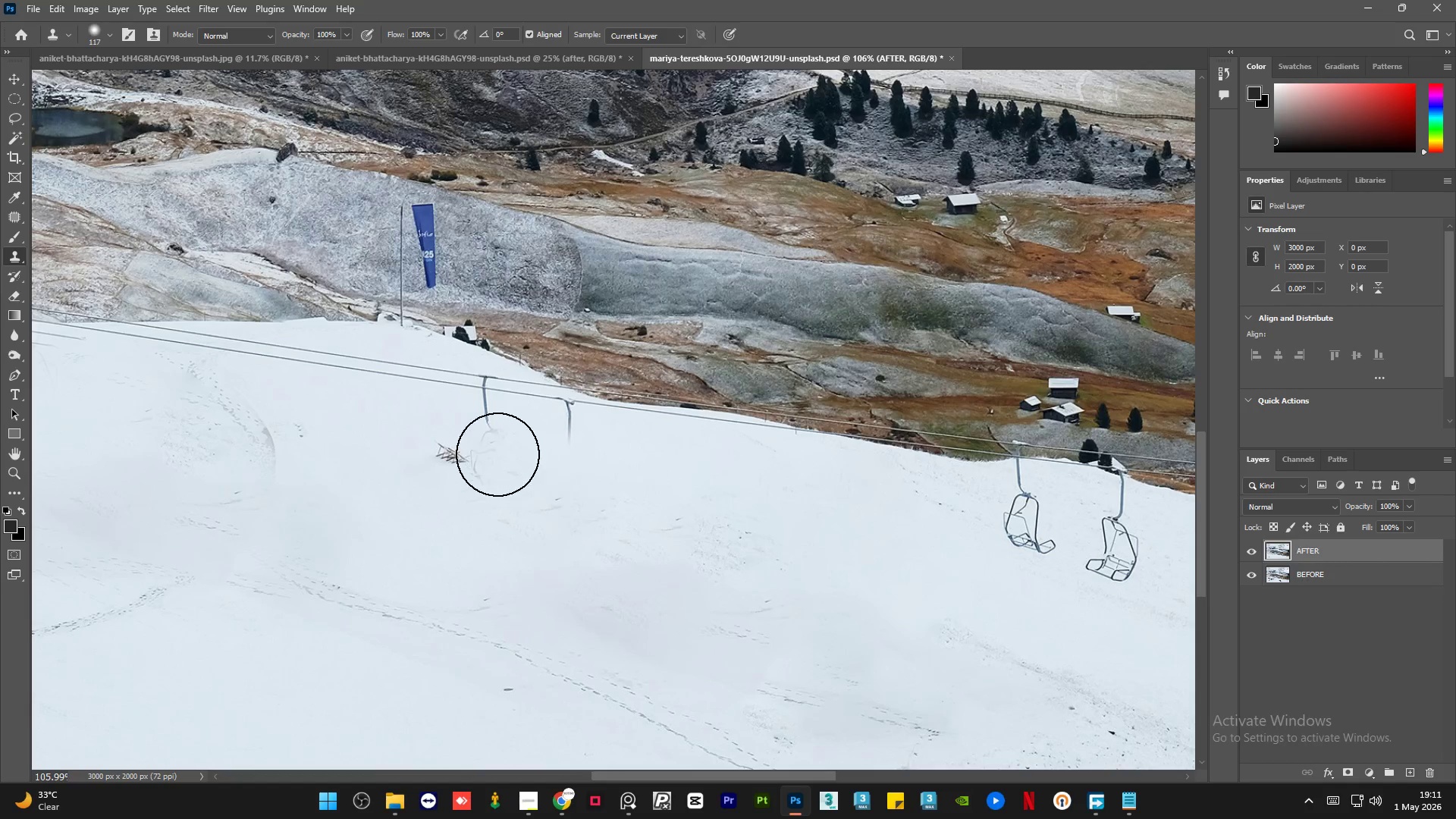 
left_click_drag(start_coordinate=[497, 454], to_coordinate=[420, 471])
 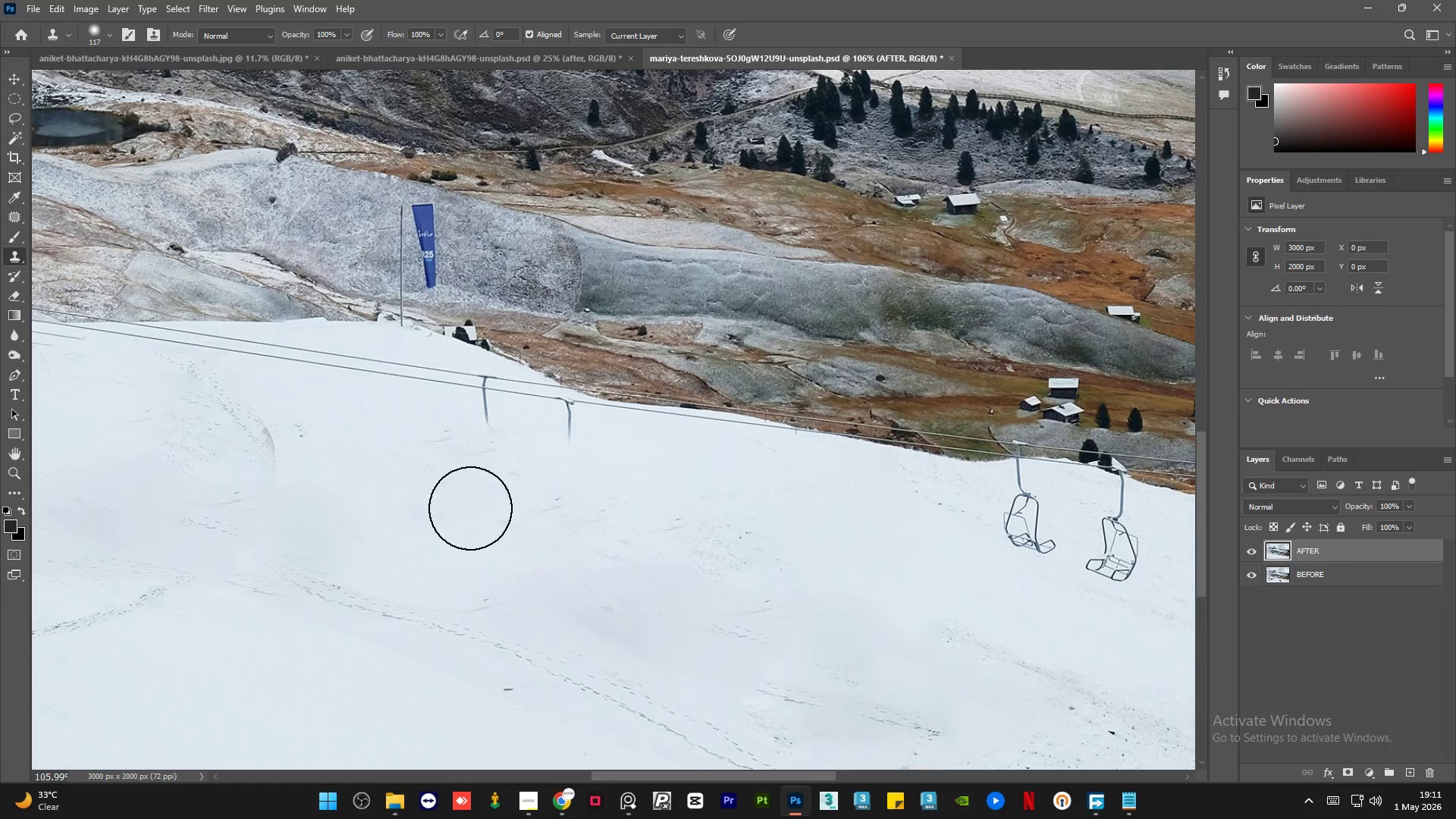 
key(Alt+AltLeft)
 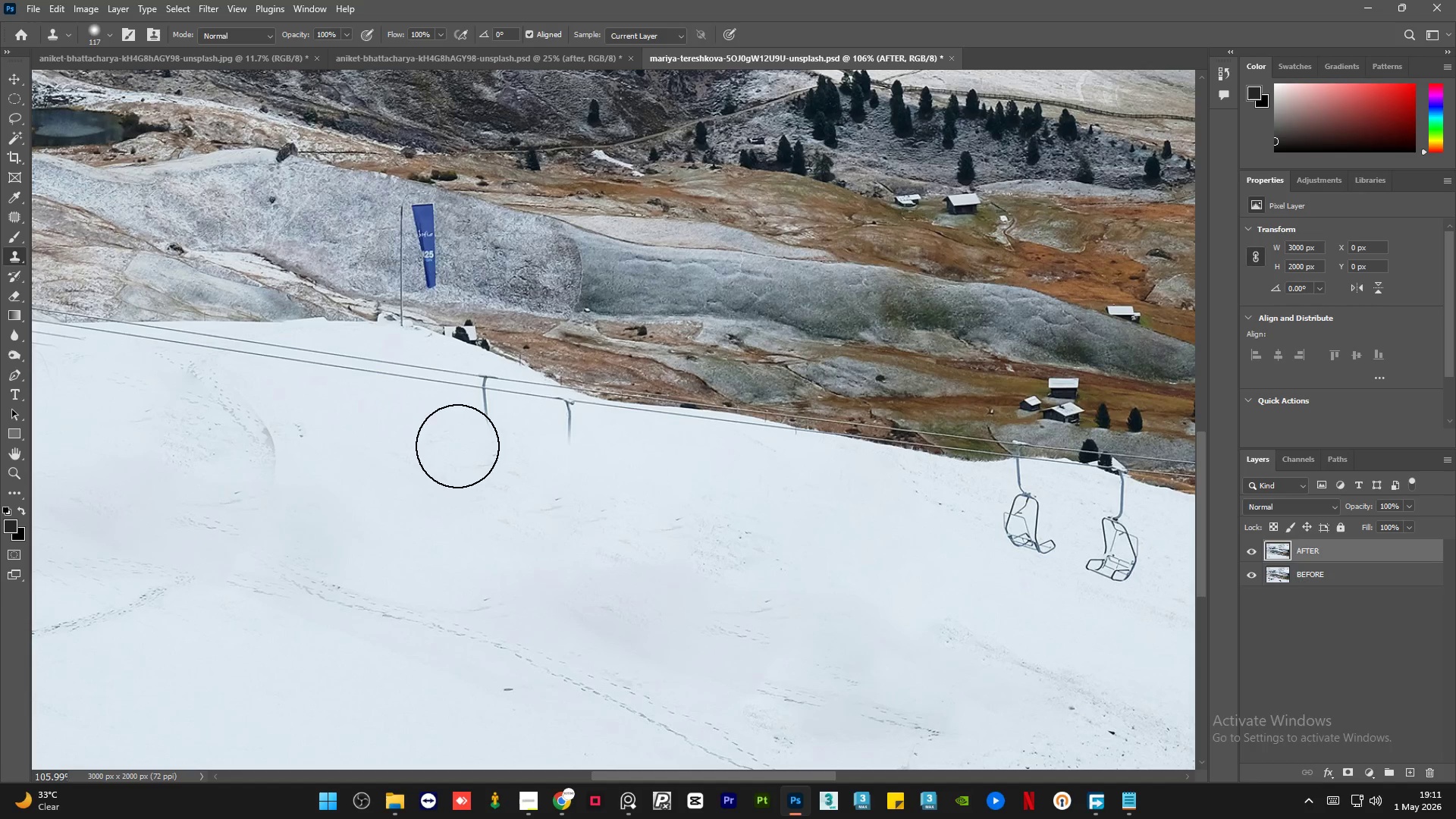 
left_click_drag(start_coordinate=[456, 439], to_coordinate=[388, 453])
 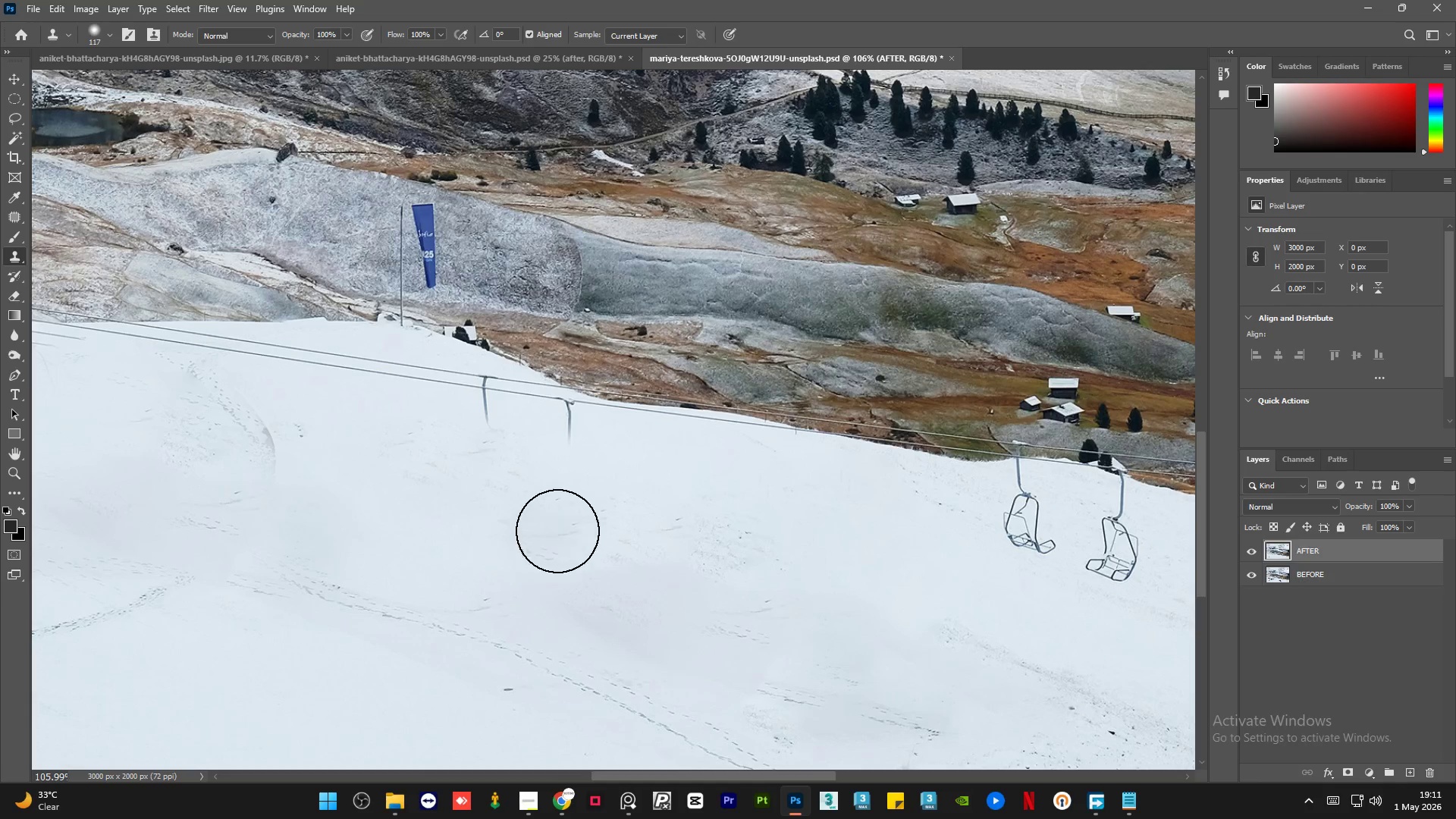 
hold_key(key=AltLeft, duration=1.19)
 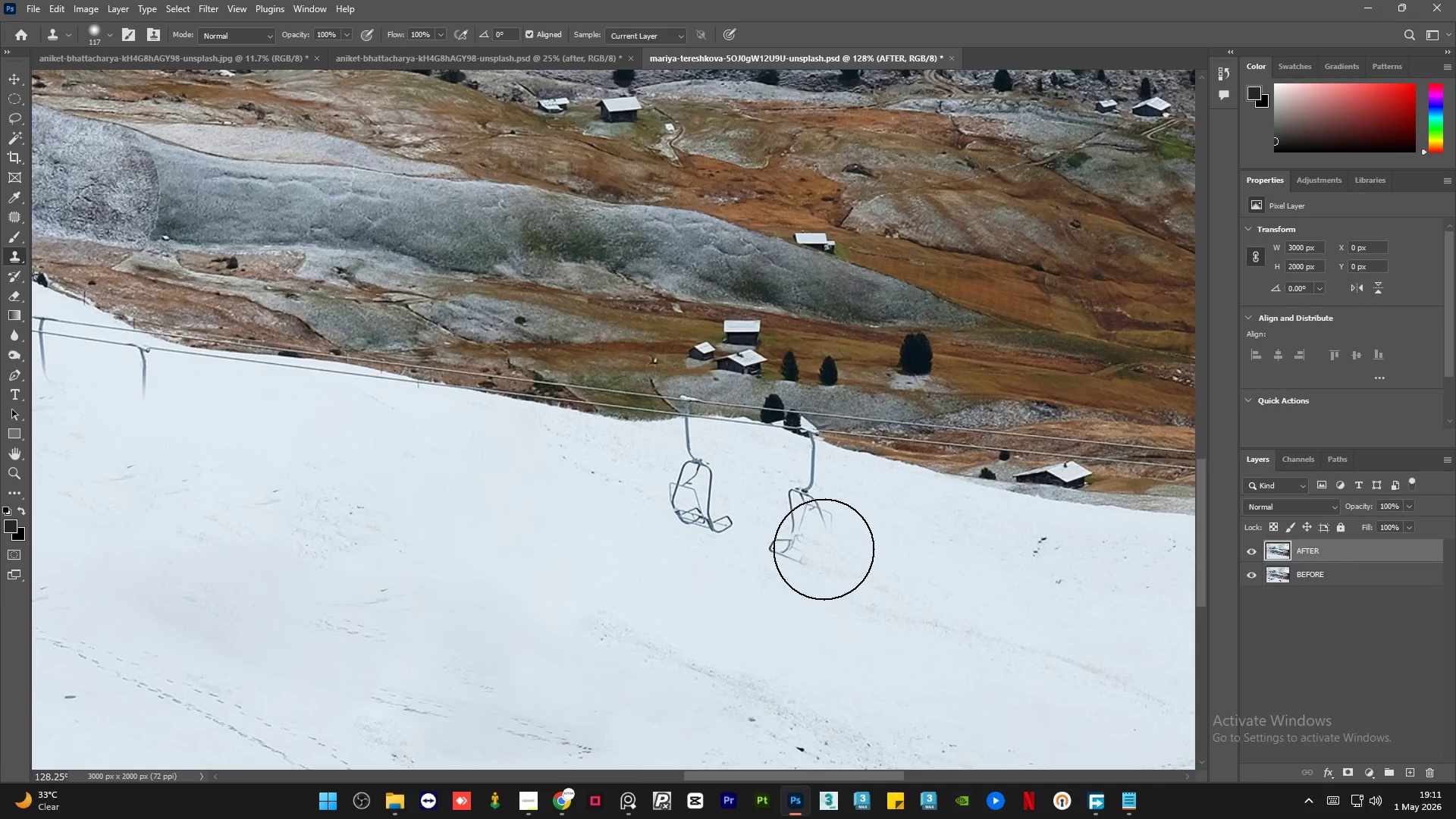 
key(Alt+AltLeft)
 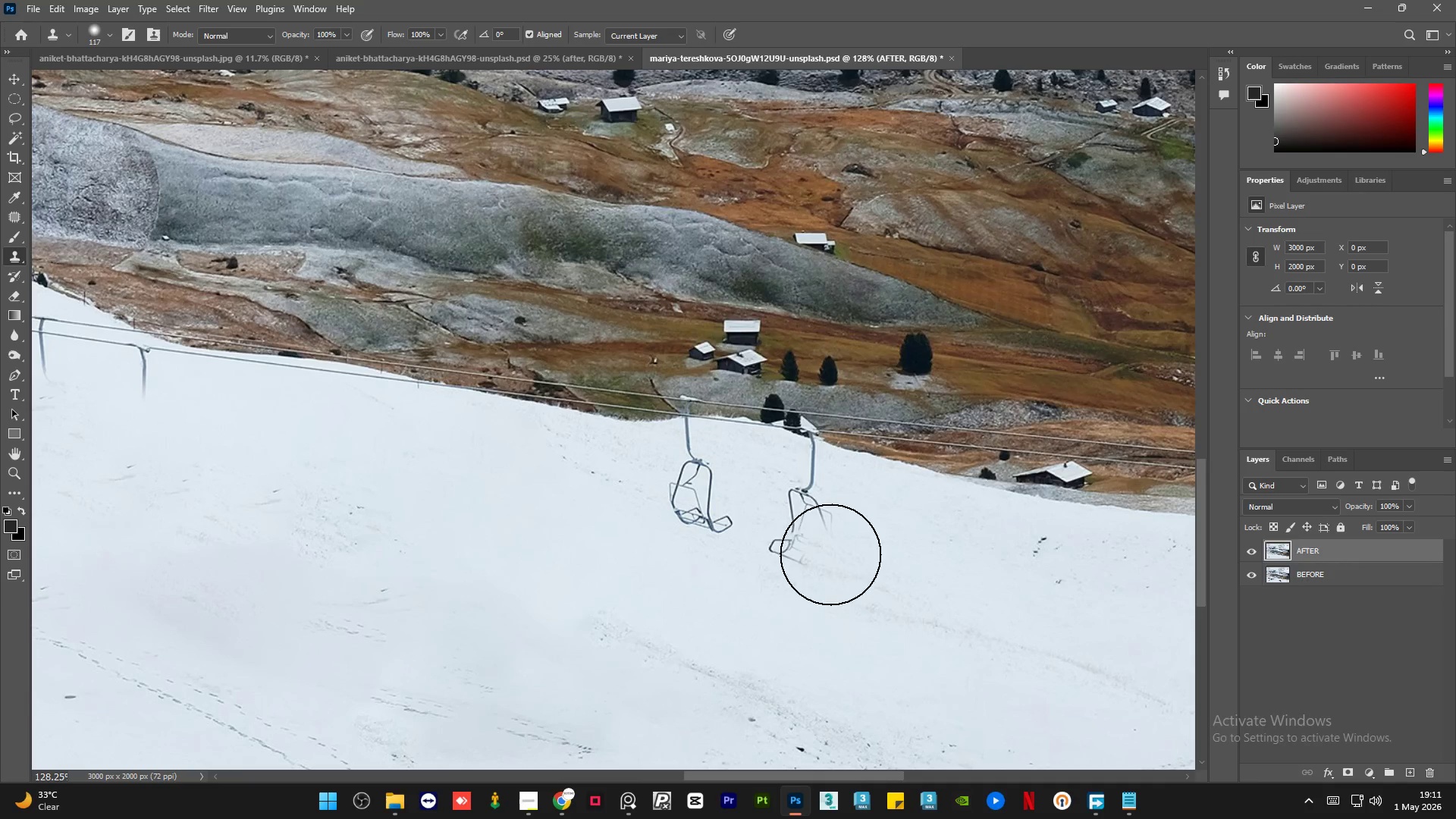 
scroll: coordinate [891, 505], scroll_direction: up, amount: 2.0
 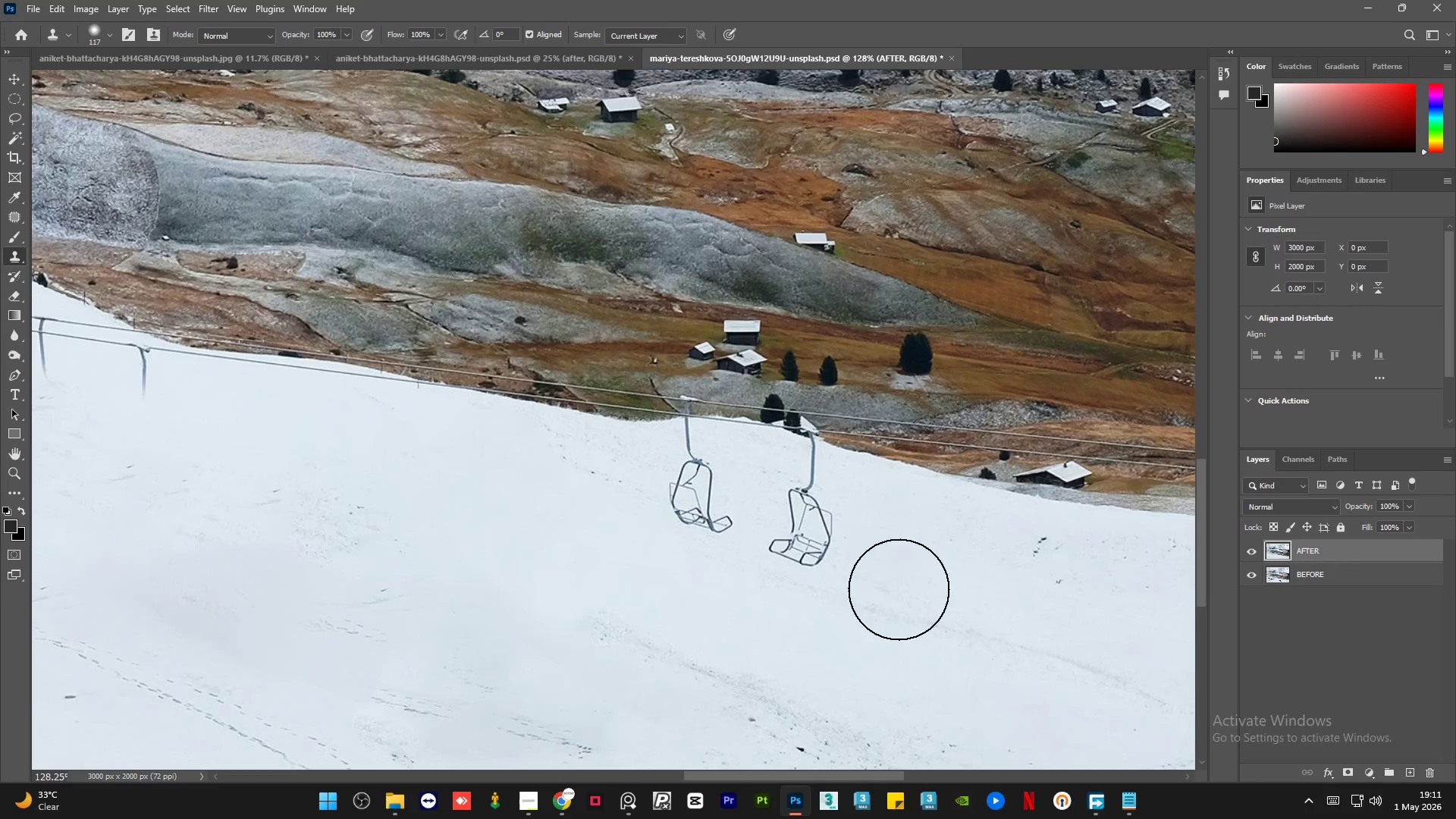 
left_click_drag(start_coordinate=[824, 549], to_coordinate=[748, 494])
 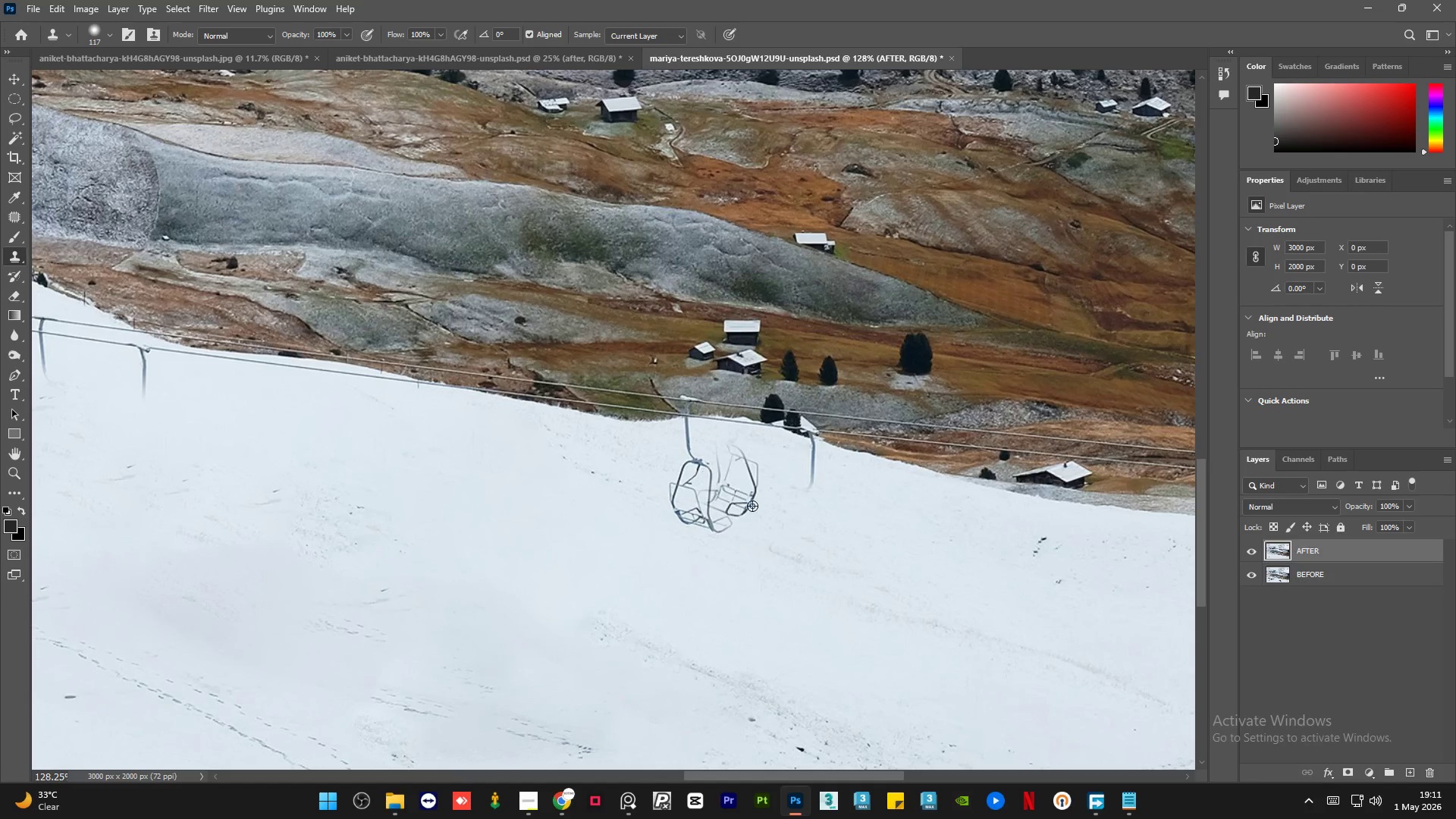 
key(Alt+AltLeft)
 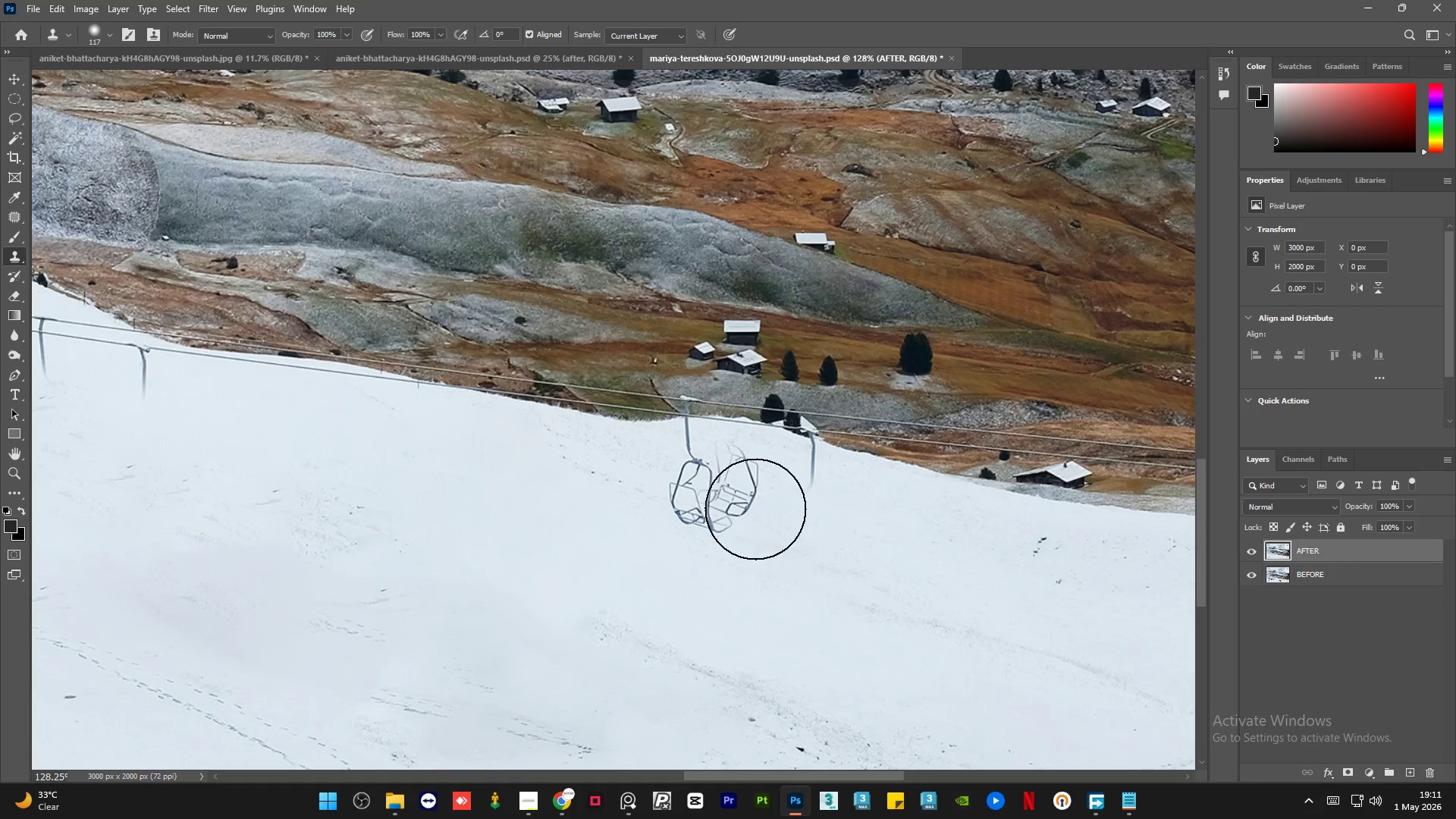 
left_click_drag(start_coordinate=[752, 502], to_coordinate=[636, 513])
 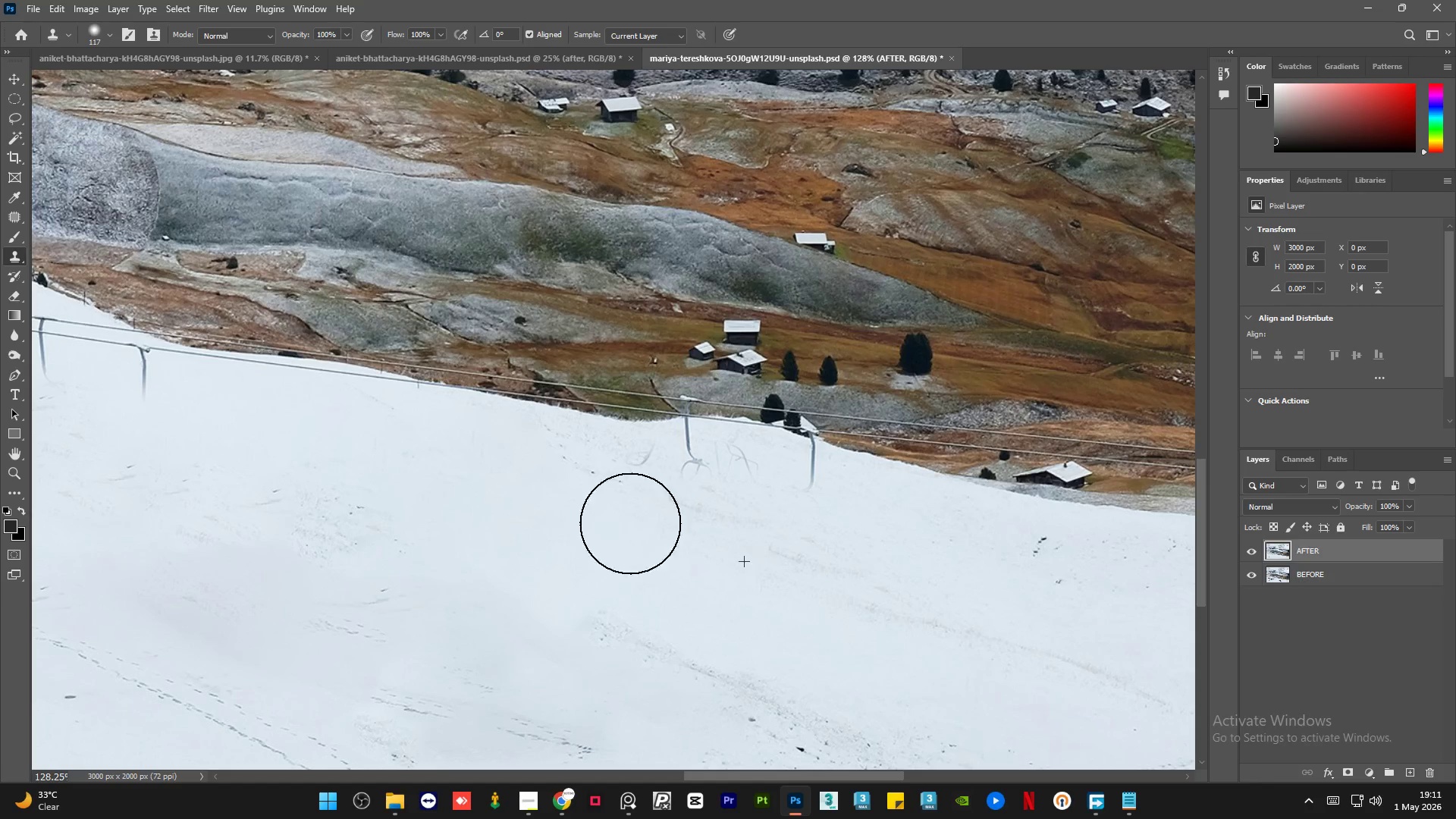 
key(Alt+AltLeft)
 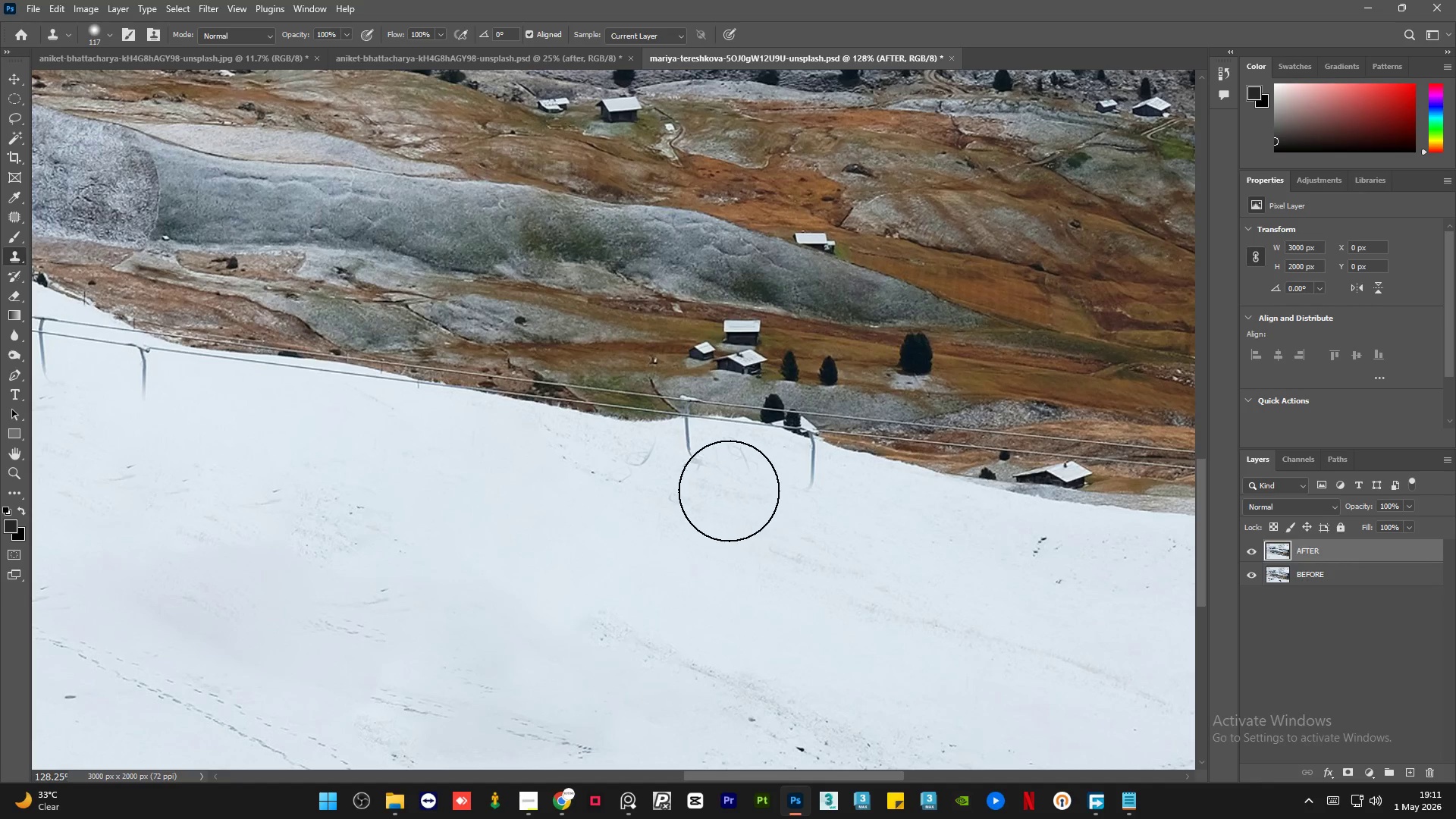 
left_click_drag(start_coordinate=[717, 487], to_coordinate=[613, 501])
 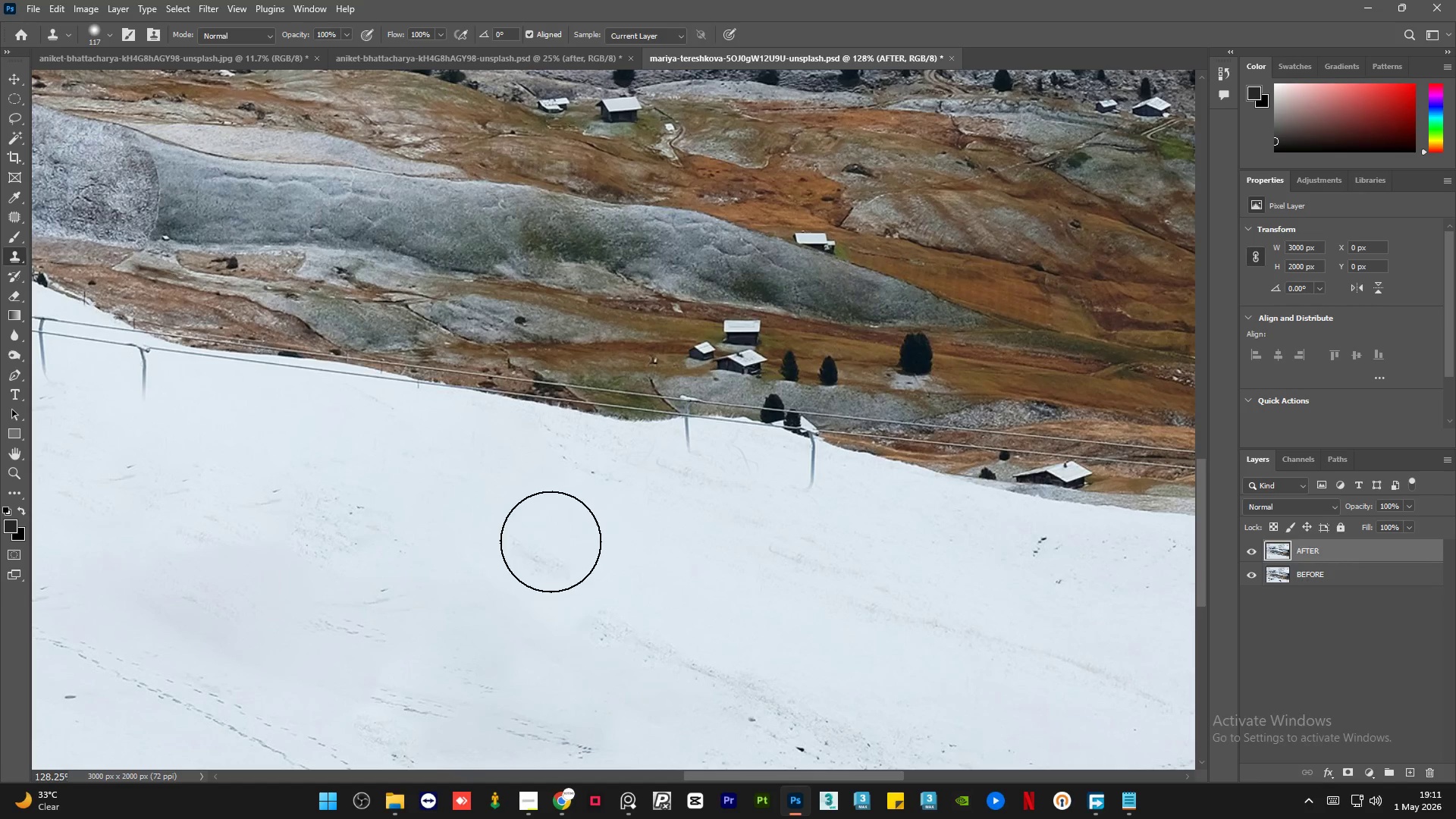 
hold_key(key=AltLeft, duration=0.31)
double_click([713, 550])
 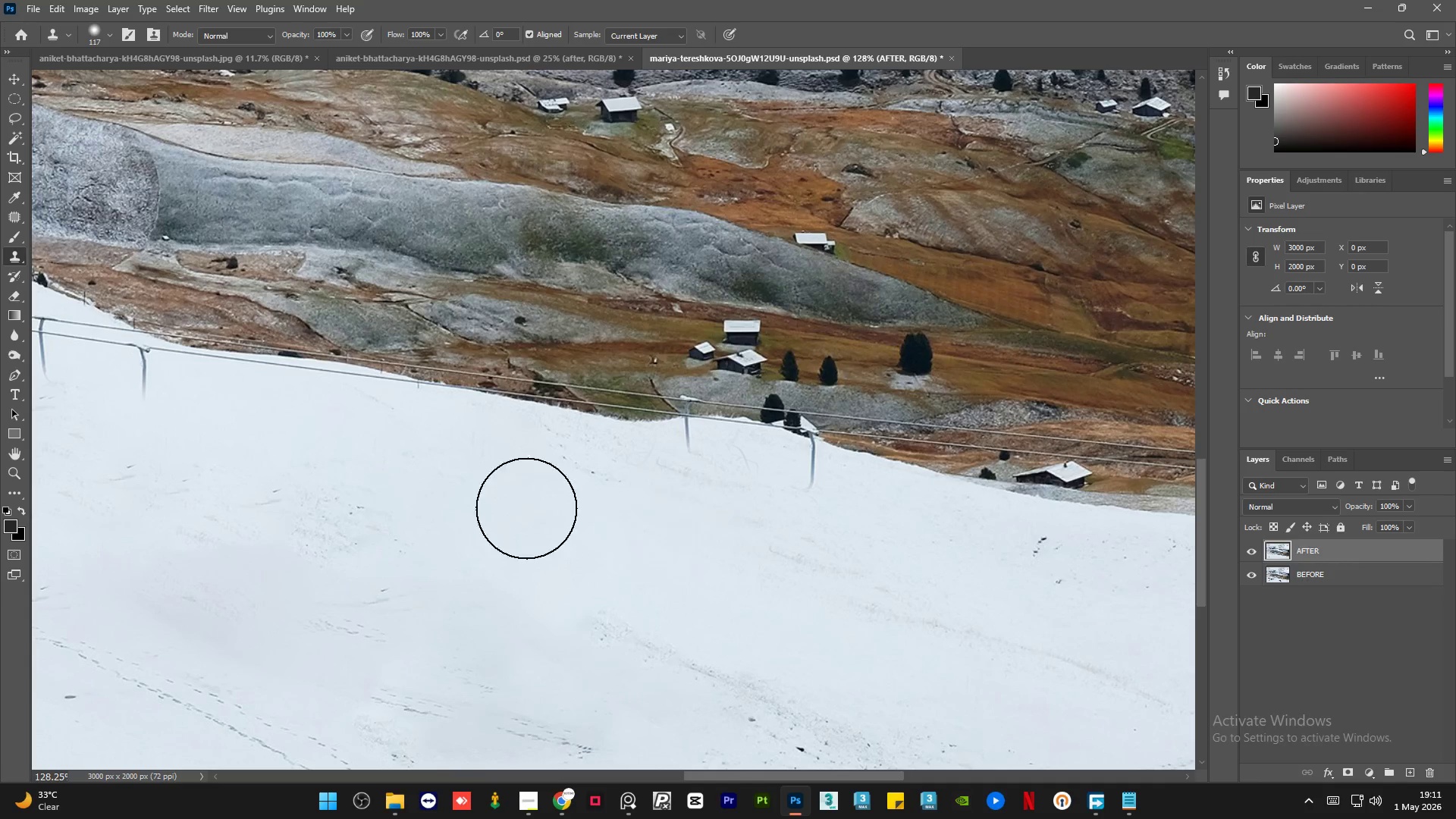 
hold_key(key=AltLeft, duration=0.98)
 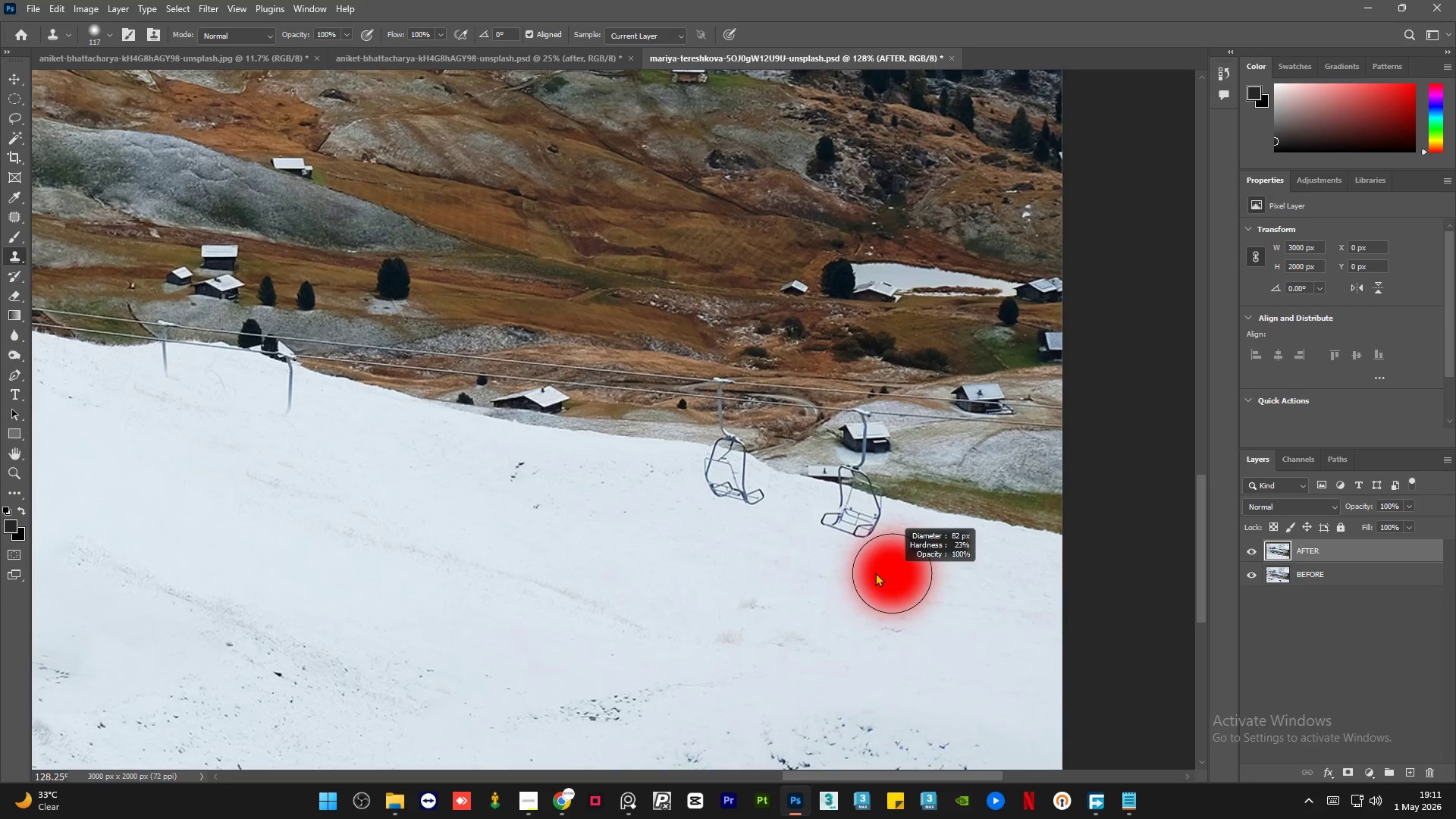 
hold_key(key=AltLeft, duration=0.62)
 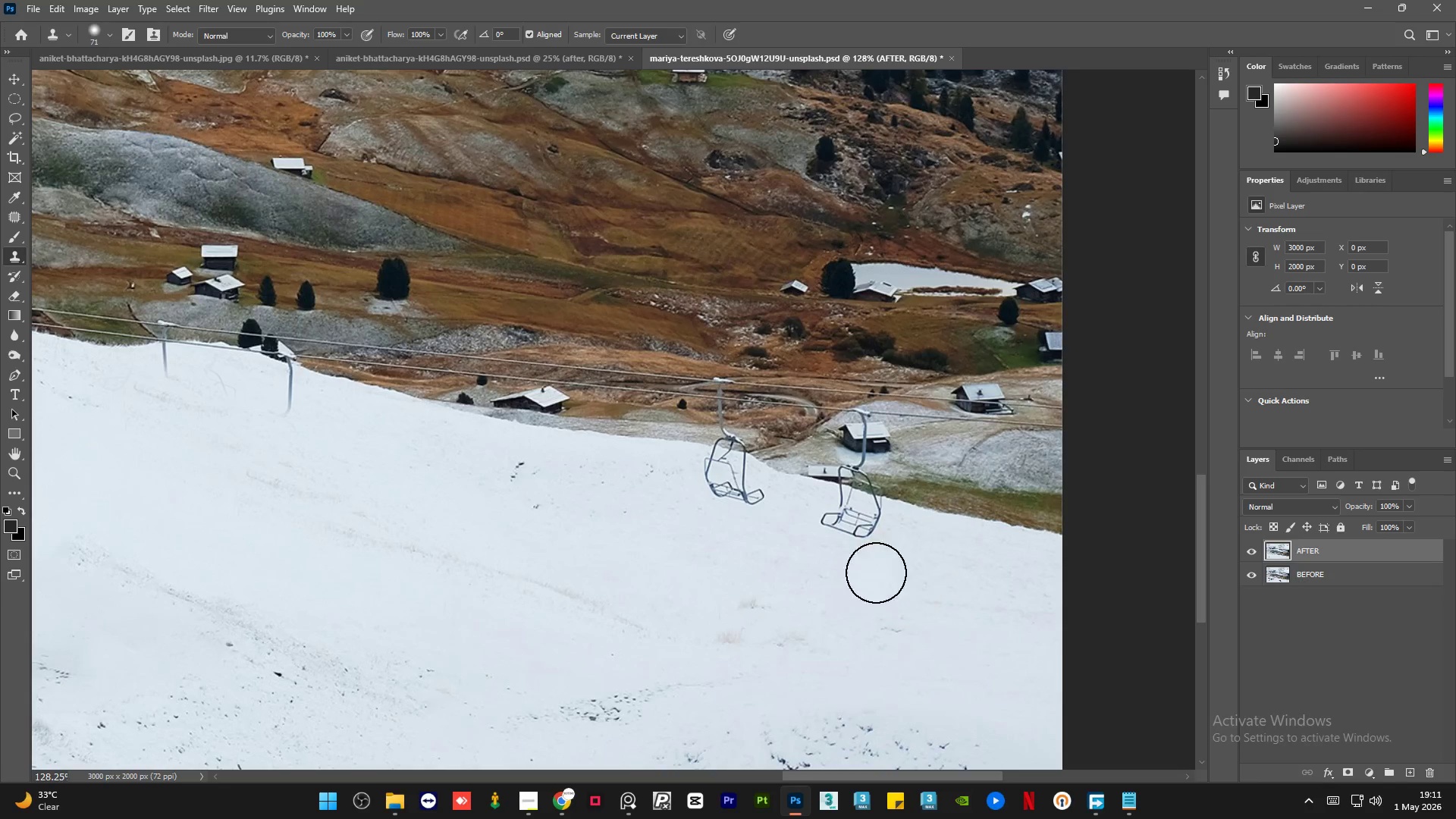 
scroll: coordinate [863, 540], scroll_direction: none, amount: 0.0
 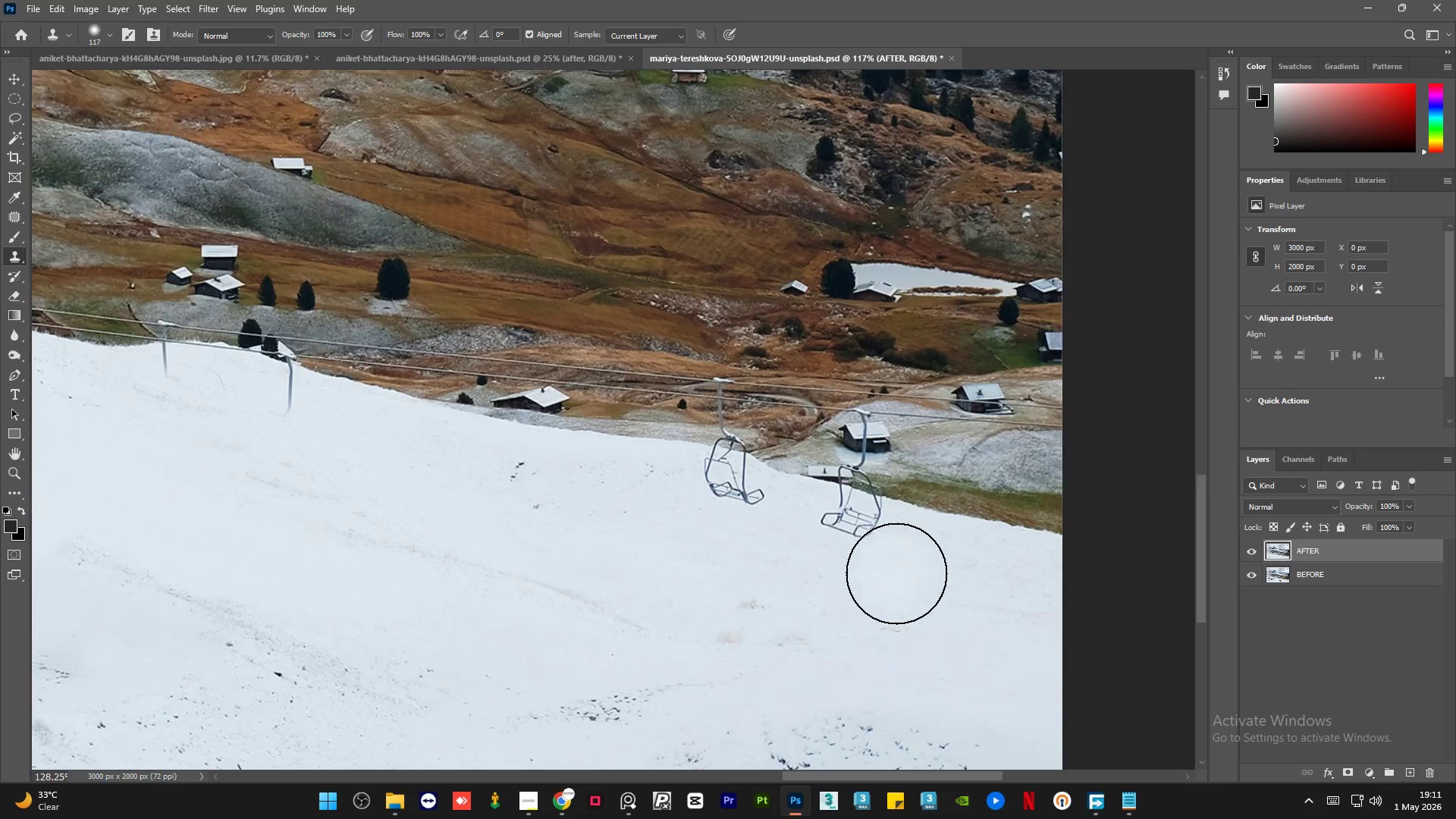 
key(Alt+AltLeft)
 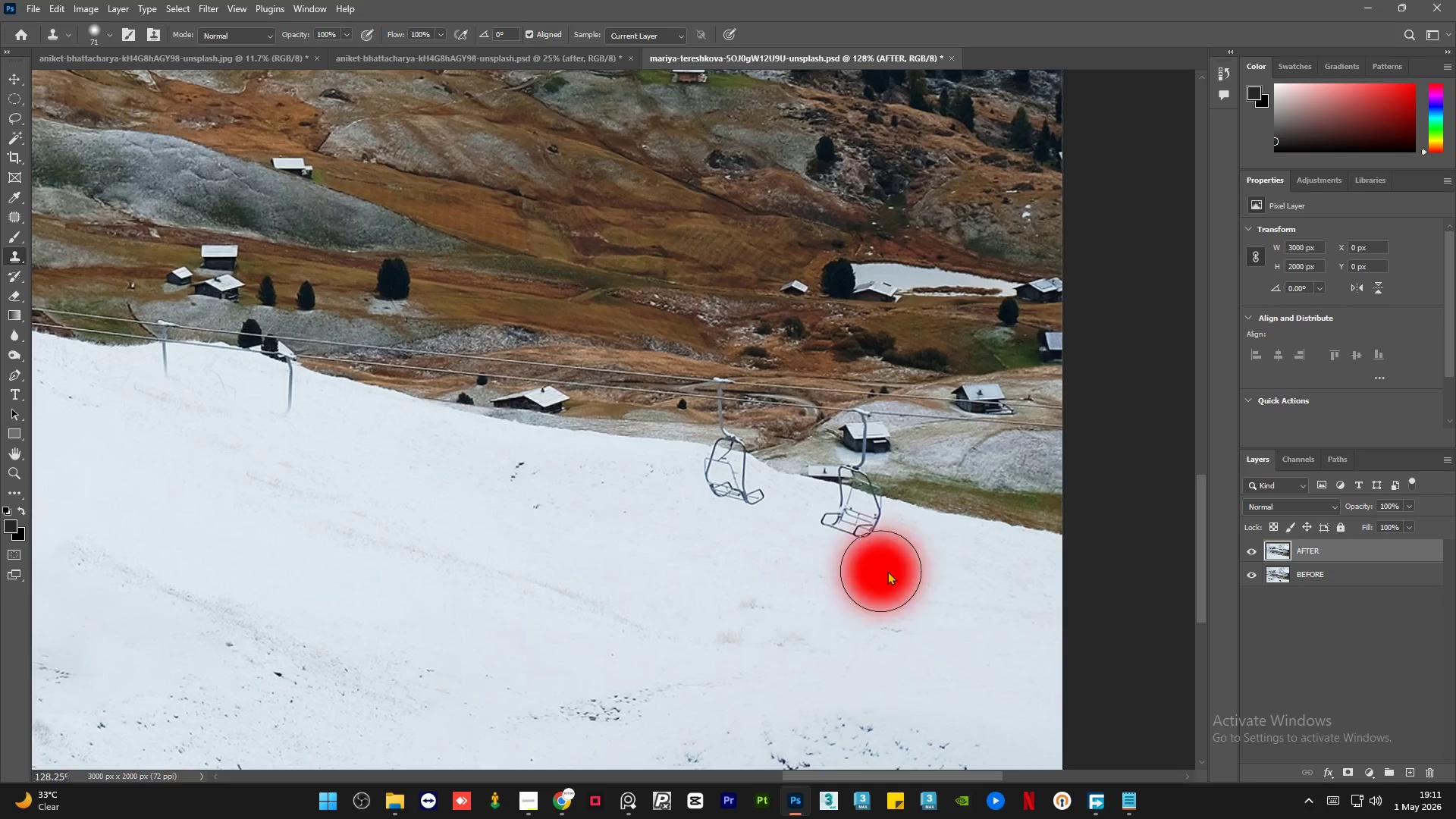 
key(Alt+AltLeft)
 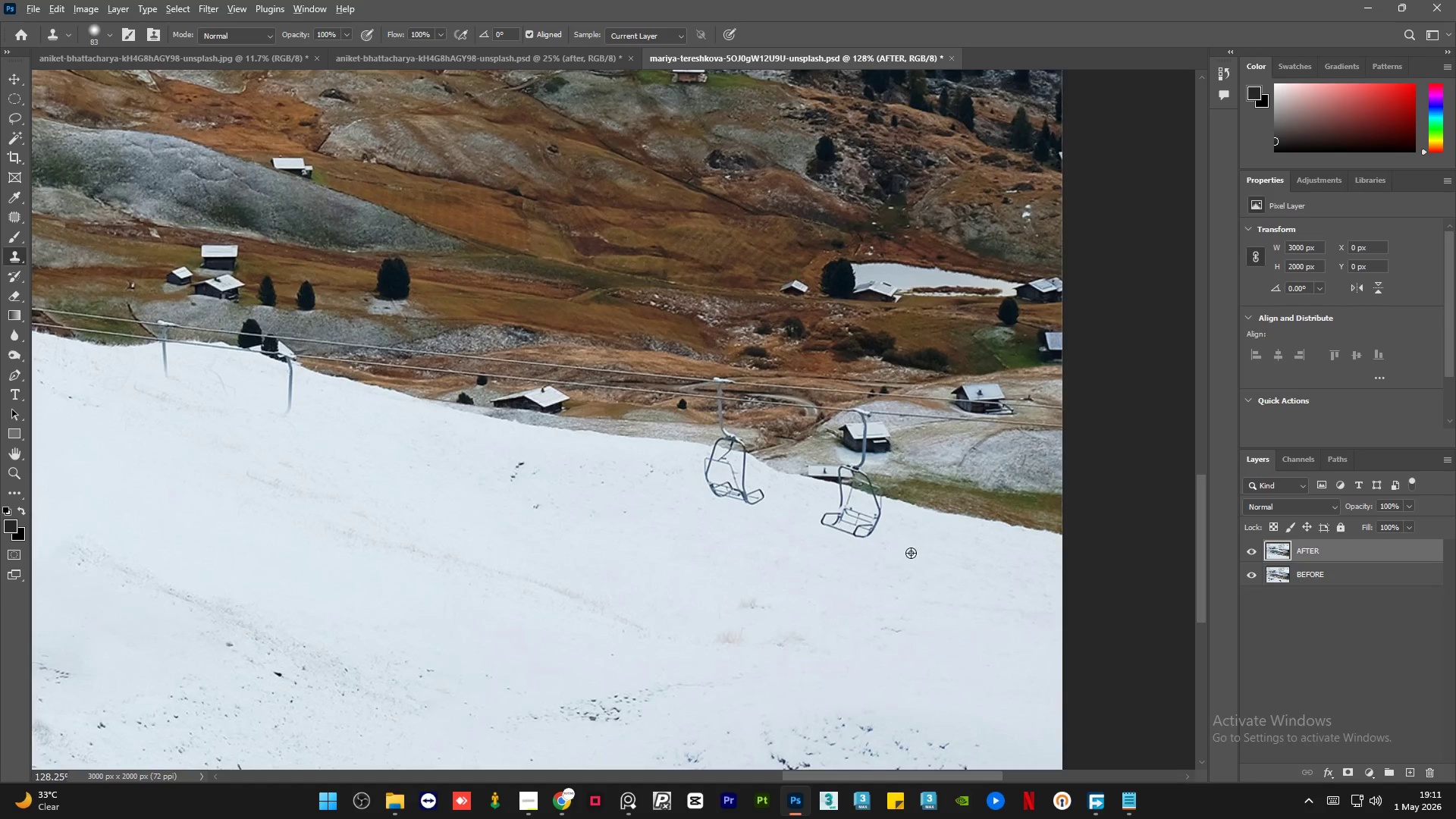 
left_click([911, 553])
 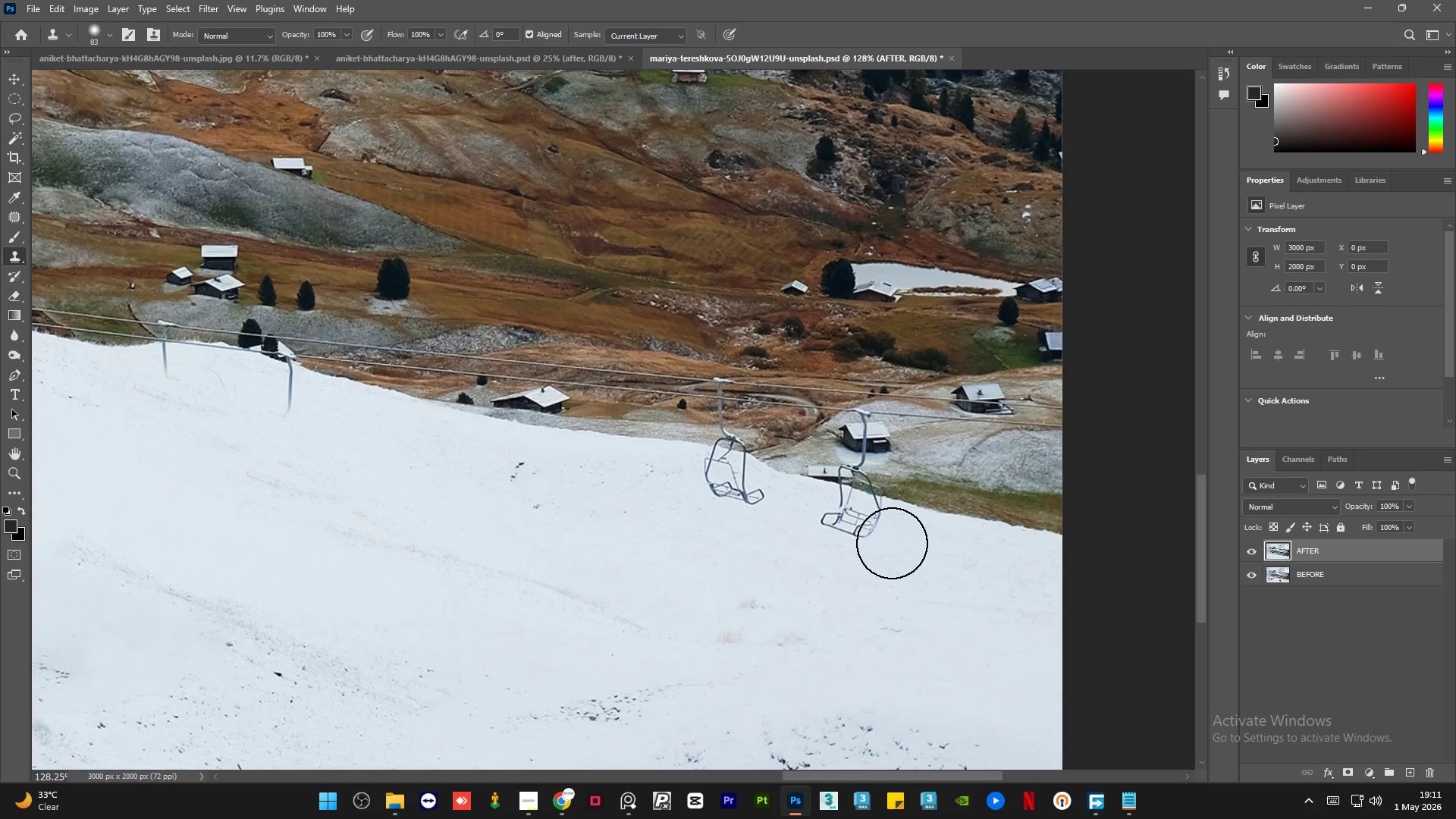 
left_click_drag(start_coordinate=[887, 541], to_coordinate=[792, 514])
 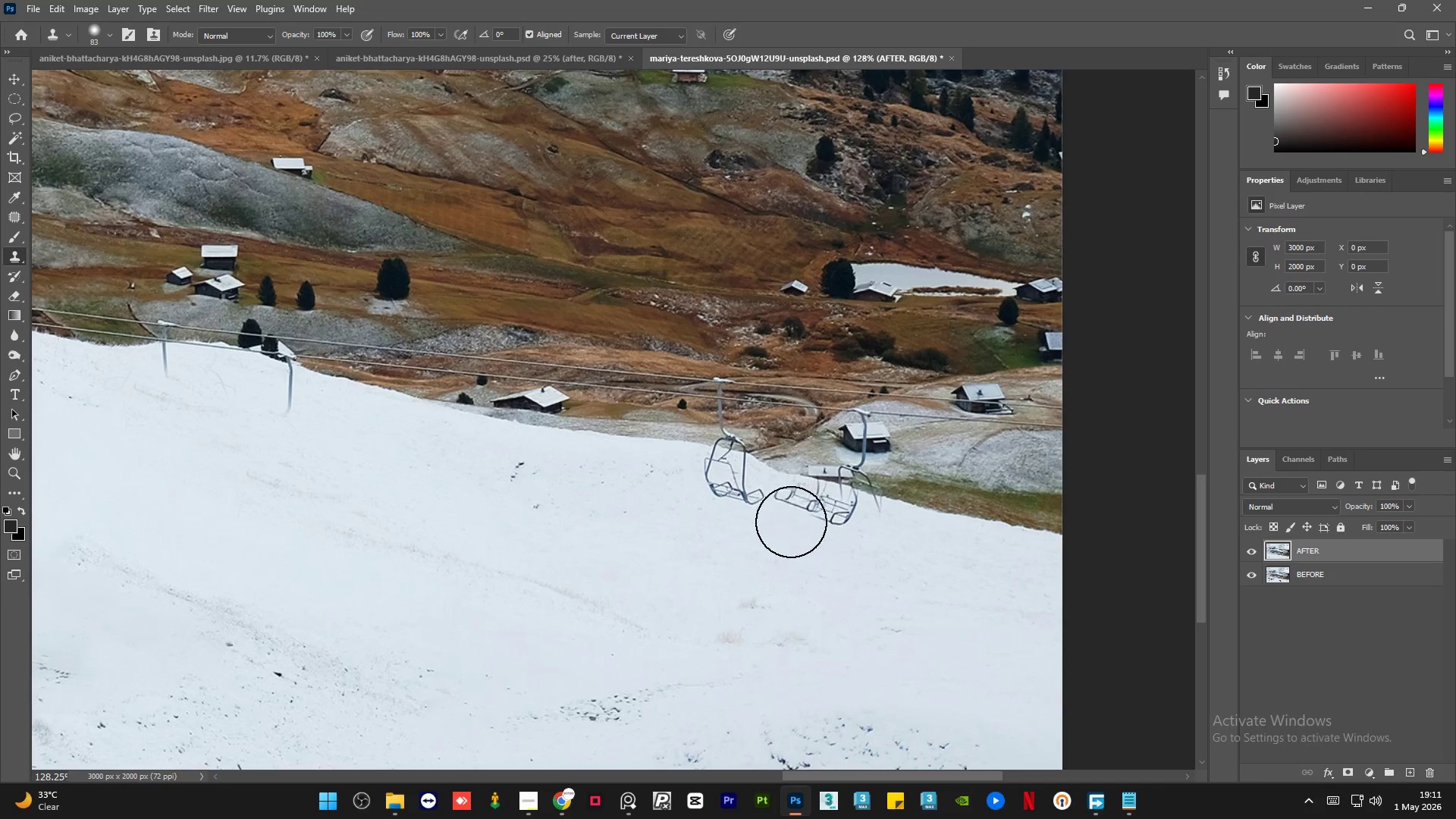 
key(Alt+AltLeft)
 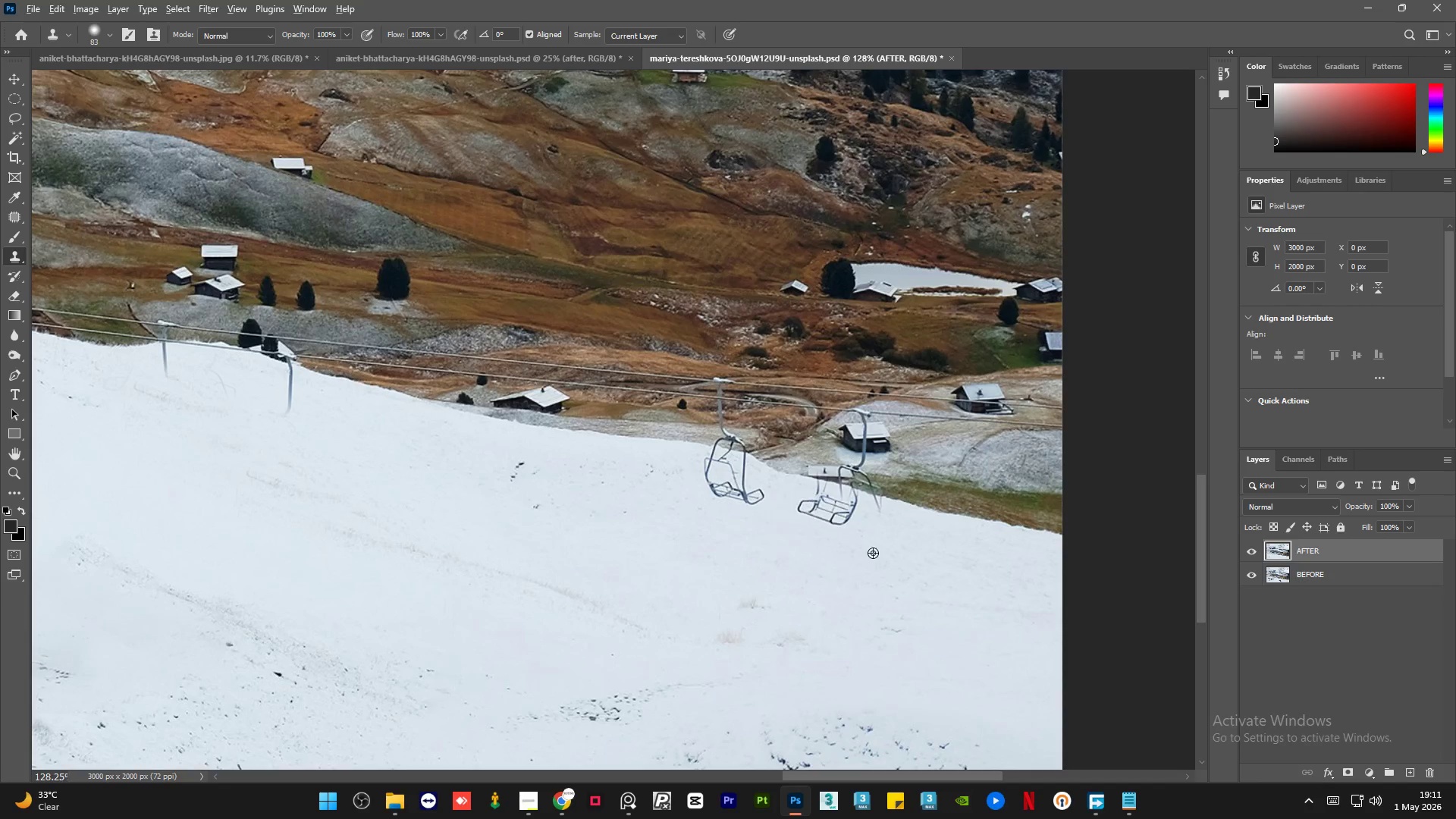 
triple_click([874, 553])
 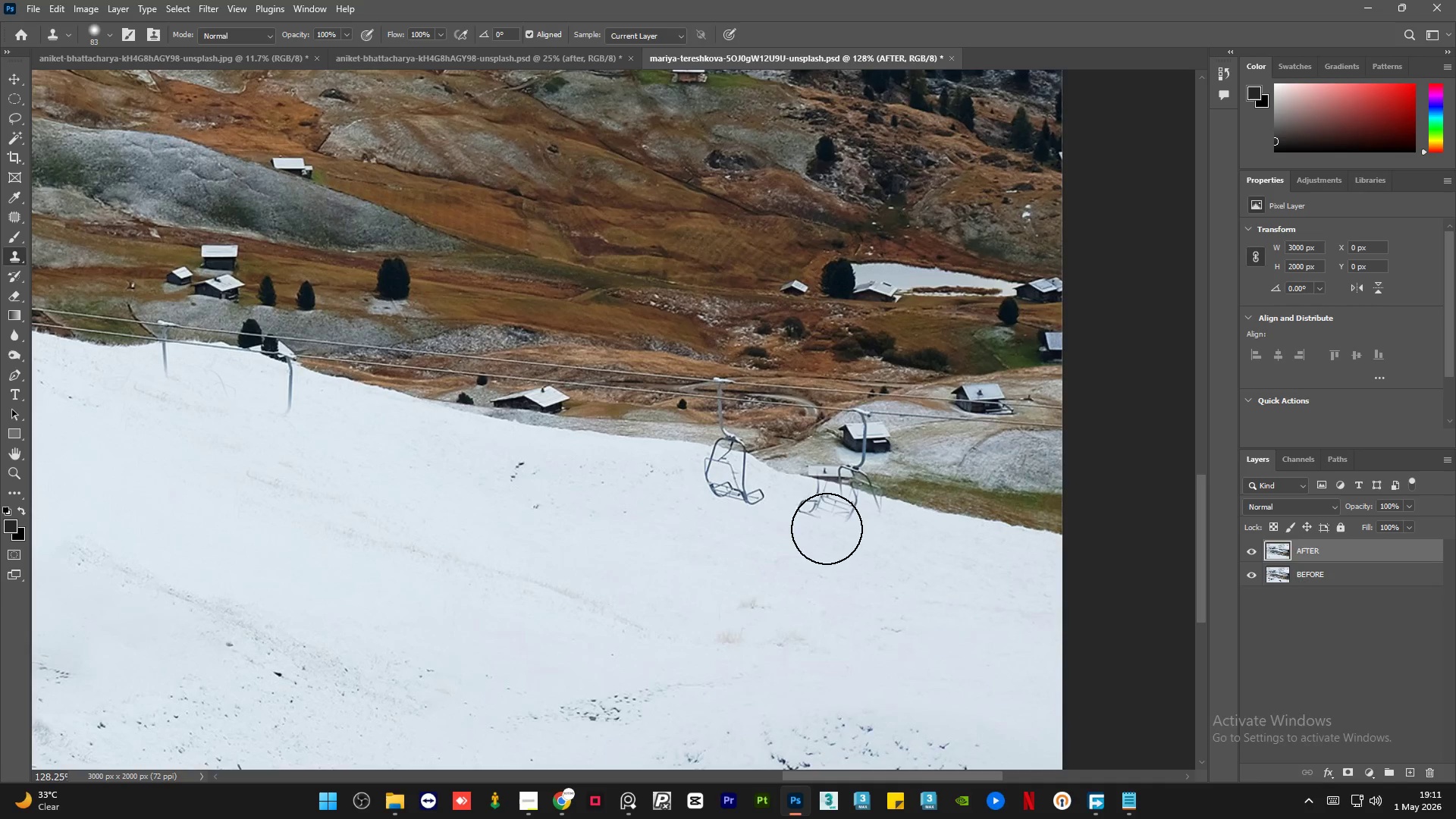 
left_click_drag(start_coordinate=[816, 525], to_coordinate=[714, 503])
 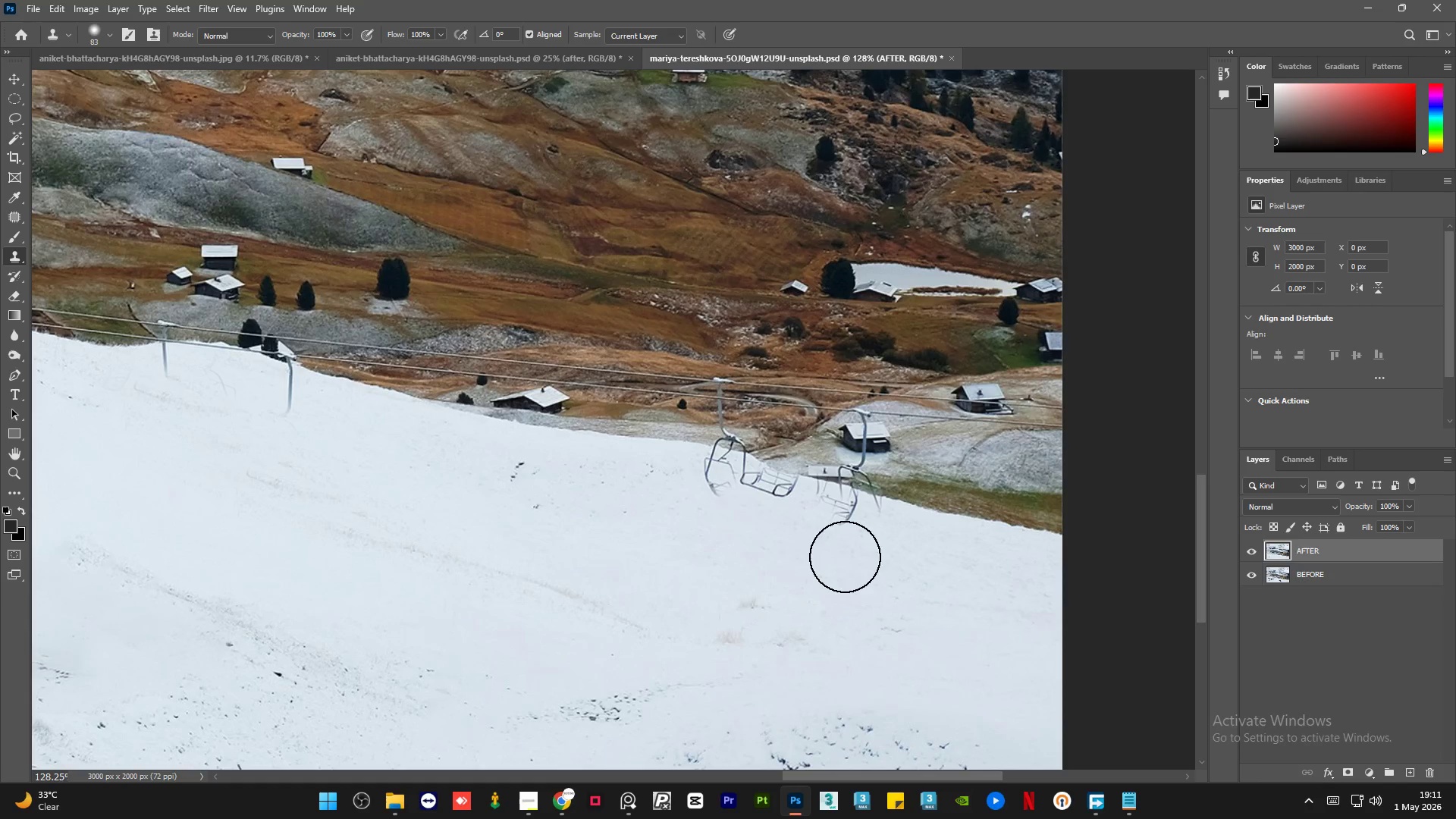 
key(Alt+AltLeft)
 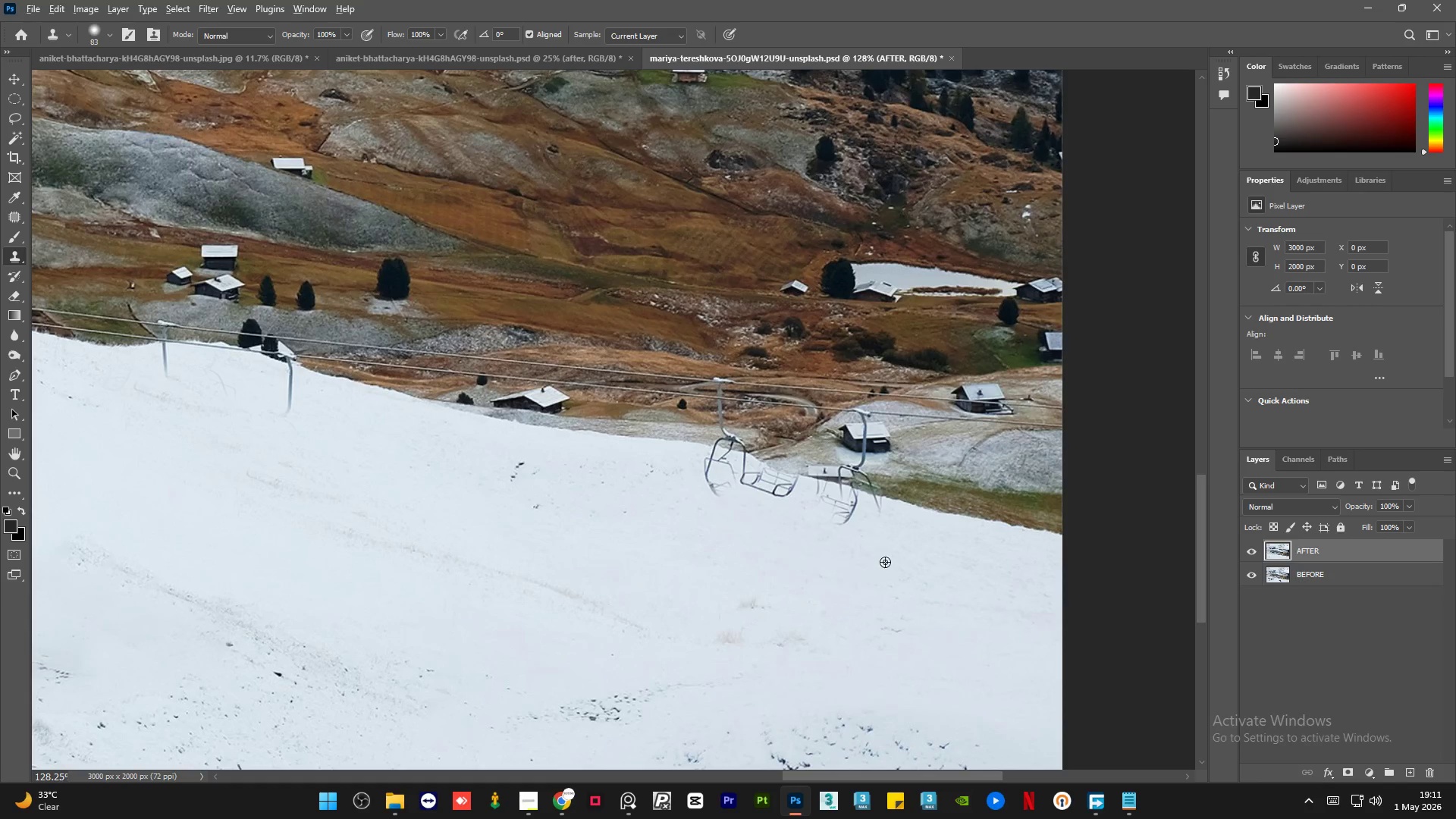 
triple_click([885, 562])
 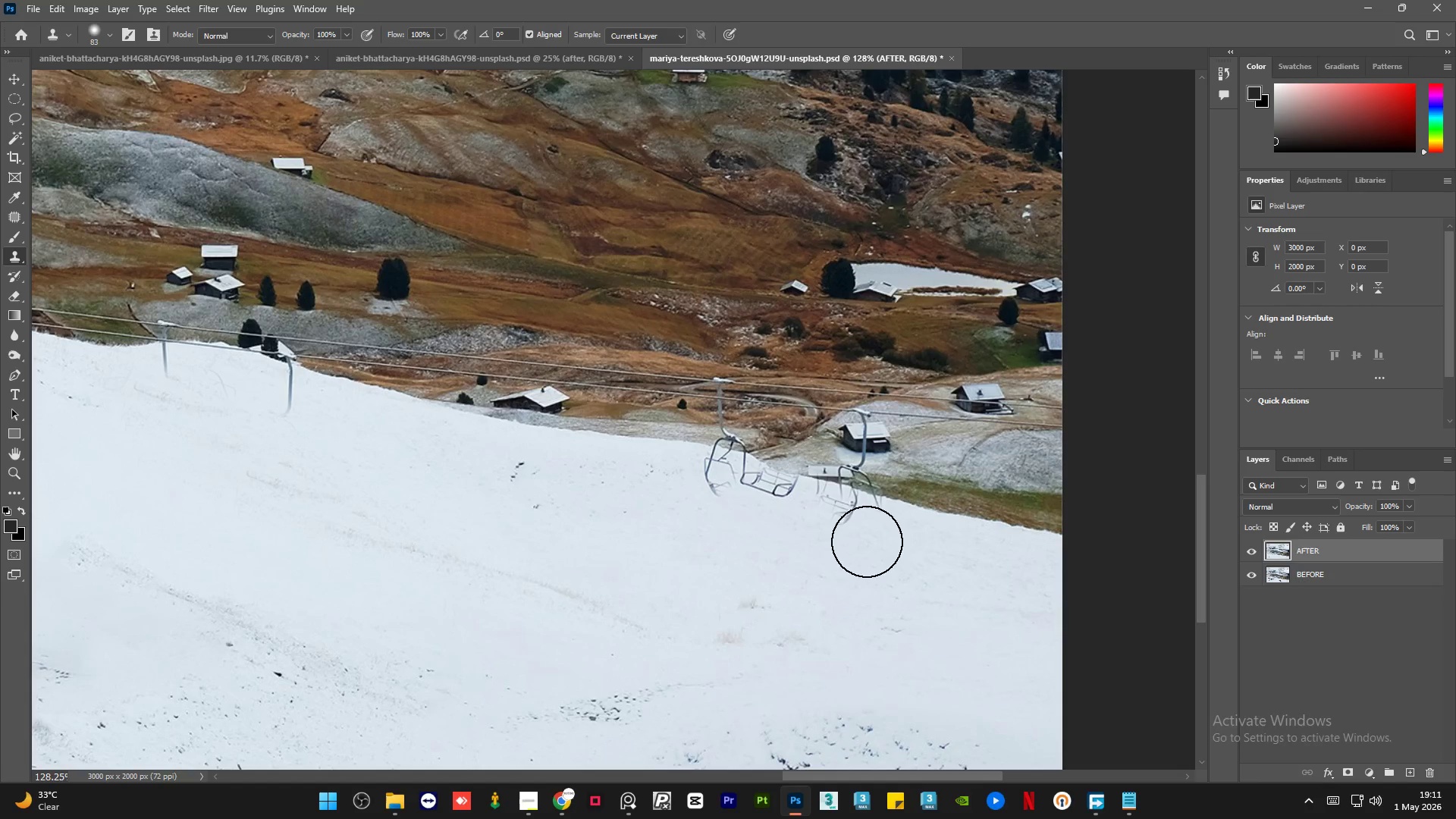 
left_click_drag(start_coordinate=[862, 538], to_coordinate=[761, 504])
 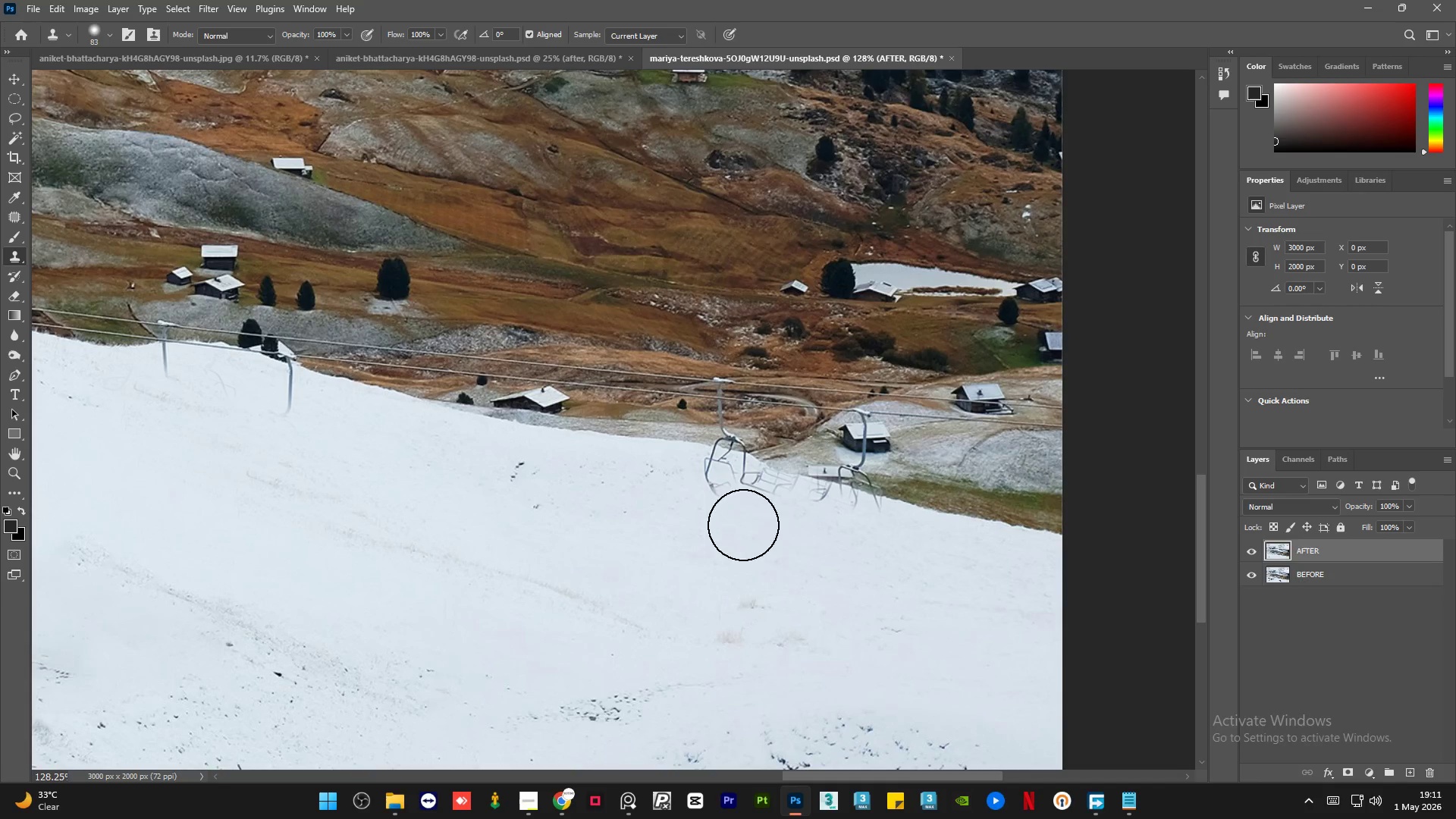 
key(Alt+AltLeft)
 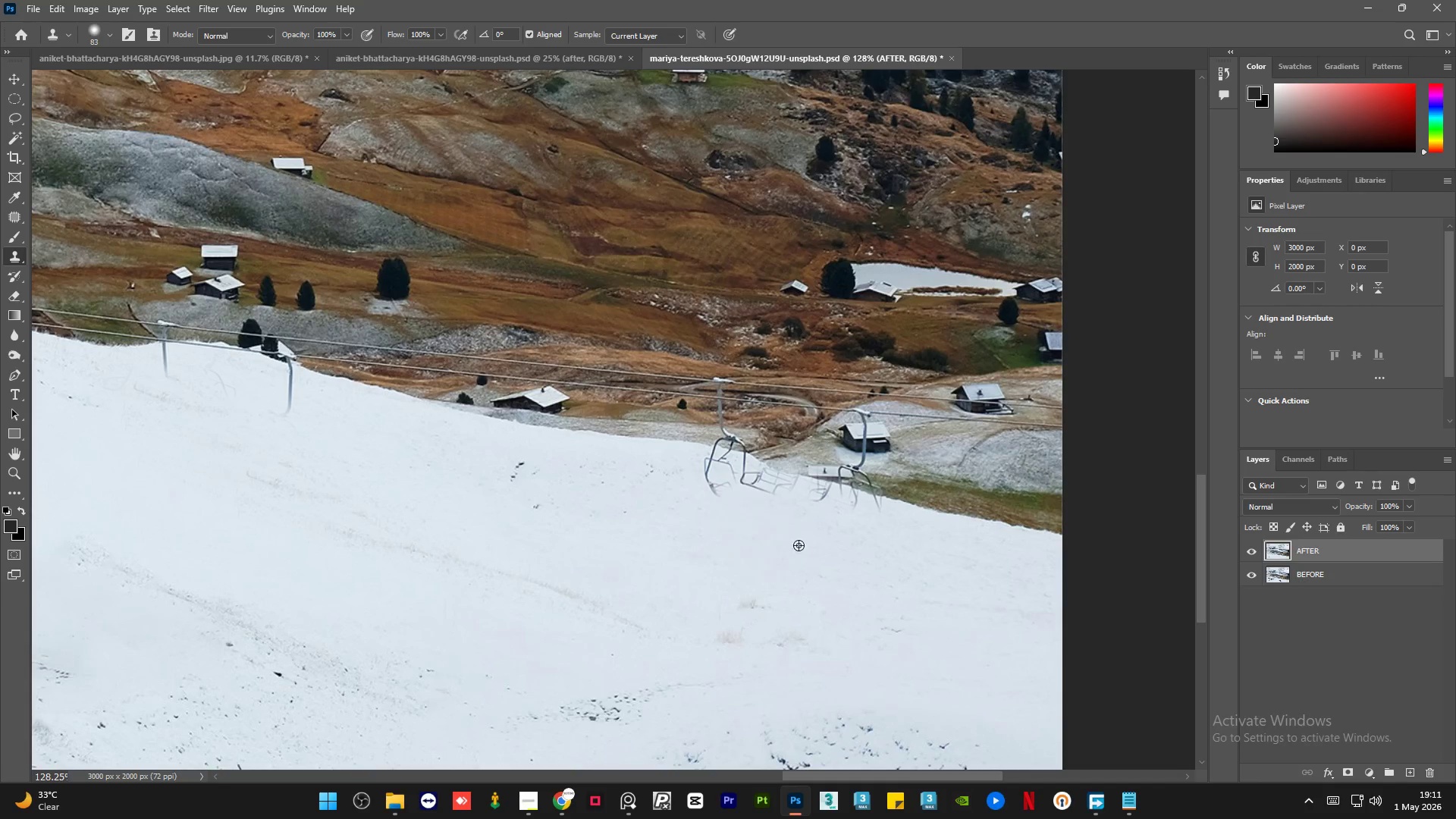 
triple_click([803, 546])
 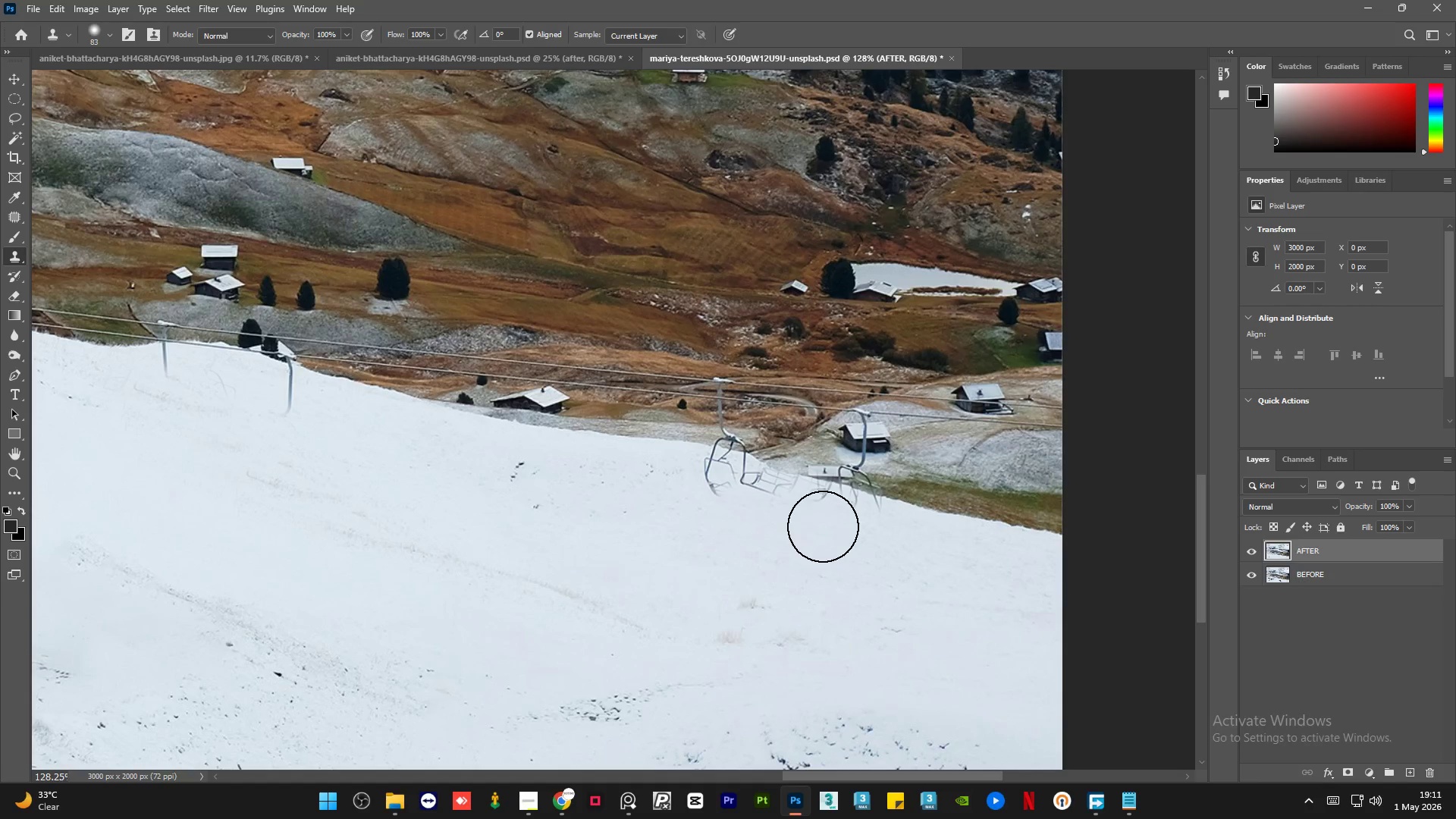 
left_click_drag(start_coordinate=[819, 523], to_coordinate=[710, 484])
 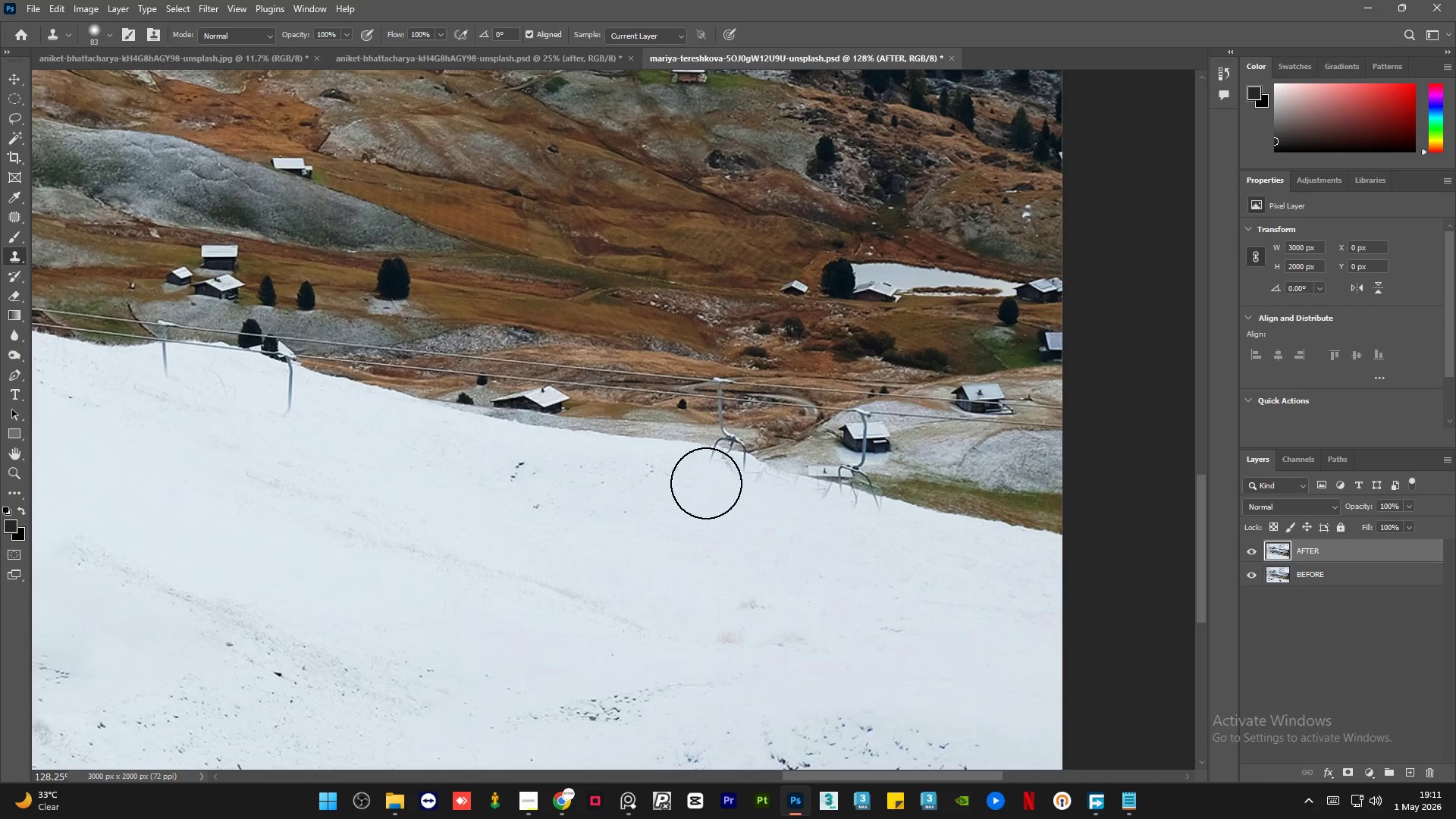 
key(Alt+AltLeft)
 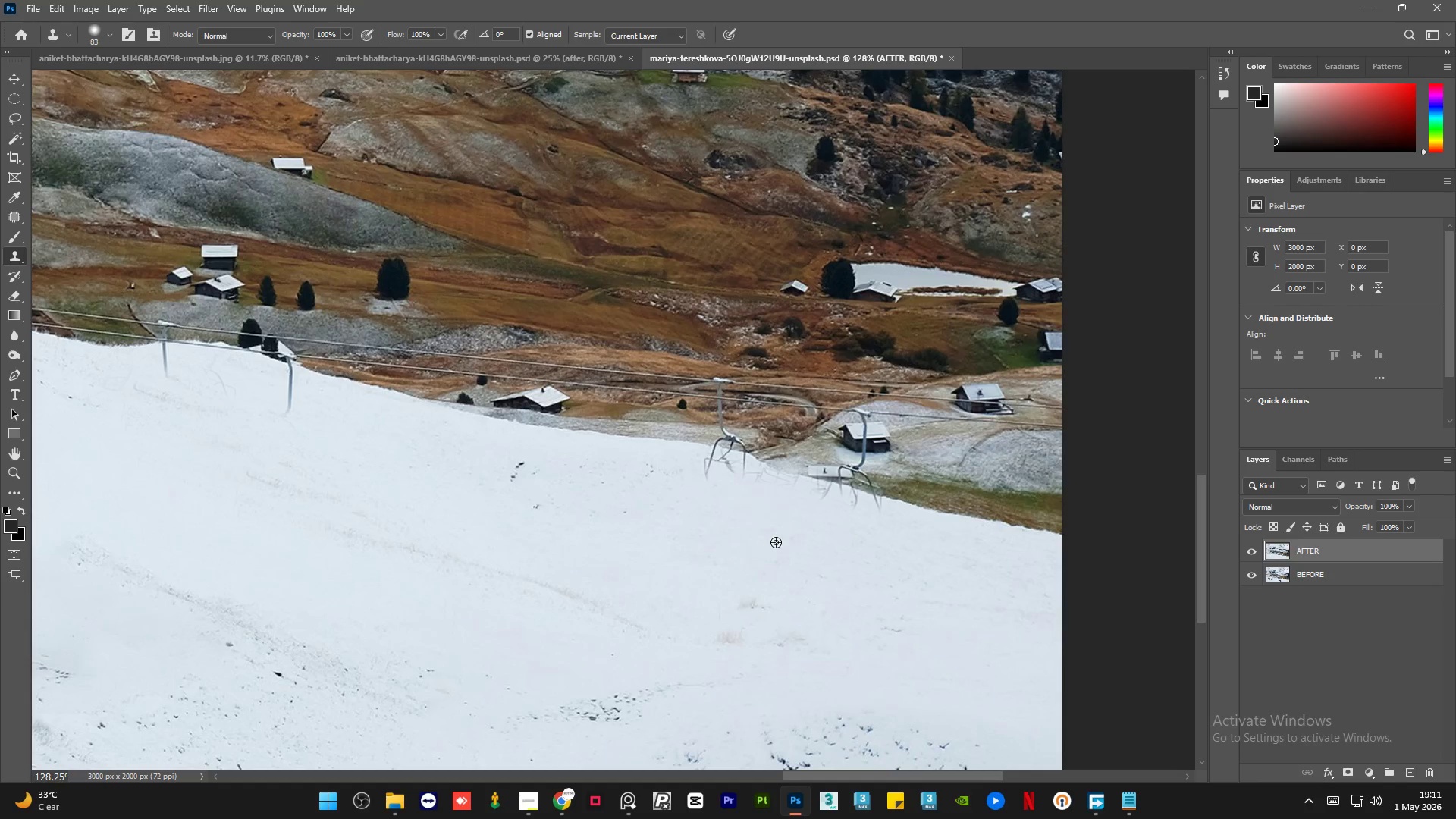 
left_click([777, 543])
 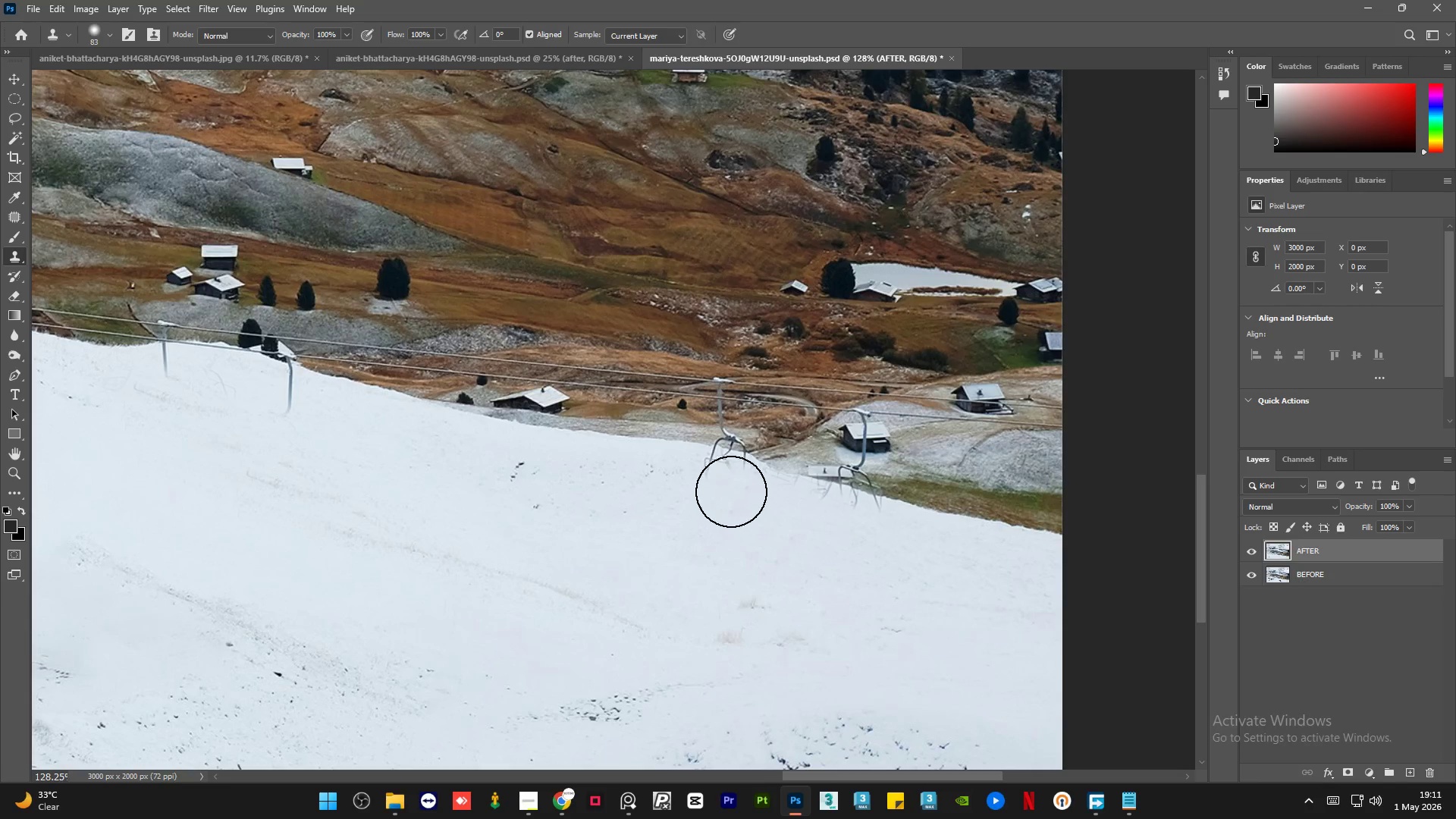 
left_click_drag(start_coordinate=[726, 487], to_coordinate=[674, 475])
 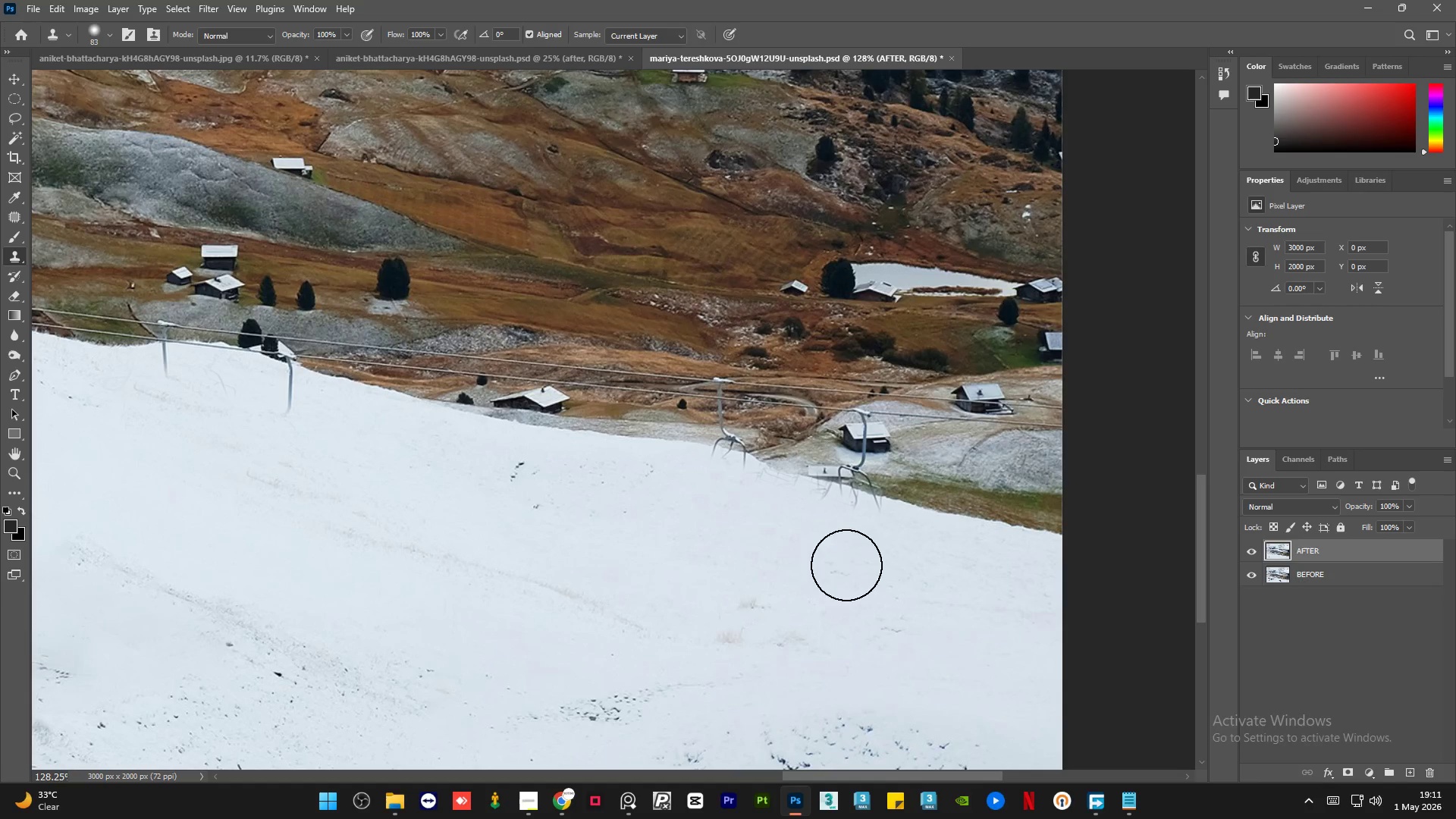 
key(Alt+AltLeft)
 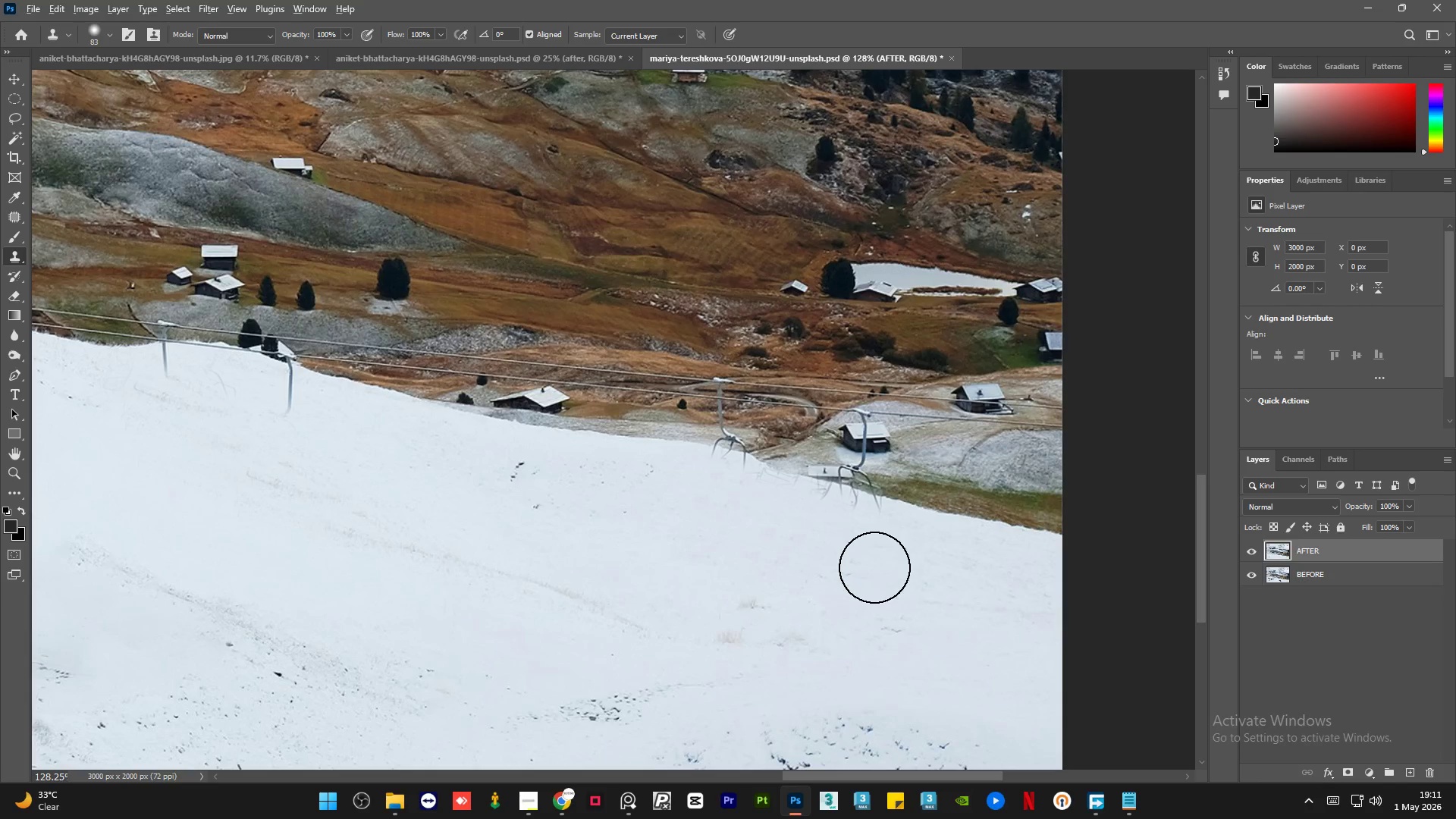 
left_click([875, 566])
 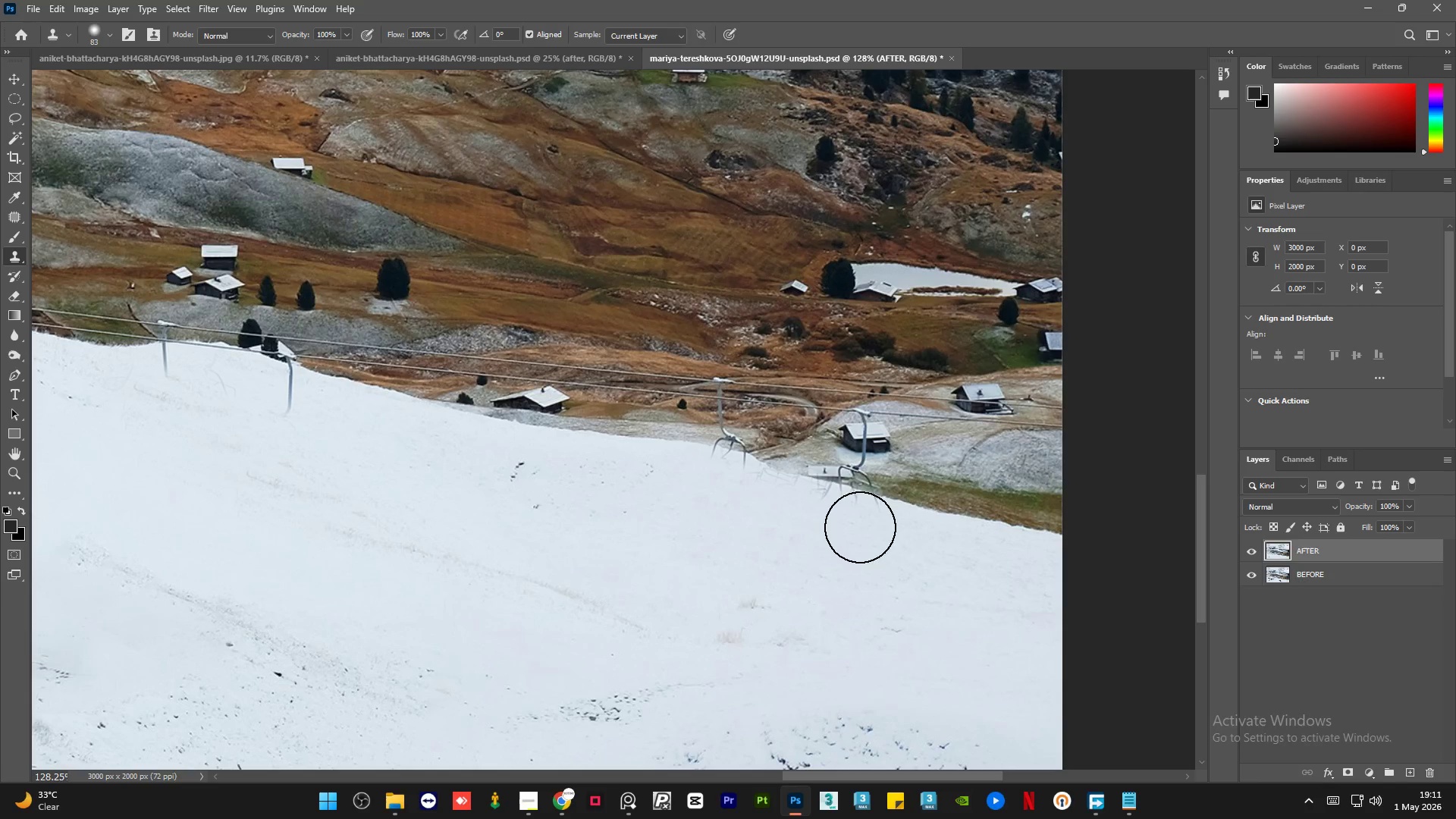 
left_click_drag(start_coordinate=[857, 527], to_coordinate=[767, 506])
 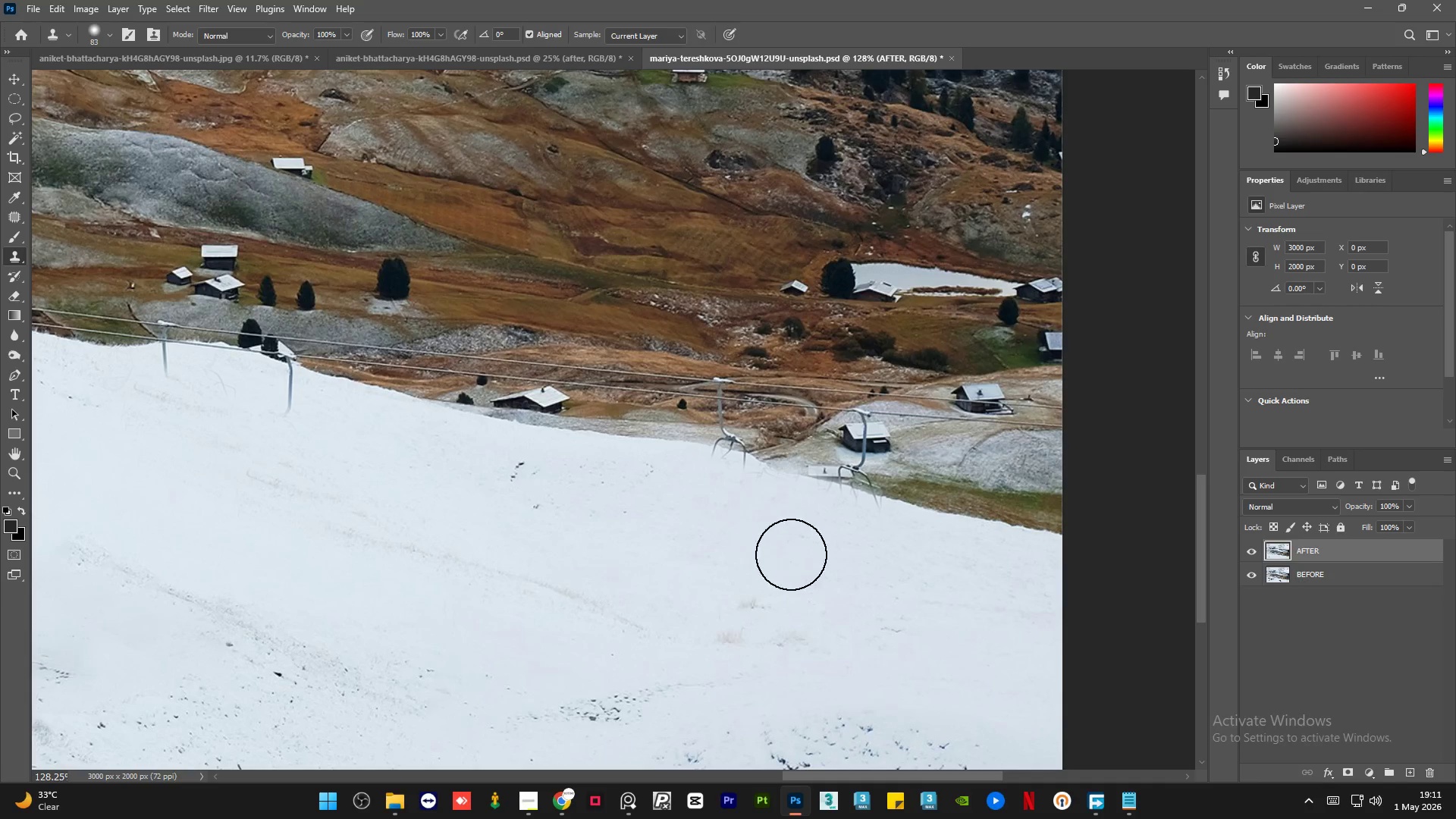 
hold_key(key=AltLeft, duration=1.95)
 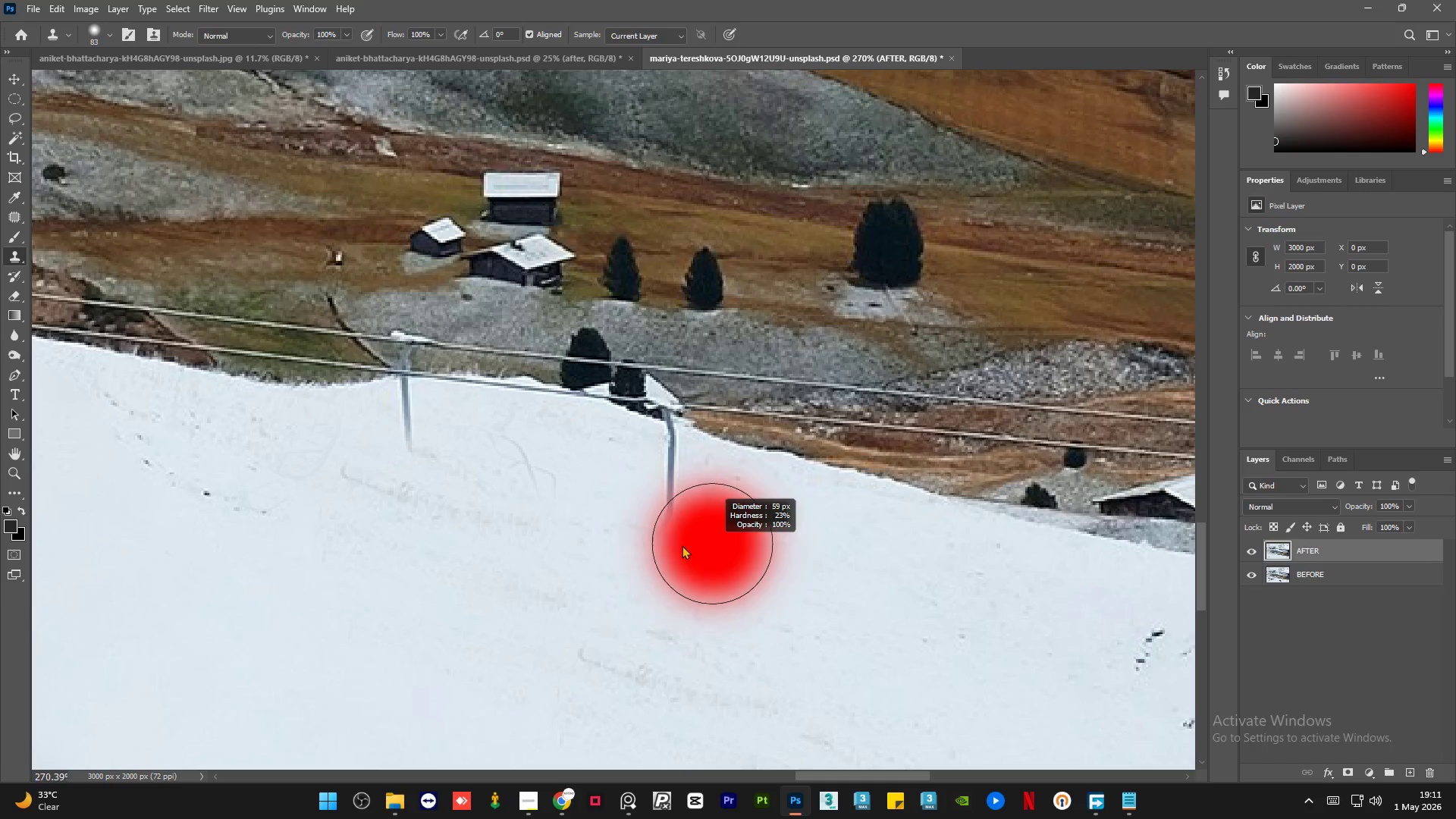 
hold_key(key=AltLeft, duration=0.58)
 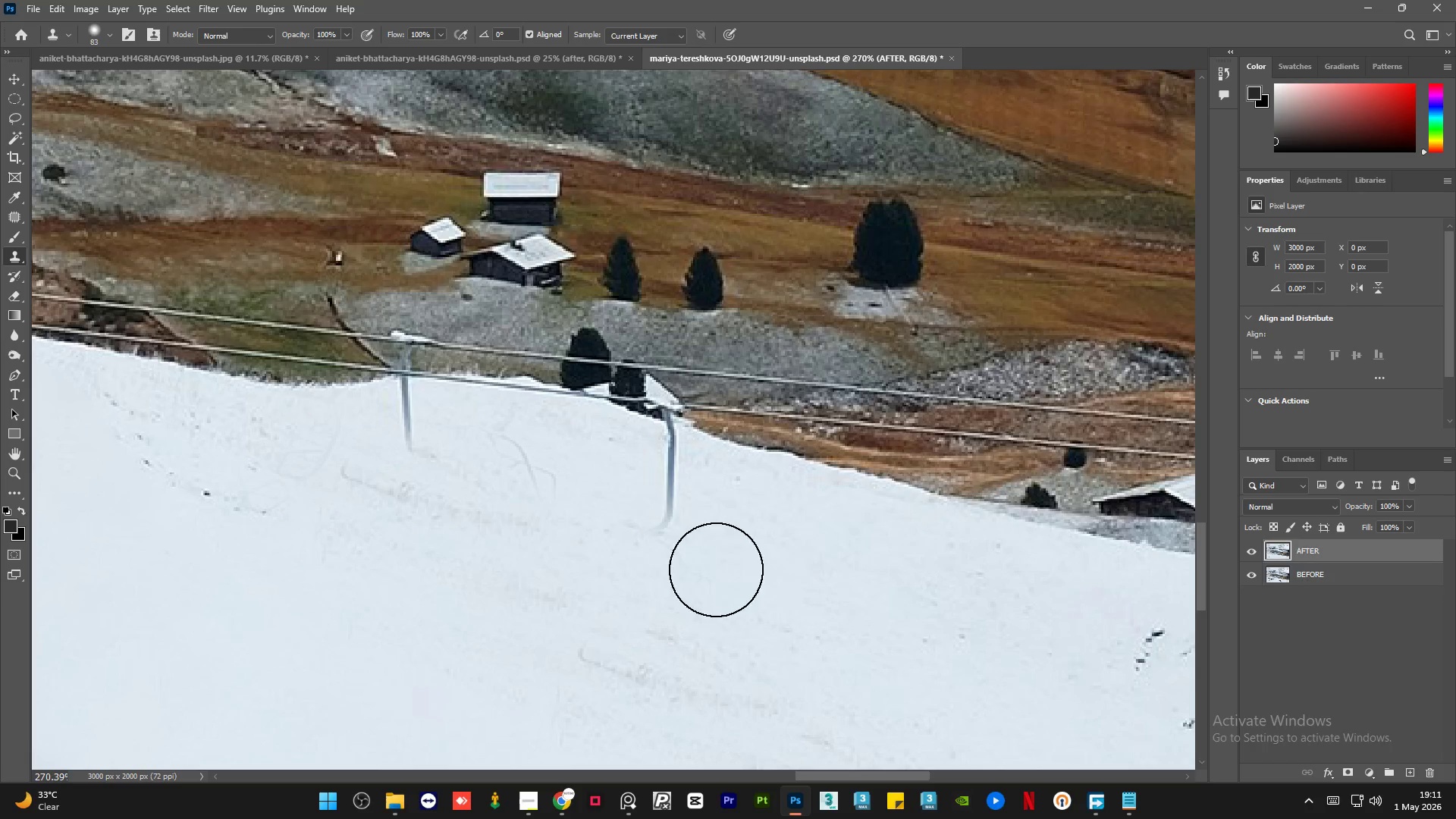 
scroll: coordinate [695, 480], scroll_direction: up, amount: 8.0
 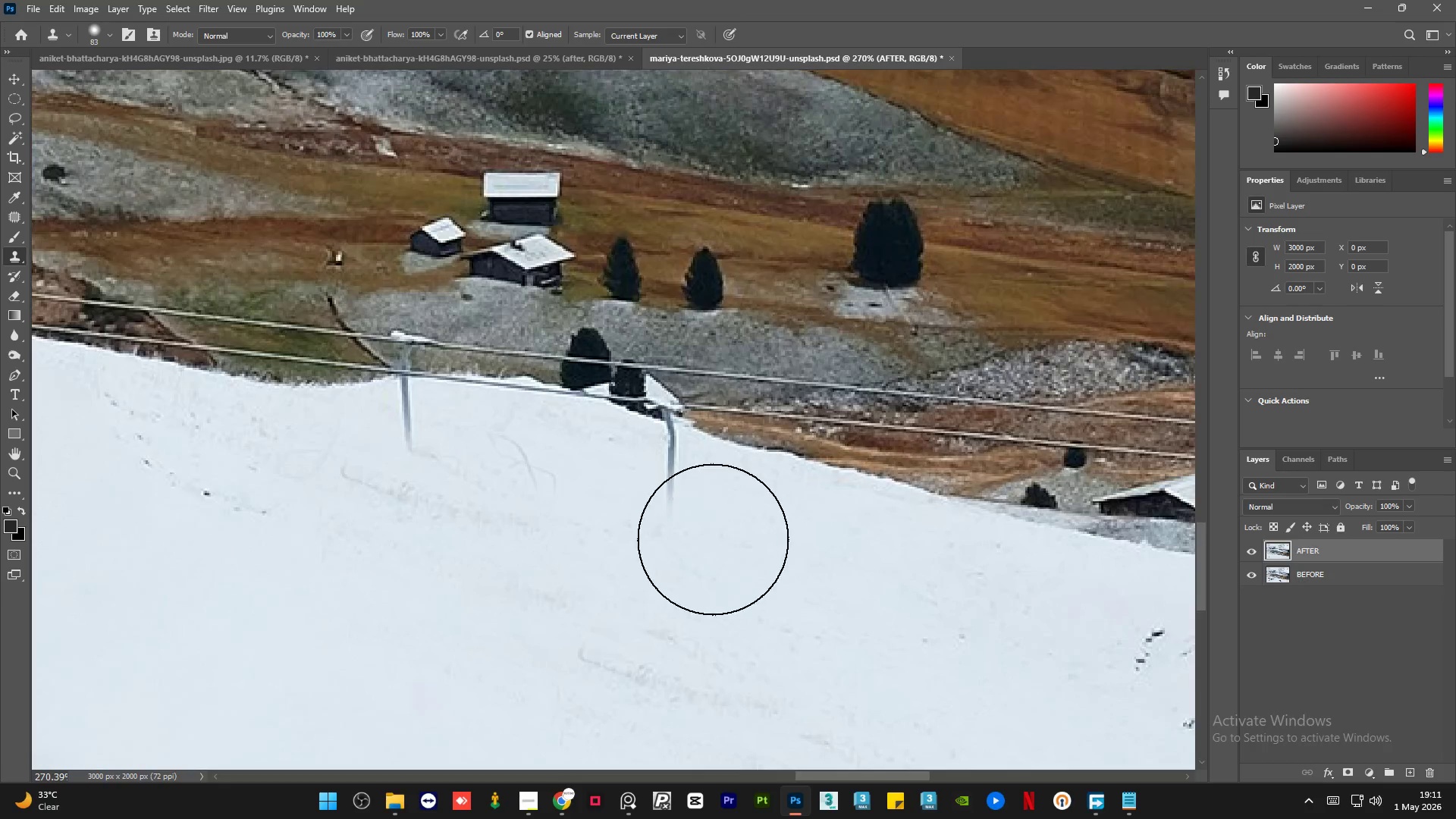 
key(Alt+AltLeft)
 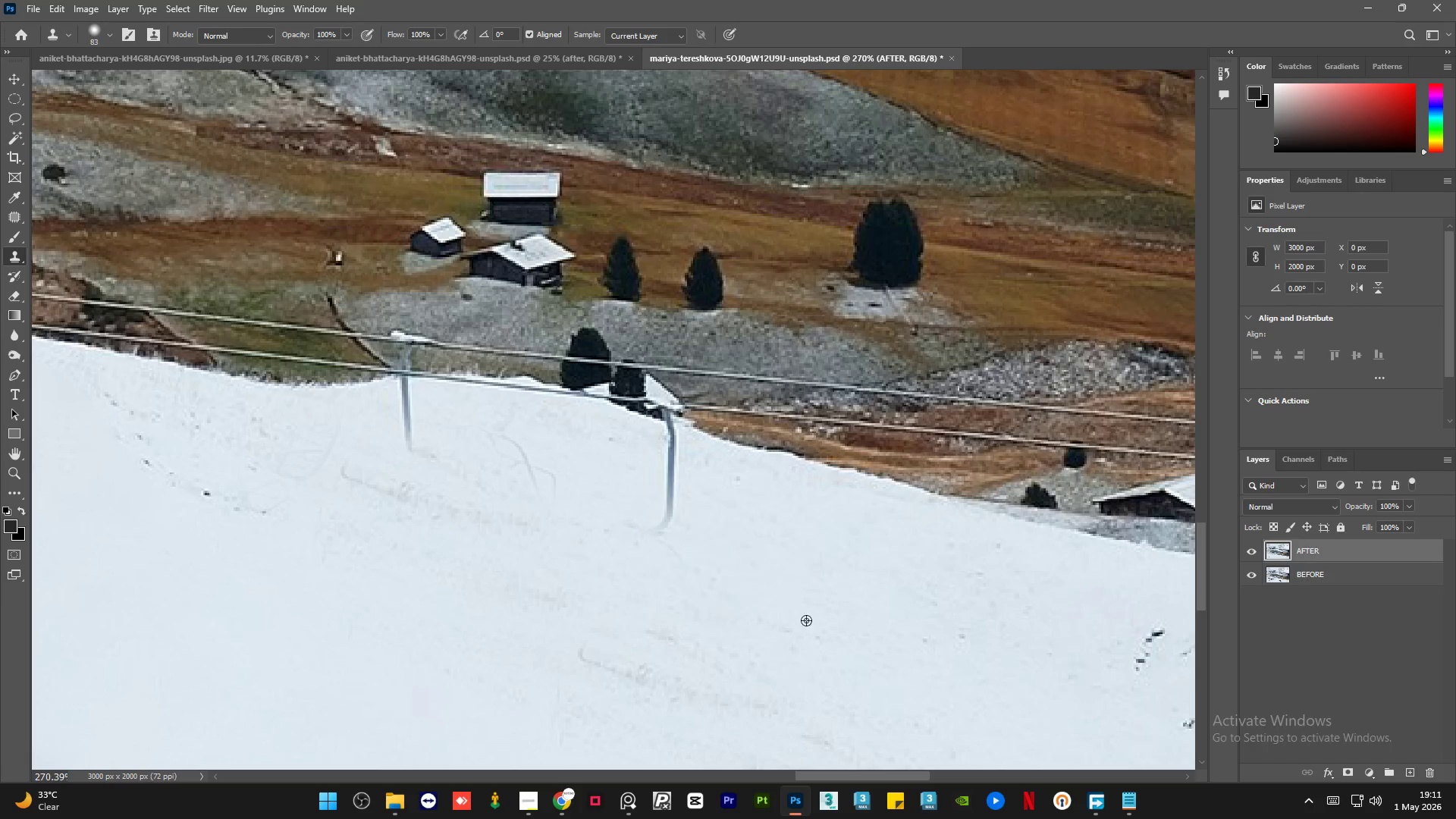 
left_click_drag(start_coordinate=[803, 620], to_coordinate=[783, 614])
 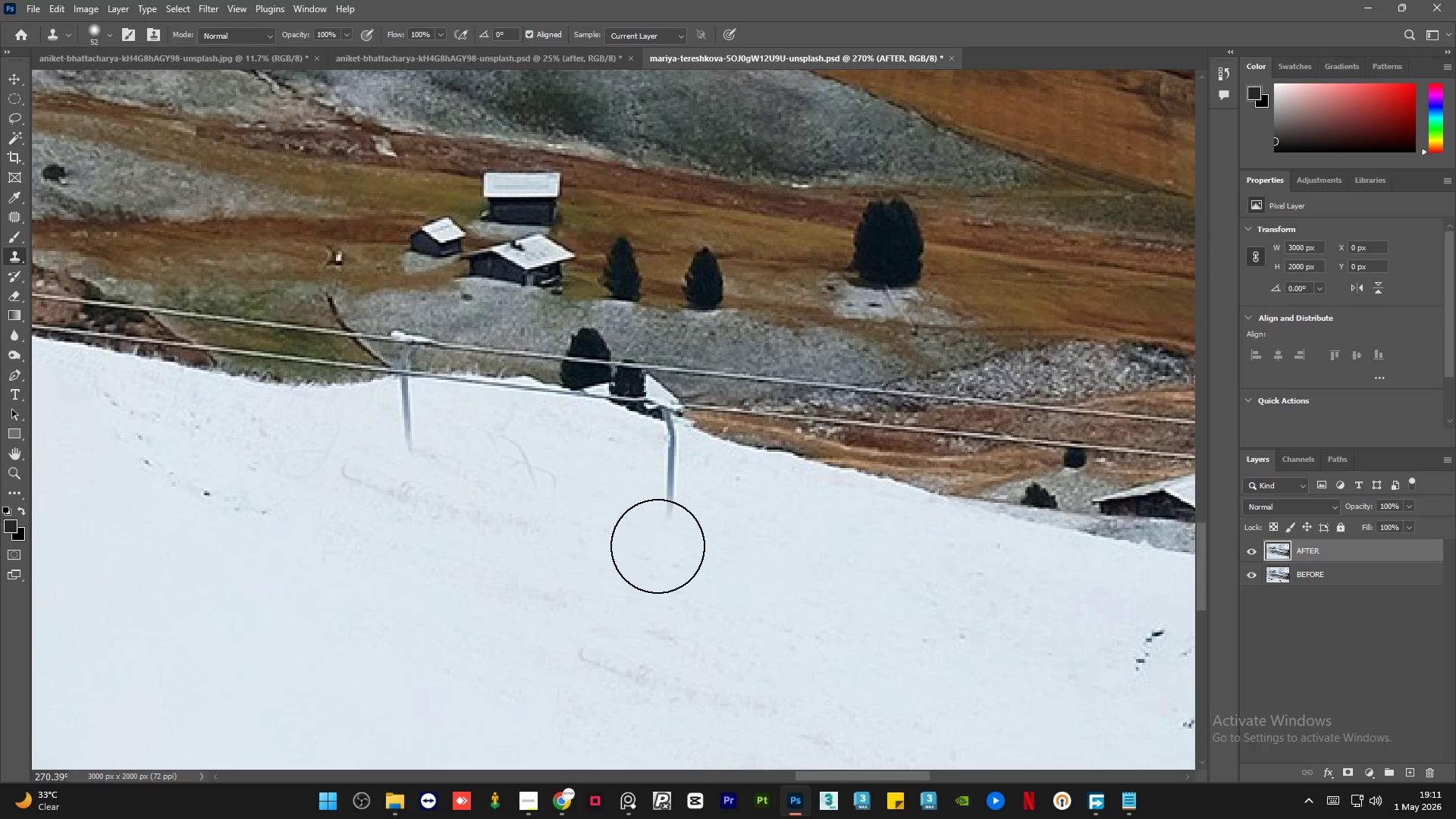 
left_click_drag(start_coordinate=[657, 544], to_coordinate=[661, 482])
 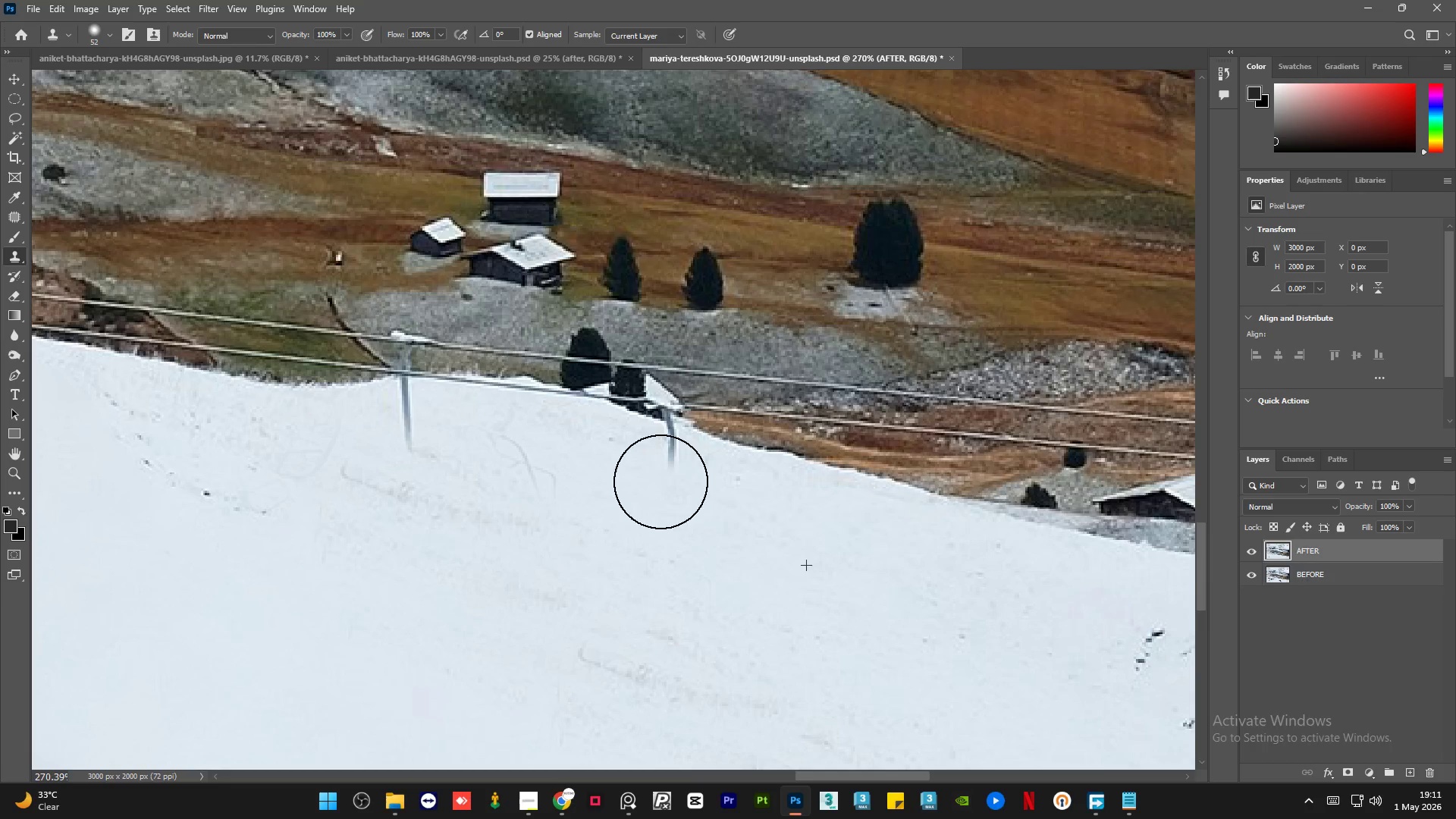 
hold_key(key=AltLeft, duration=0.91)
 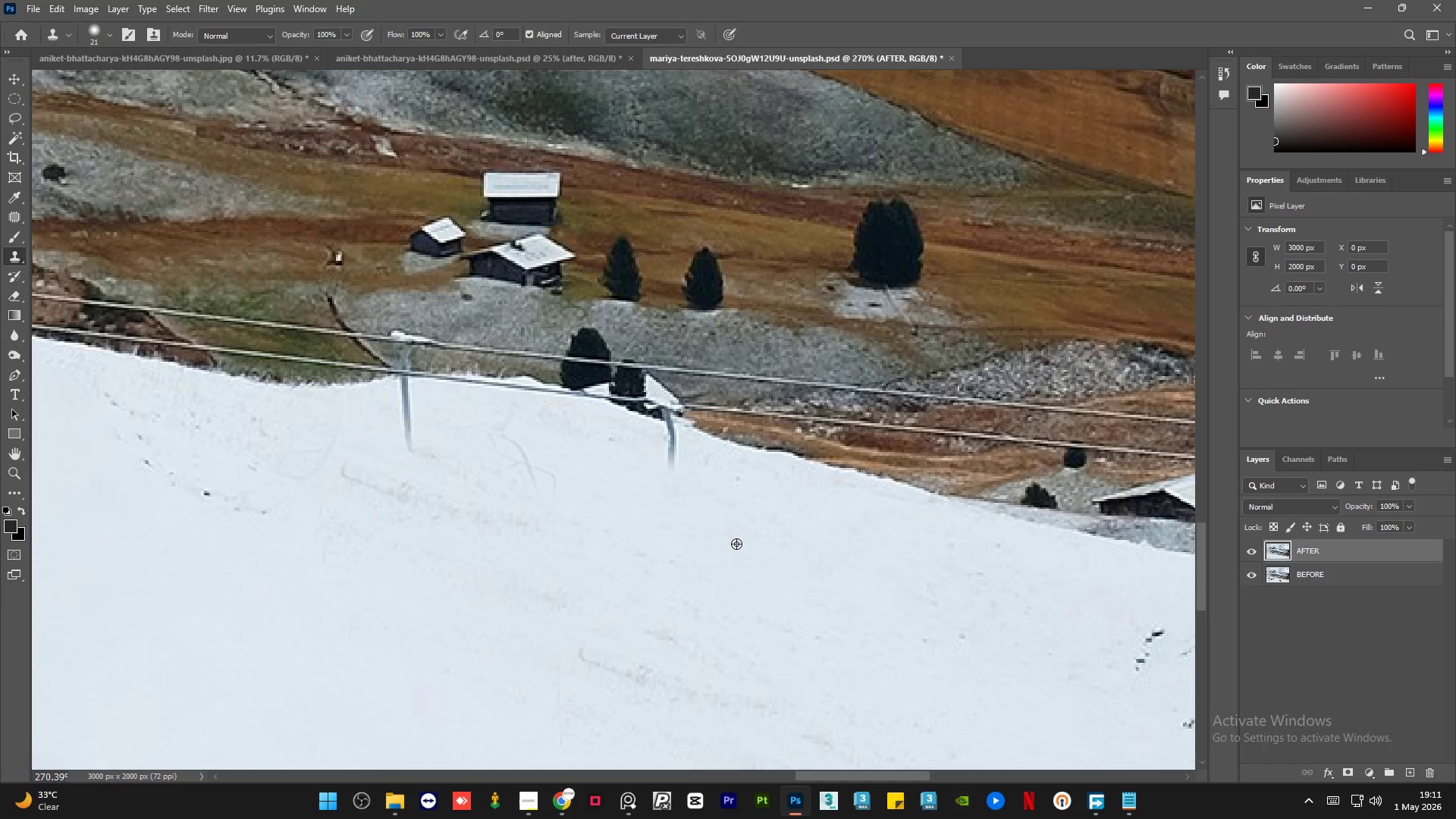 
key(Alt+AltLeft)
 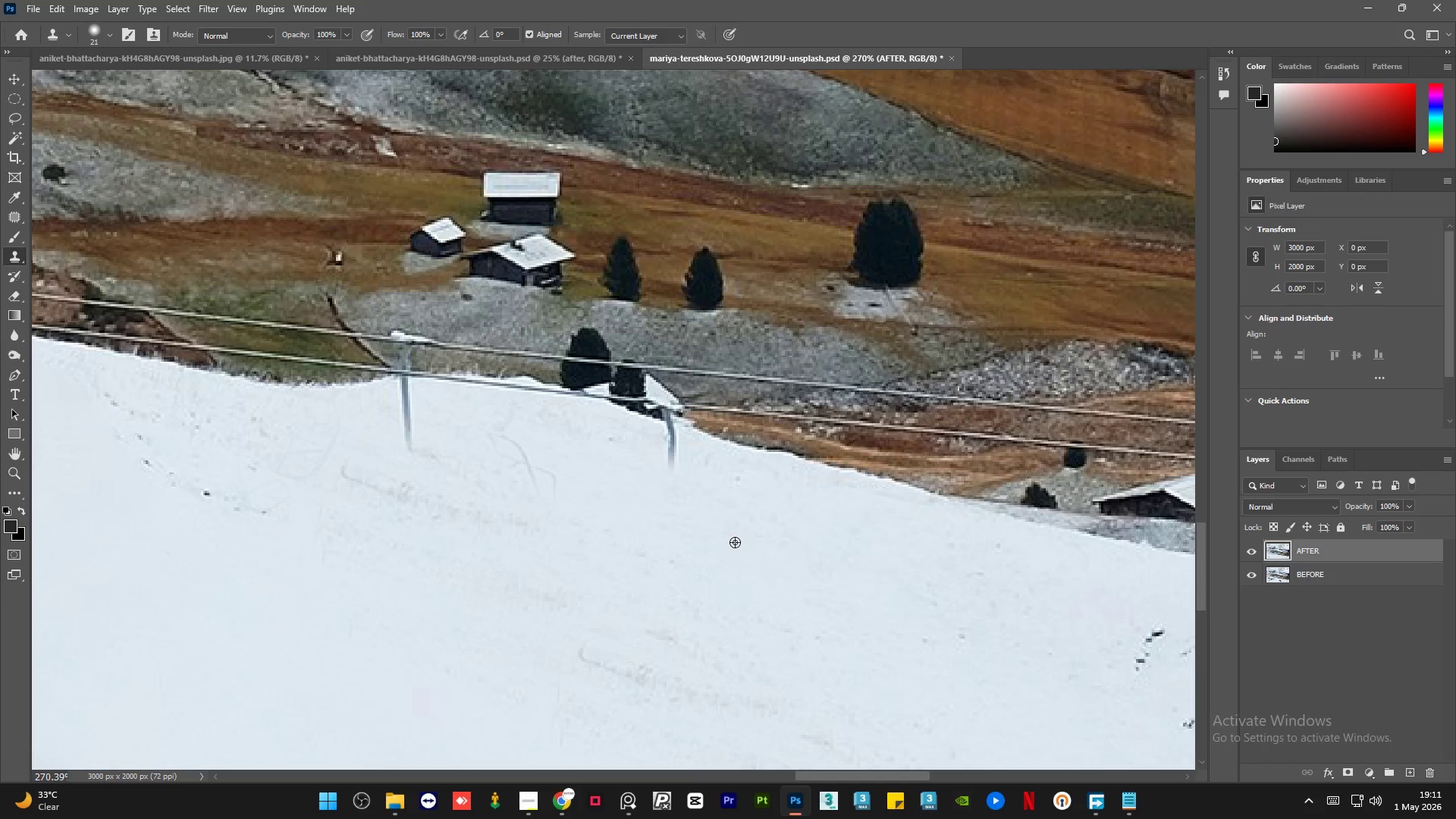 
left_click_drag(start_coordinate=[736, 543], to_coordinate=[723, 532])
 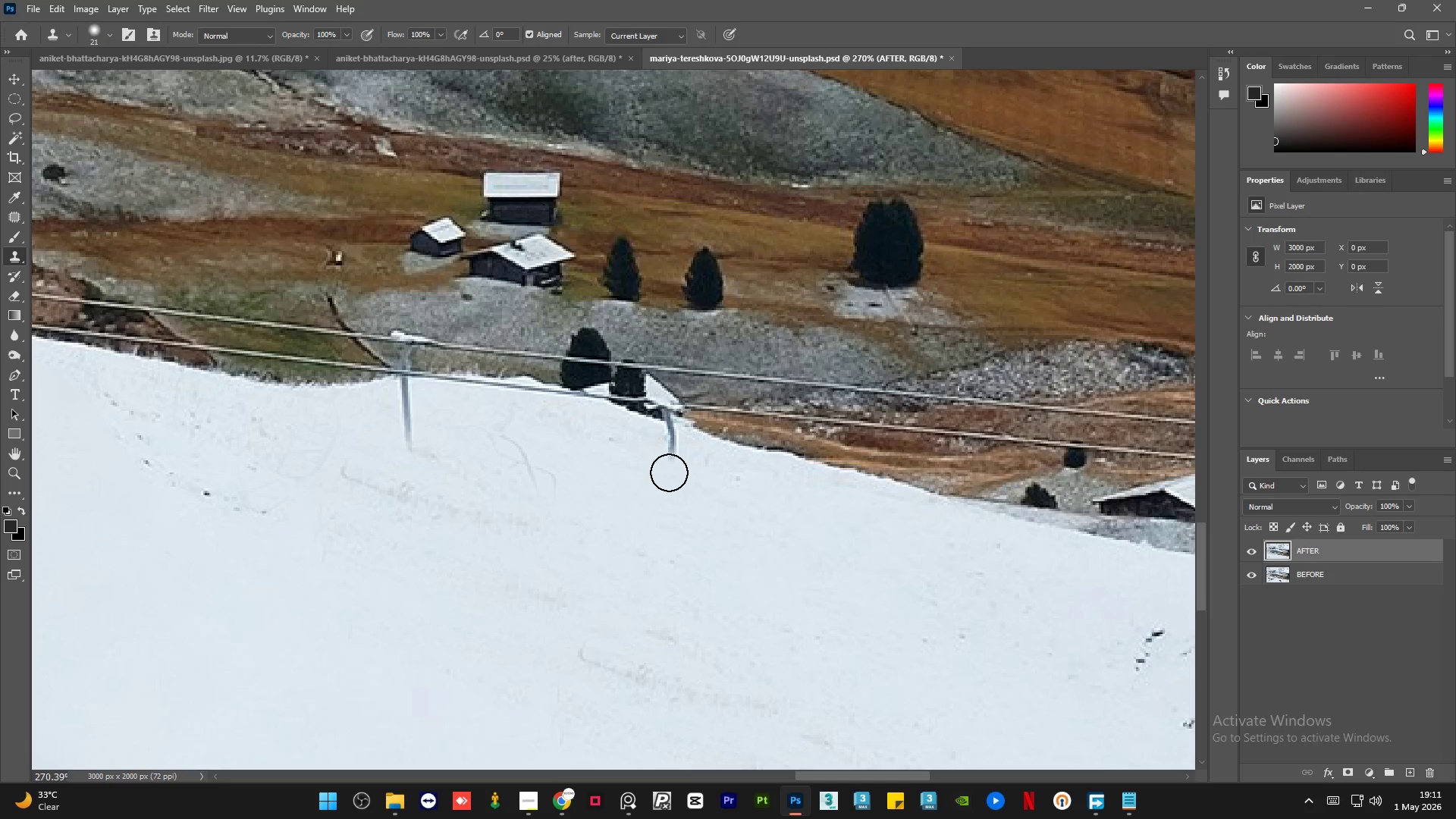 
left_click_drag(start_coordinate=[669, 472], to_coordinate=[664, 425])
 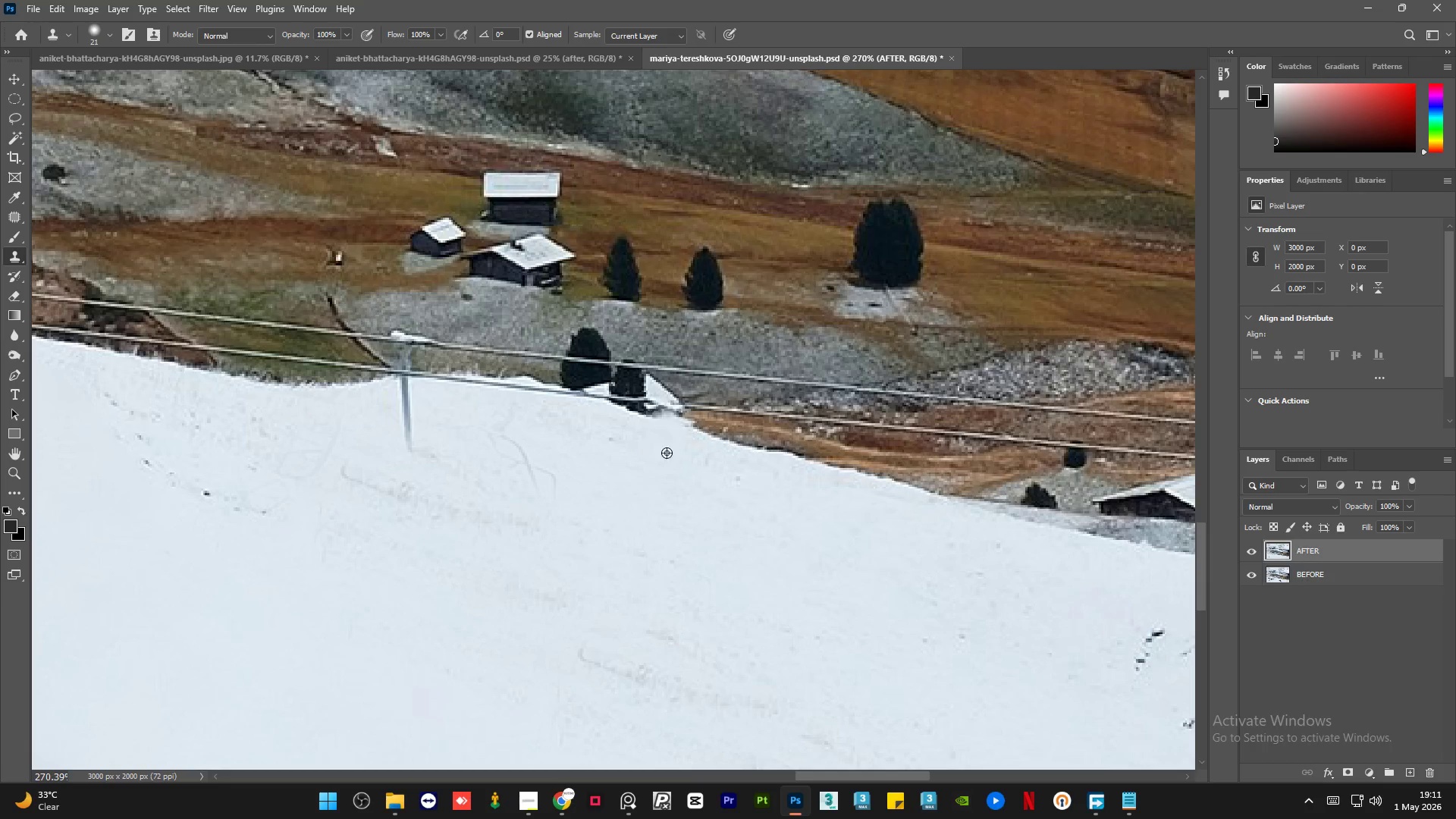 
key(Alt+AltLeft)
 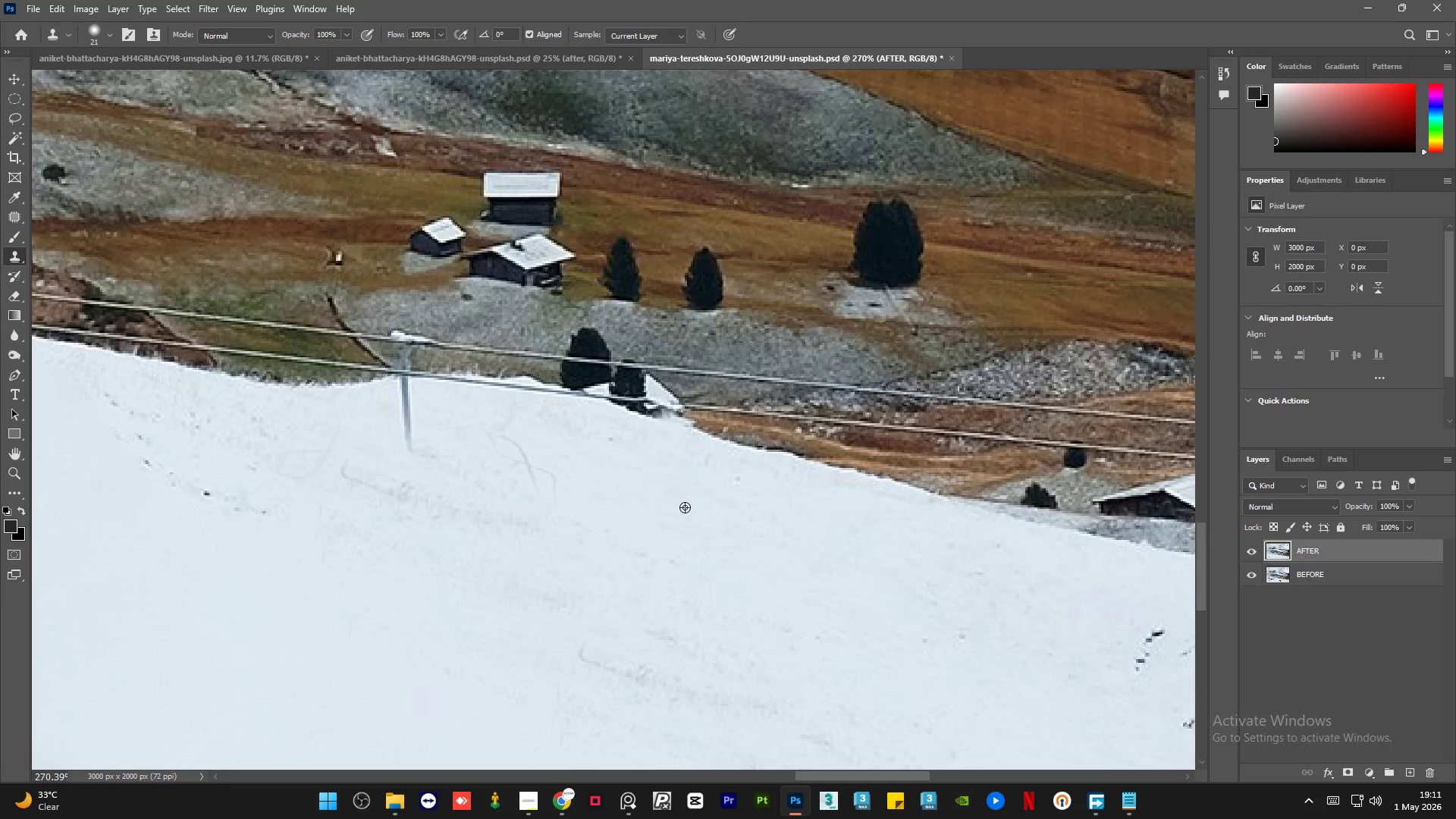 
left_click([685, 507])
 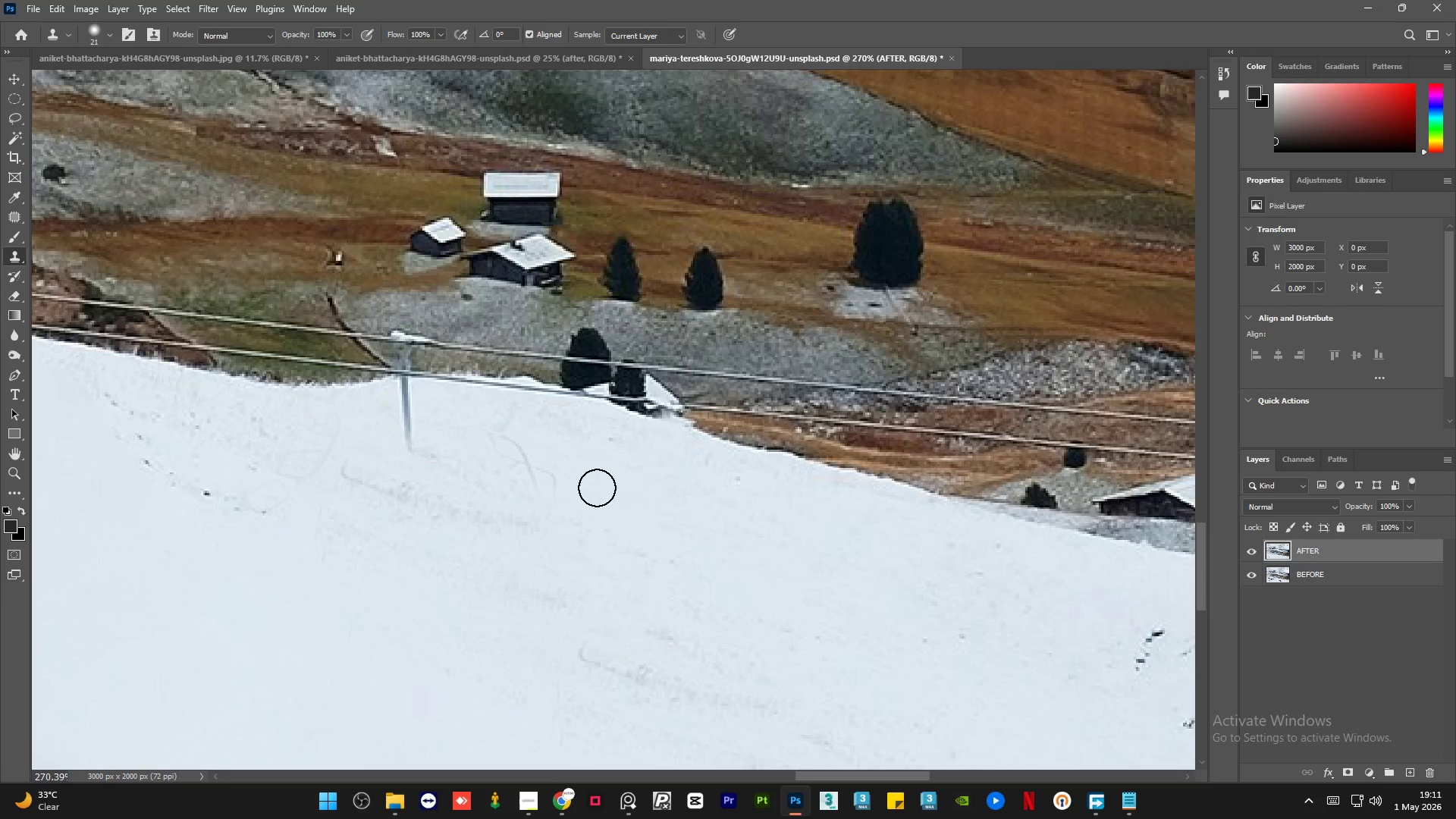 
left_click_drag(start_coordinate=[595, 488], to_coordinate=[496, 446])
 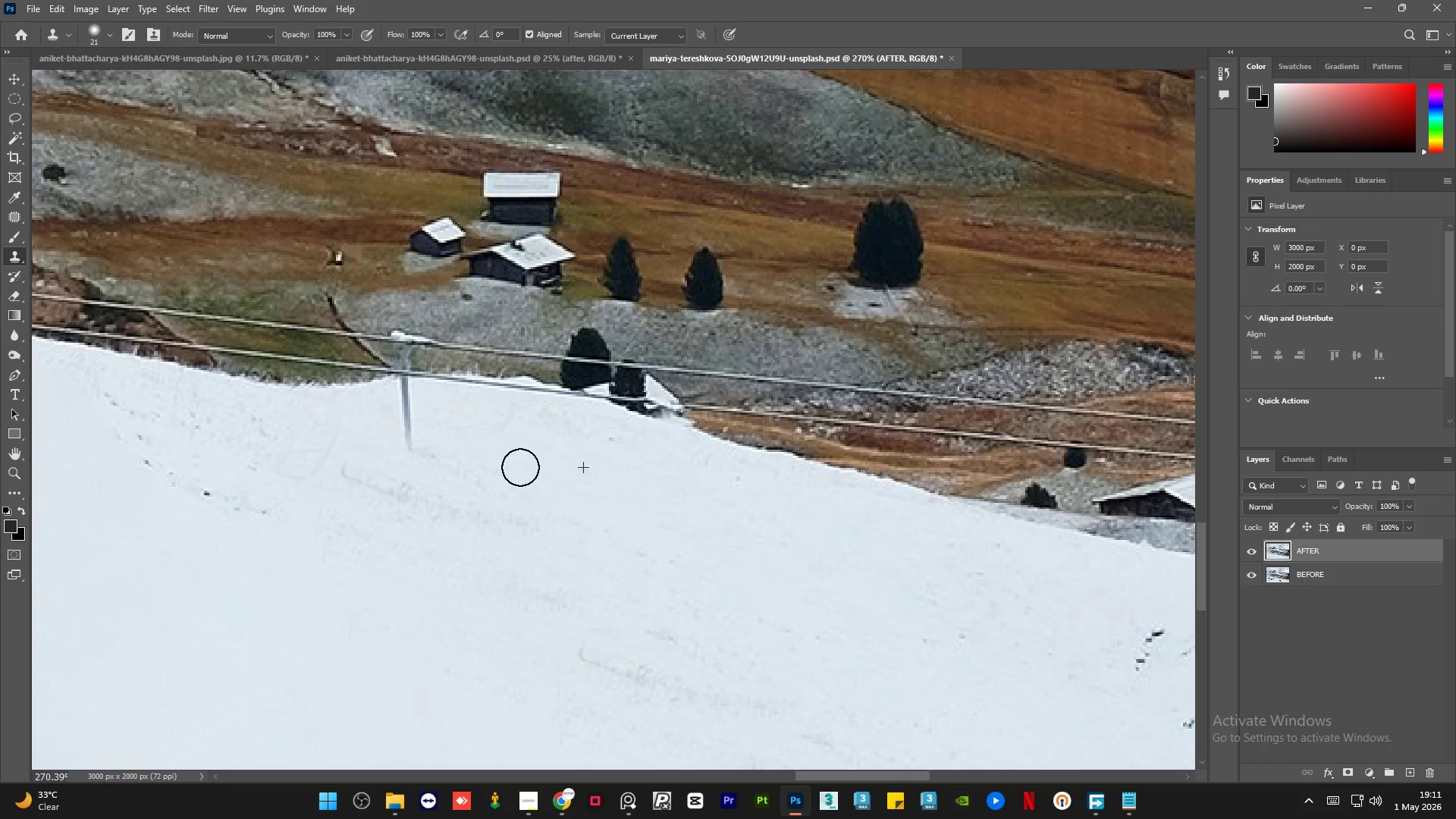 
key(Alt+AltLeft)
 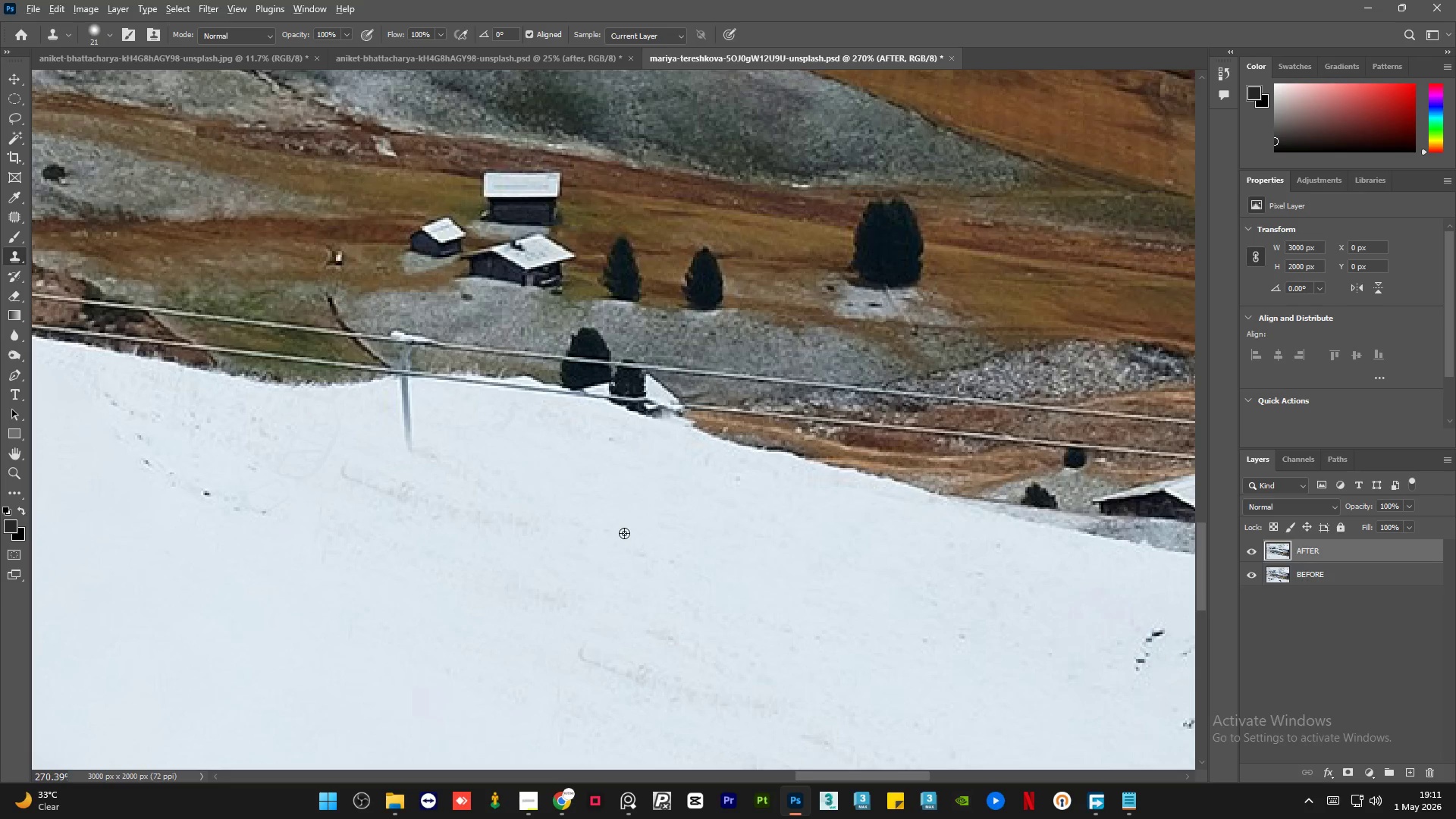 
triple_click([624, 533])
 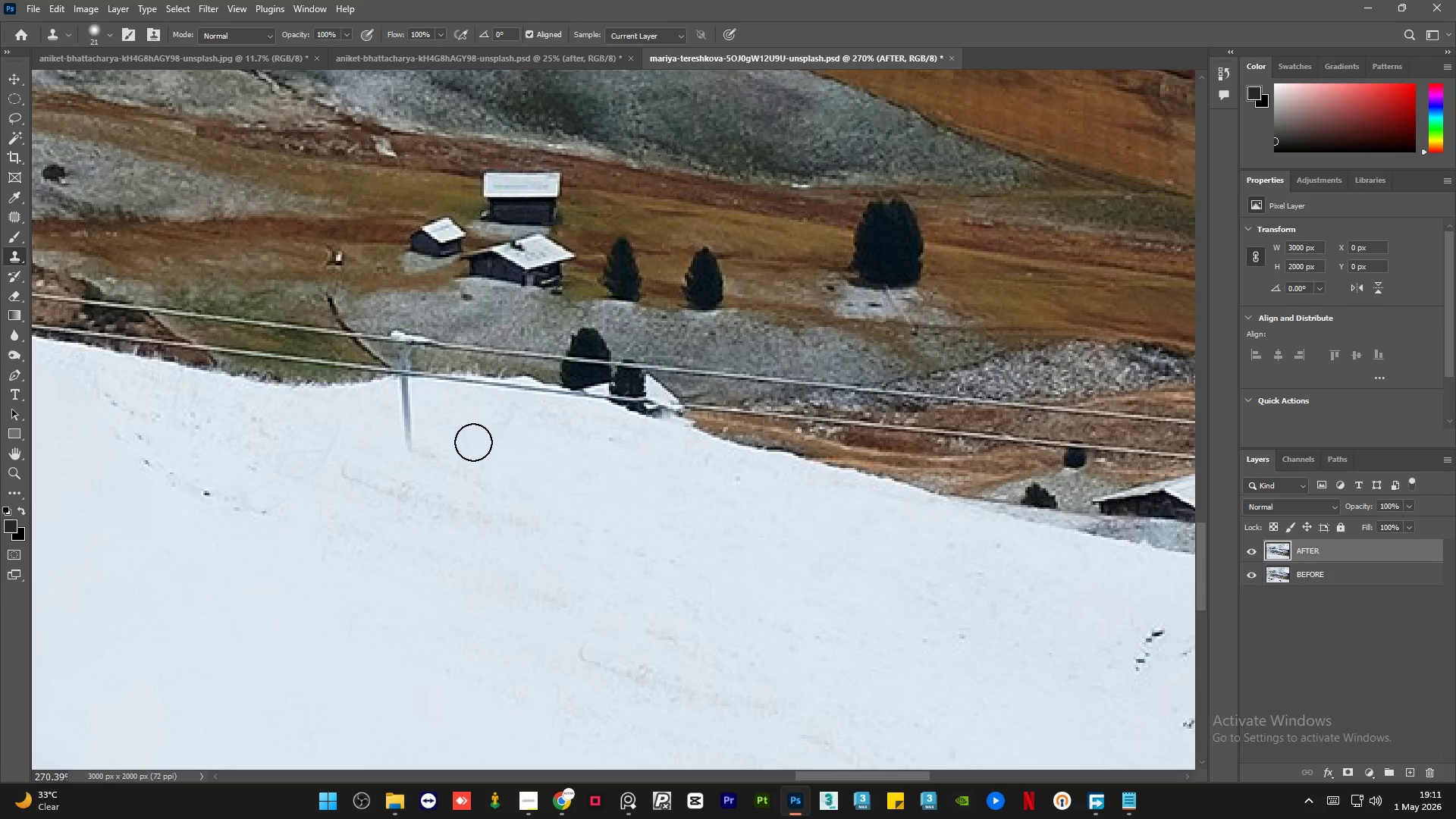 
hold_key(key=AltLeft, duration=0.64)
 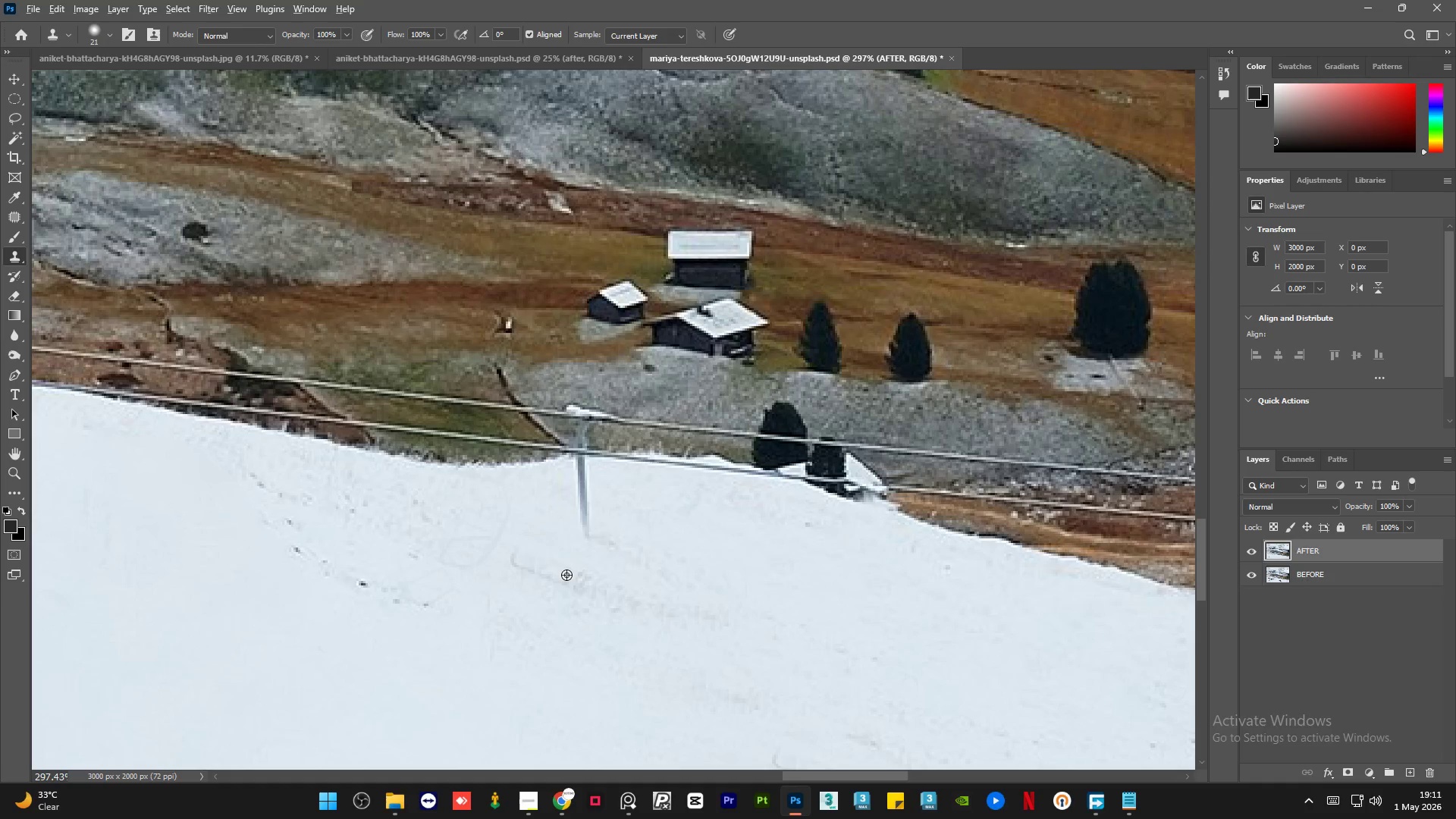 
hold_key(key=AltLeft, duration=0.84)
 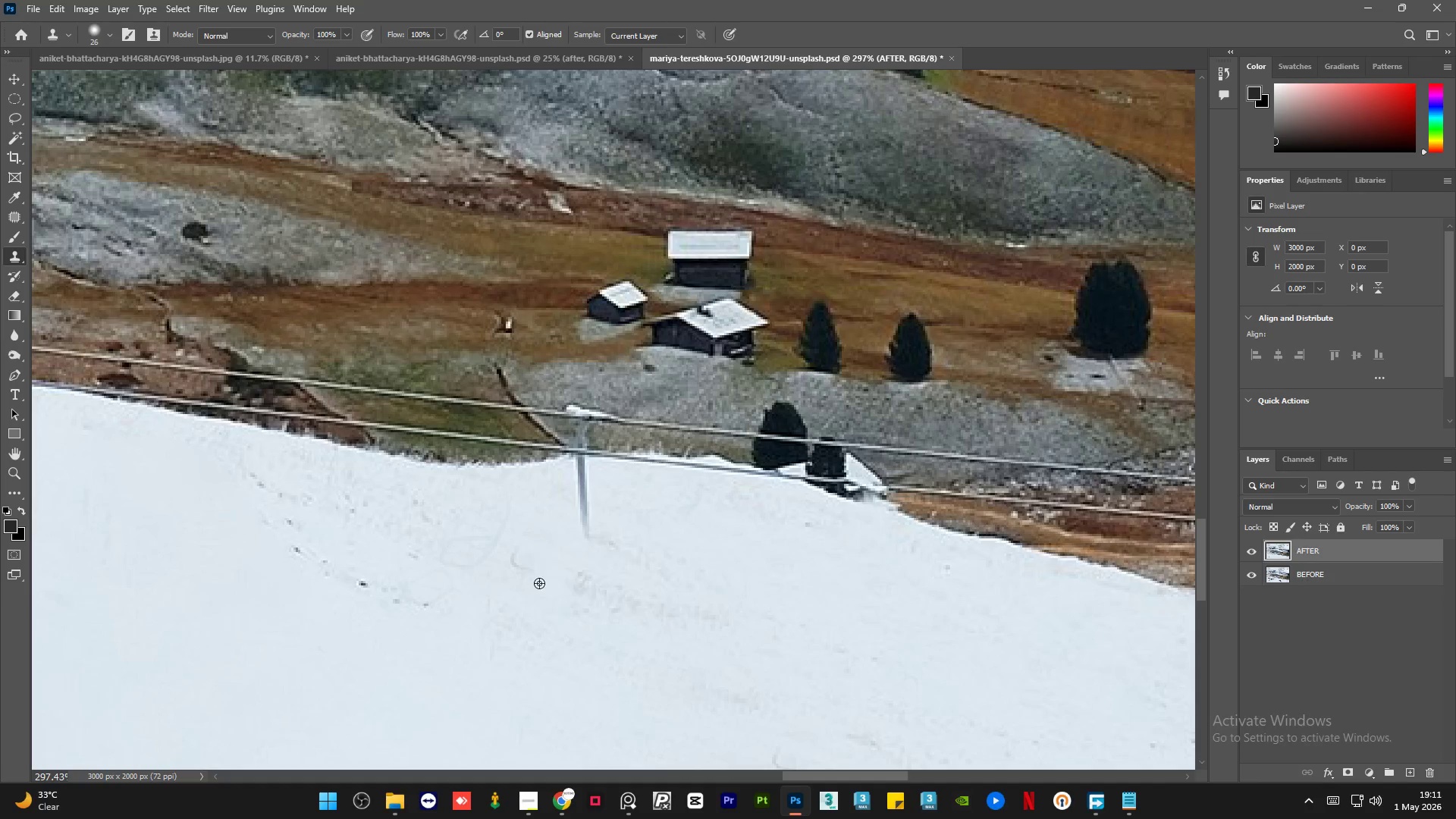 
scroll: coordinate [499, 457], scroll_direction: up, amount: 1.0
 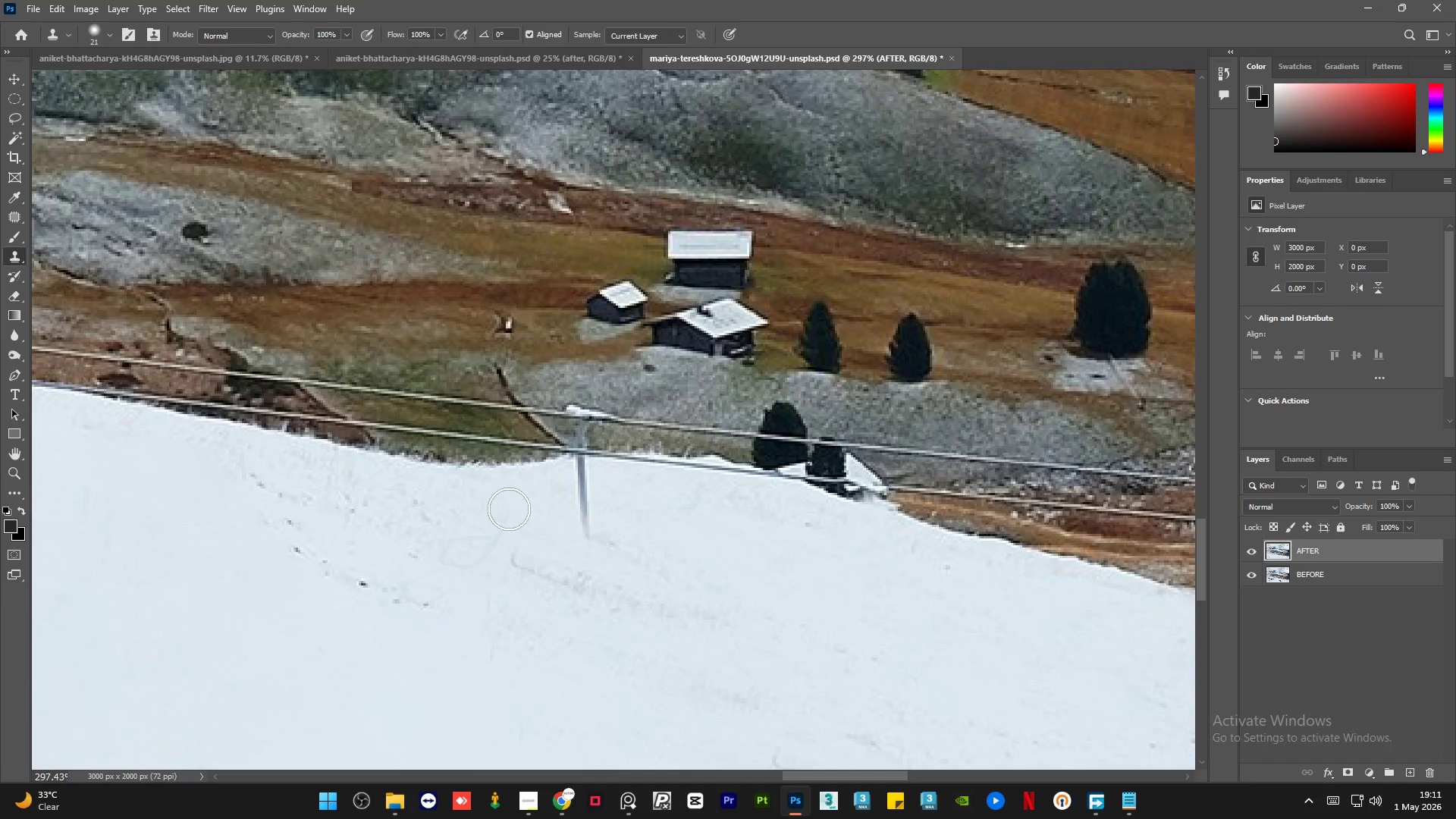 
key(Alt+AltLeft)
 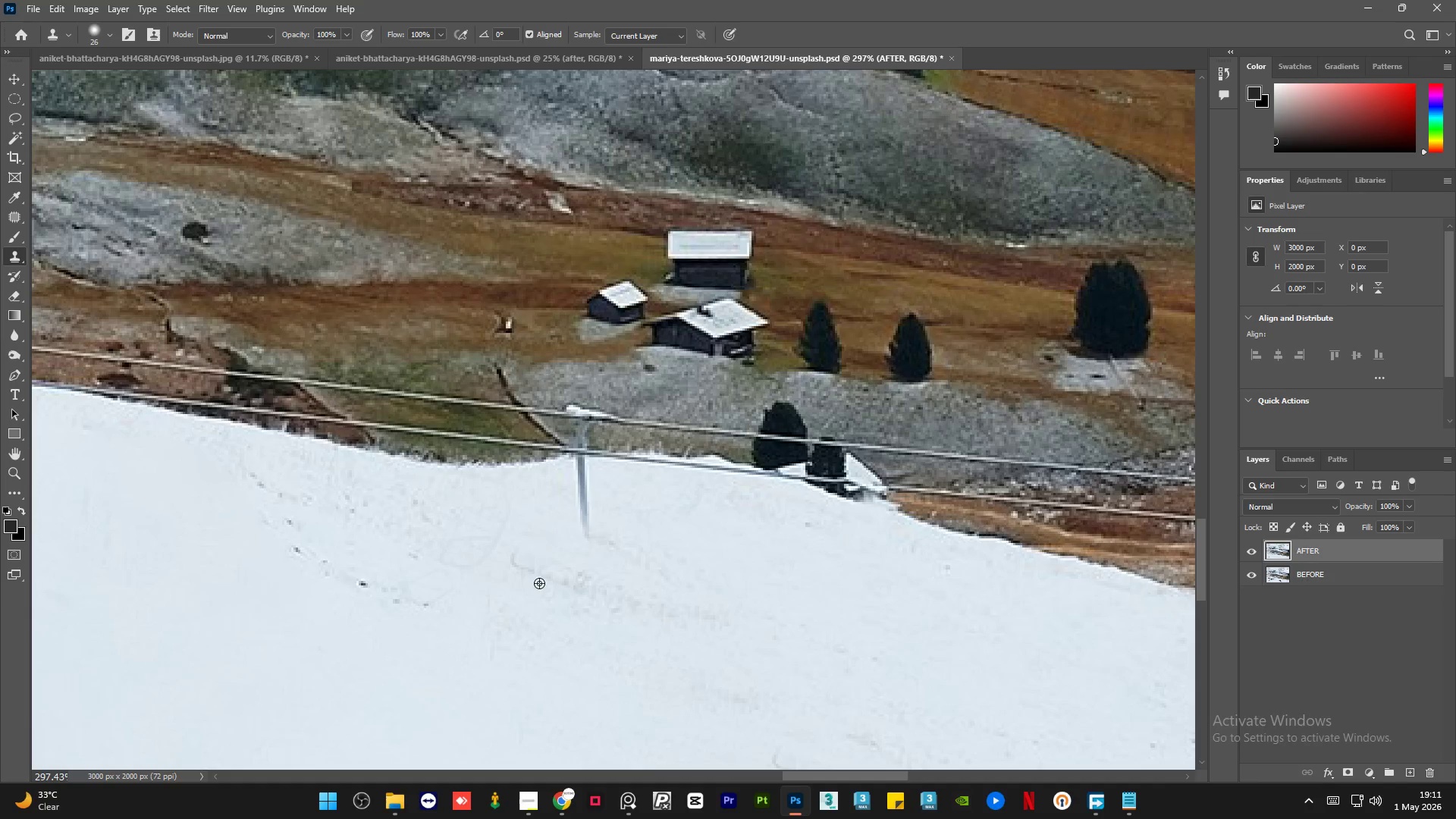 
left_click([539, 583])
 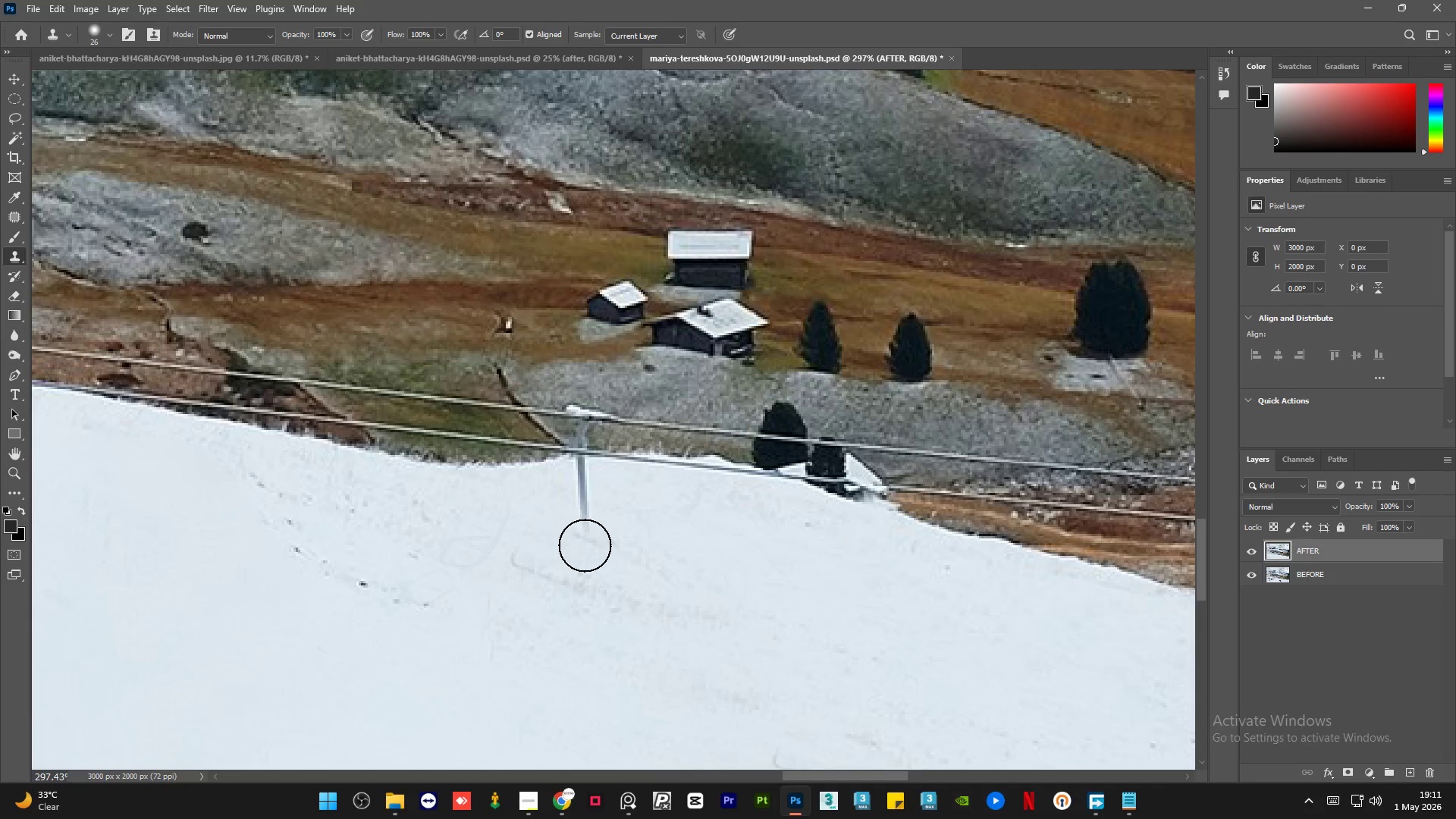 
left_click_drag(start_coordinate=[585, 544], to_coordinate=[571, 482])
 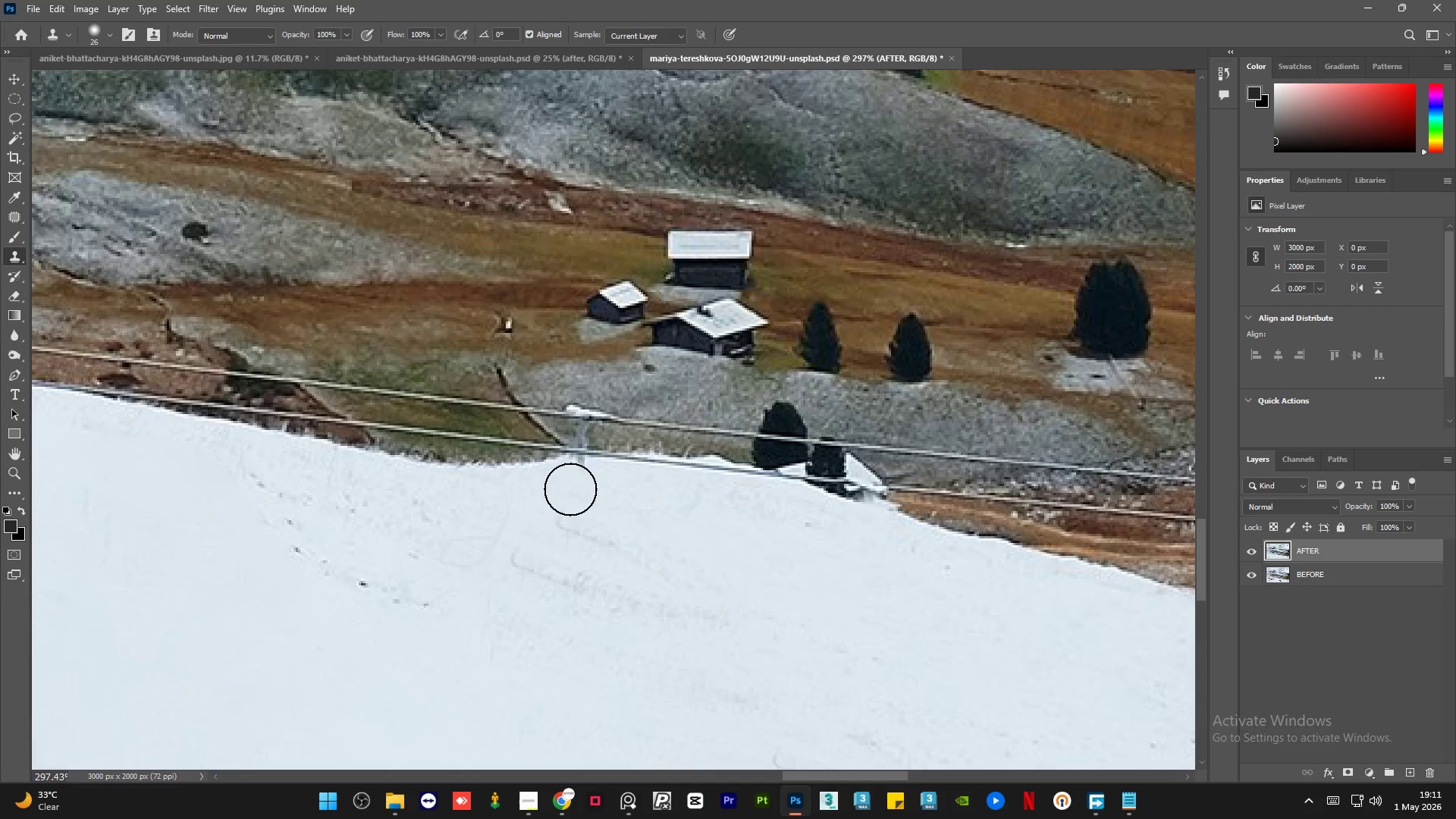 
key(Alt+AltLeft)
 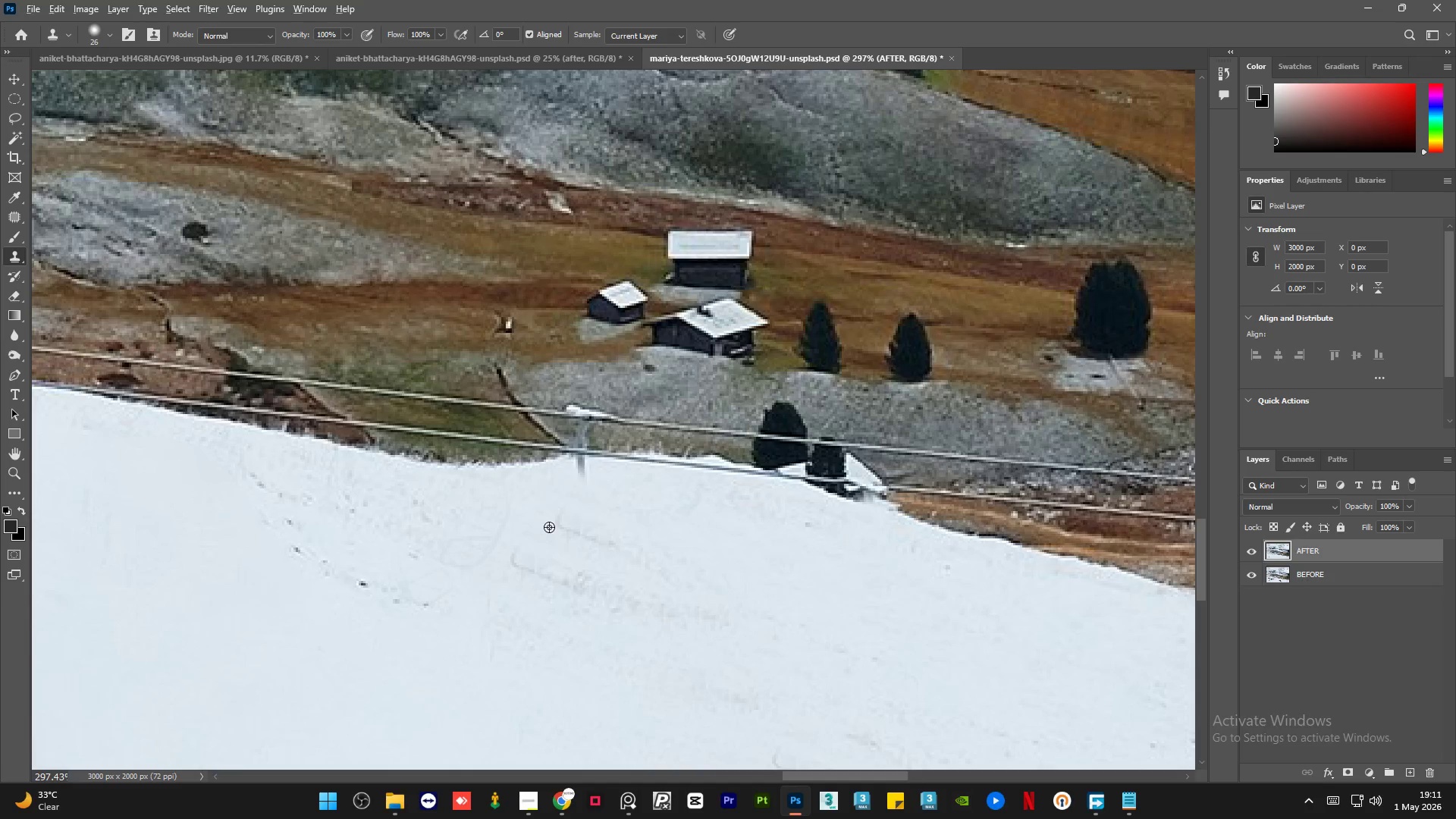 
left_click([549, 527])
 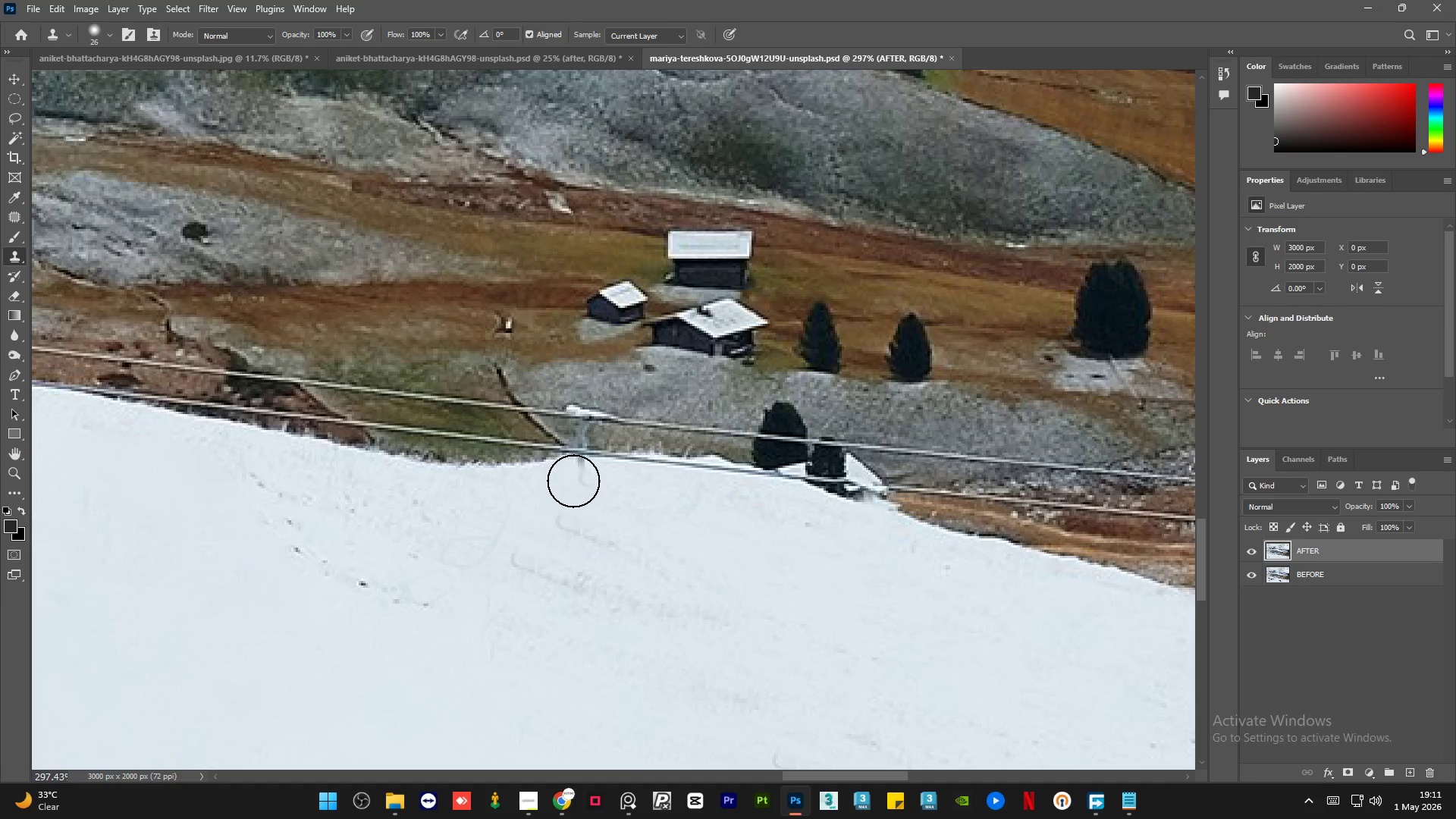 
left_click_drag(start_coordinate=[574, 479], to_coordinate=[583, 473])
 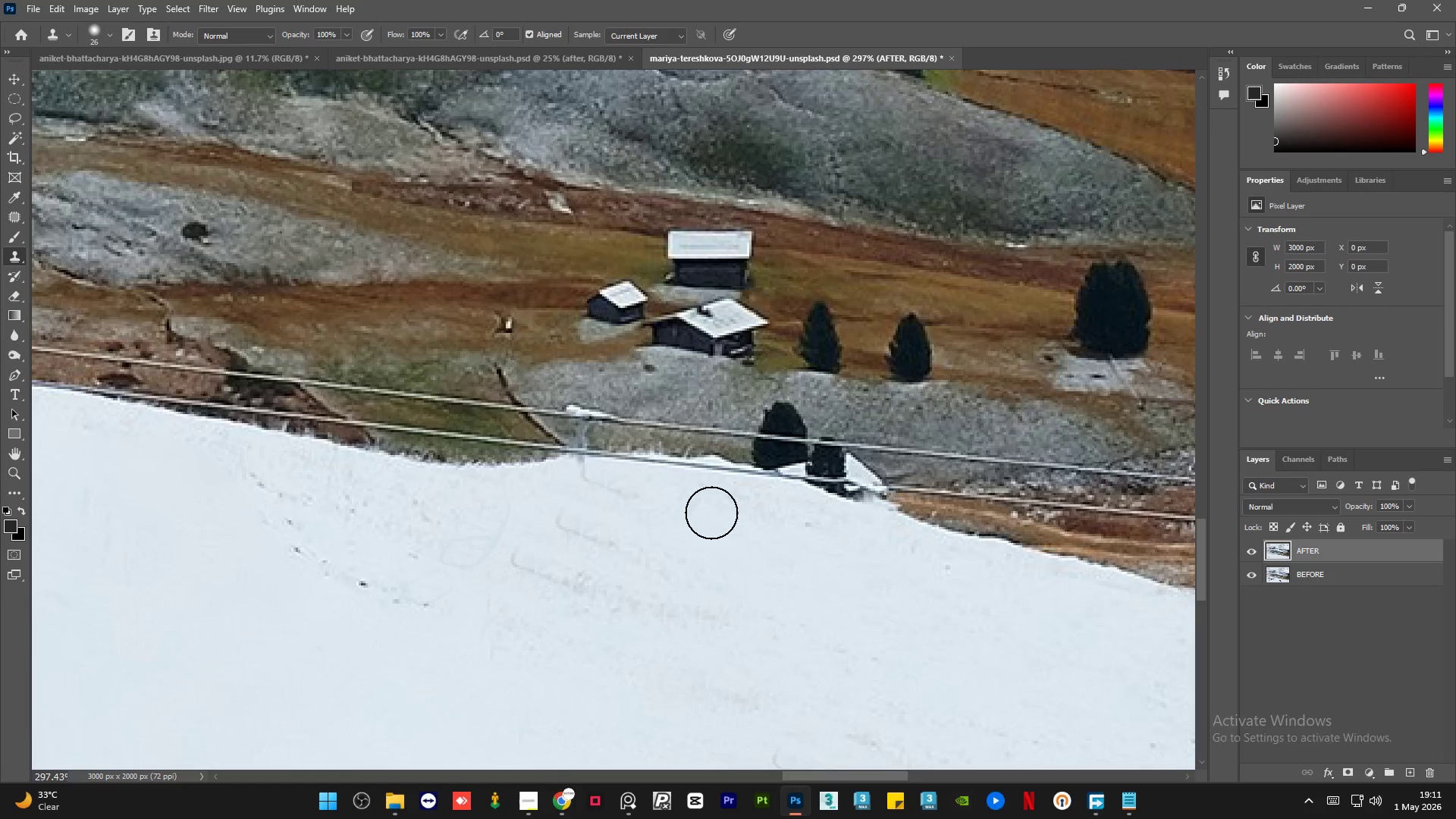 
hold_key(key=AltLeft, duration=1.7)
 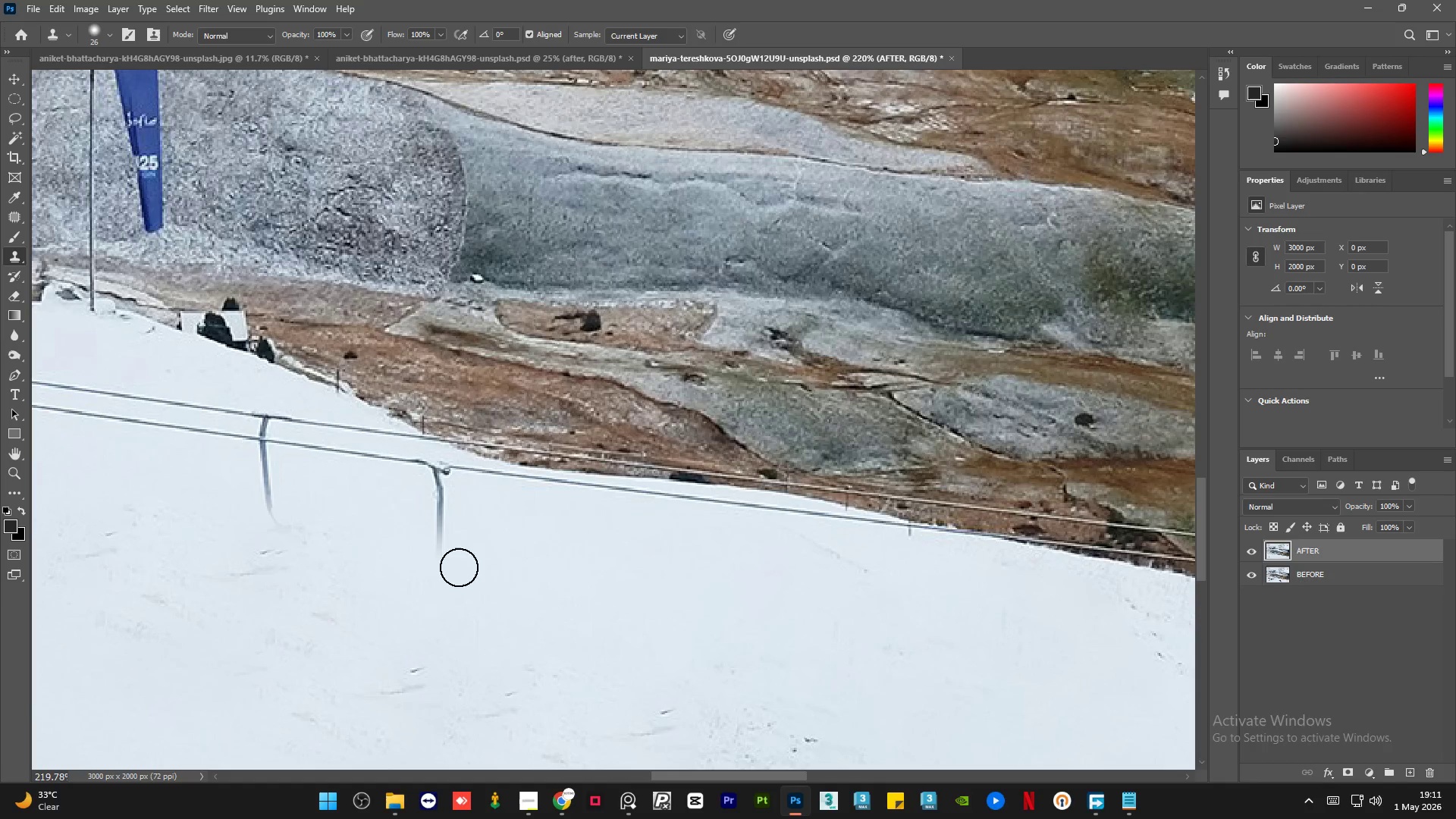 
key(Alt+AltLeft)
 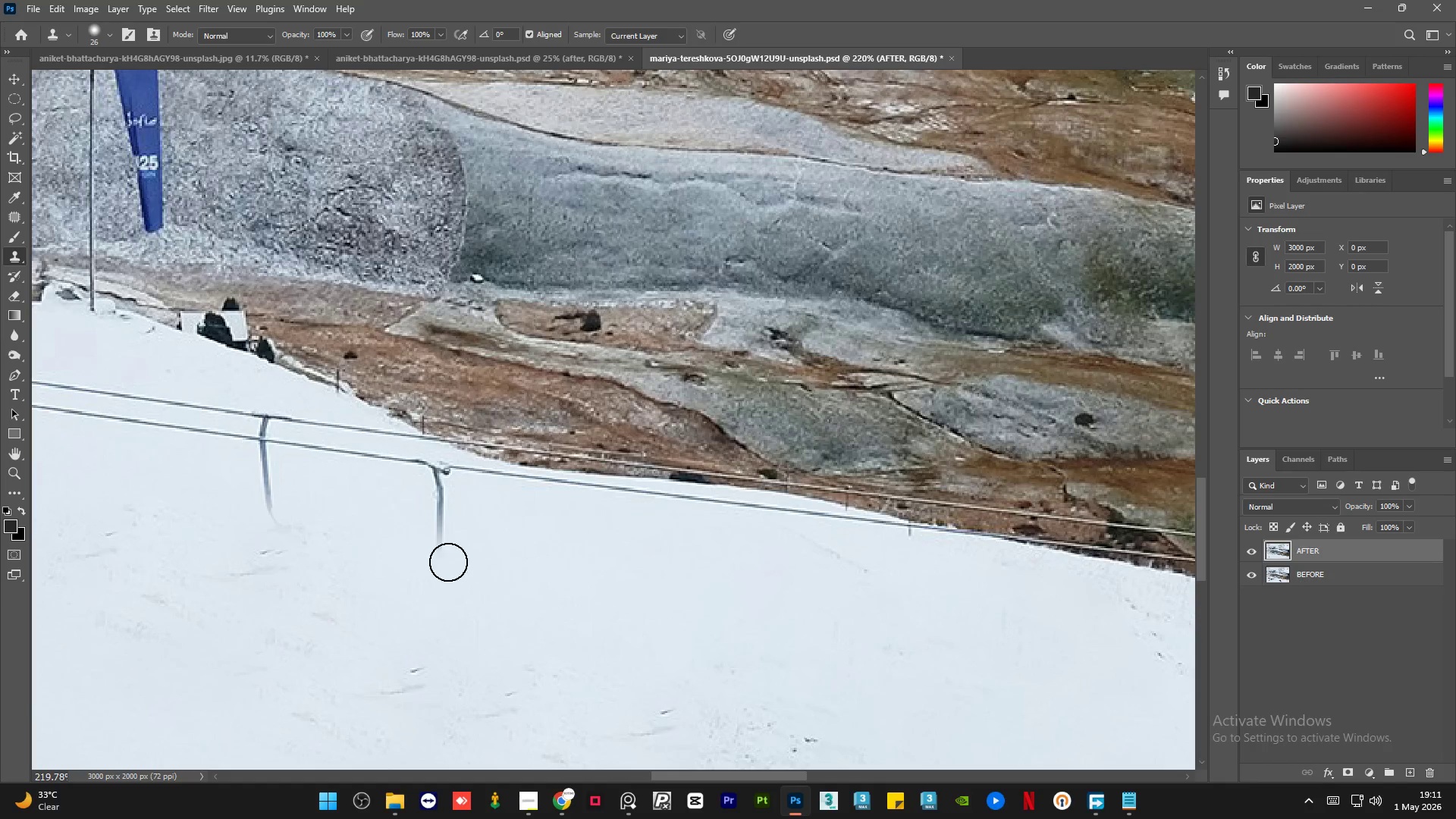 
scroll: coordinate [447, 488], scroll_direction: down, amount: 3.0
 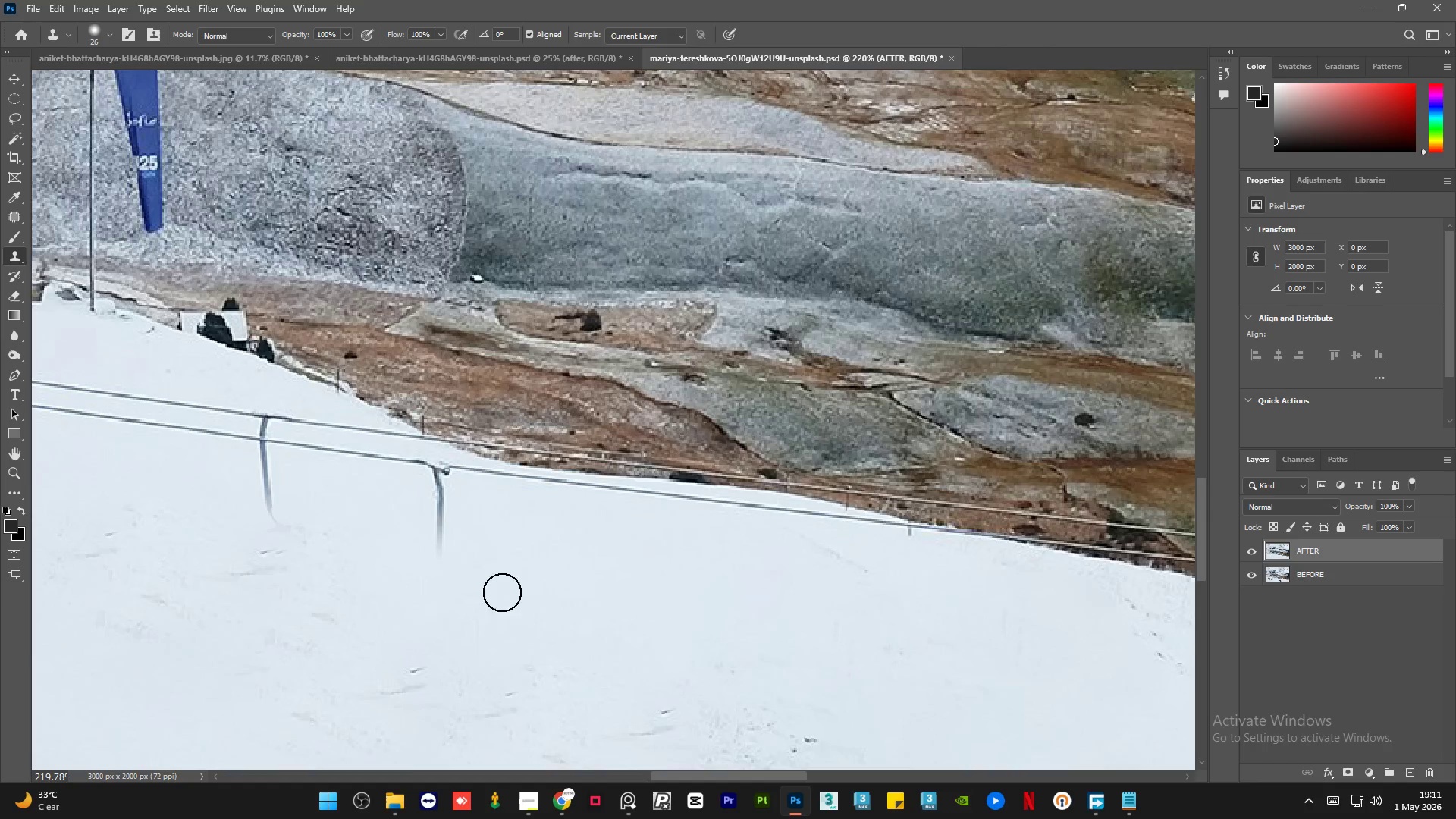 
left_click_drag(start_coordinate=[447, 560], to_coordinate=[437, 508])
 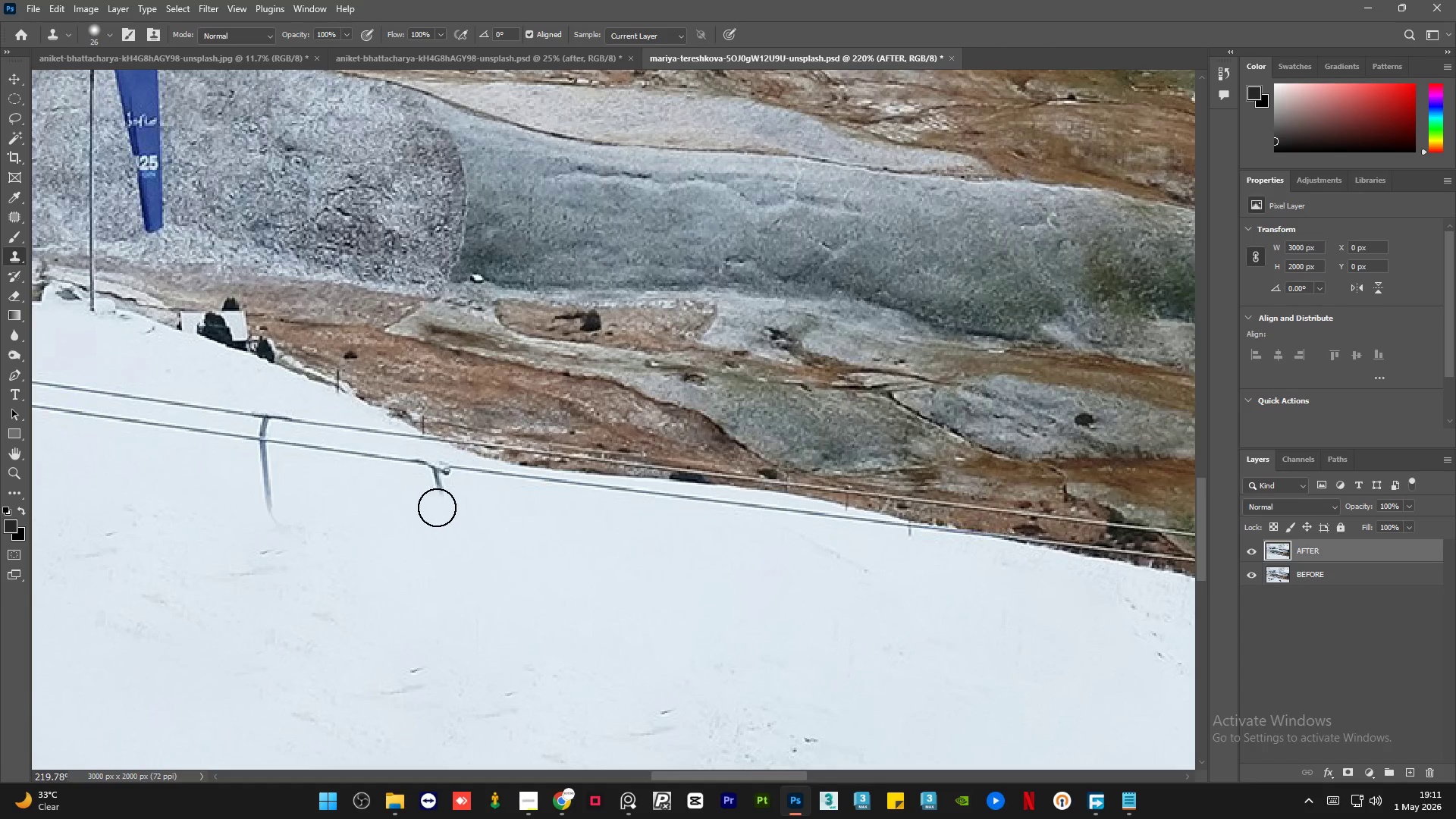 
key(Alt+AltLeft)
 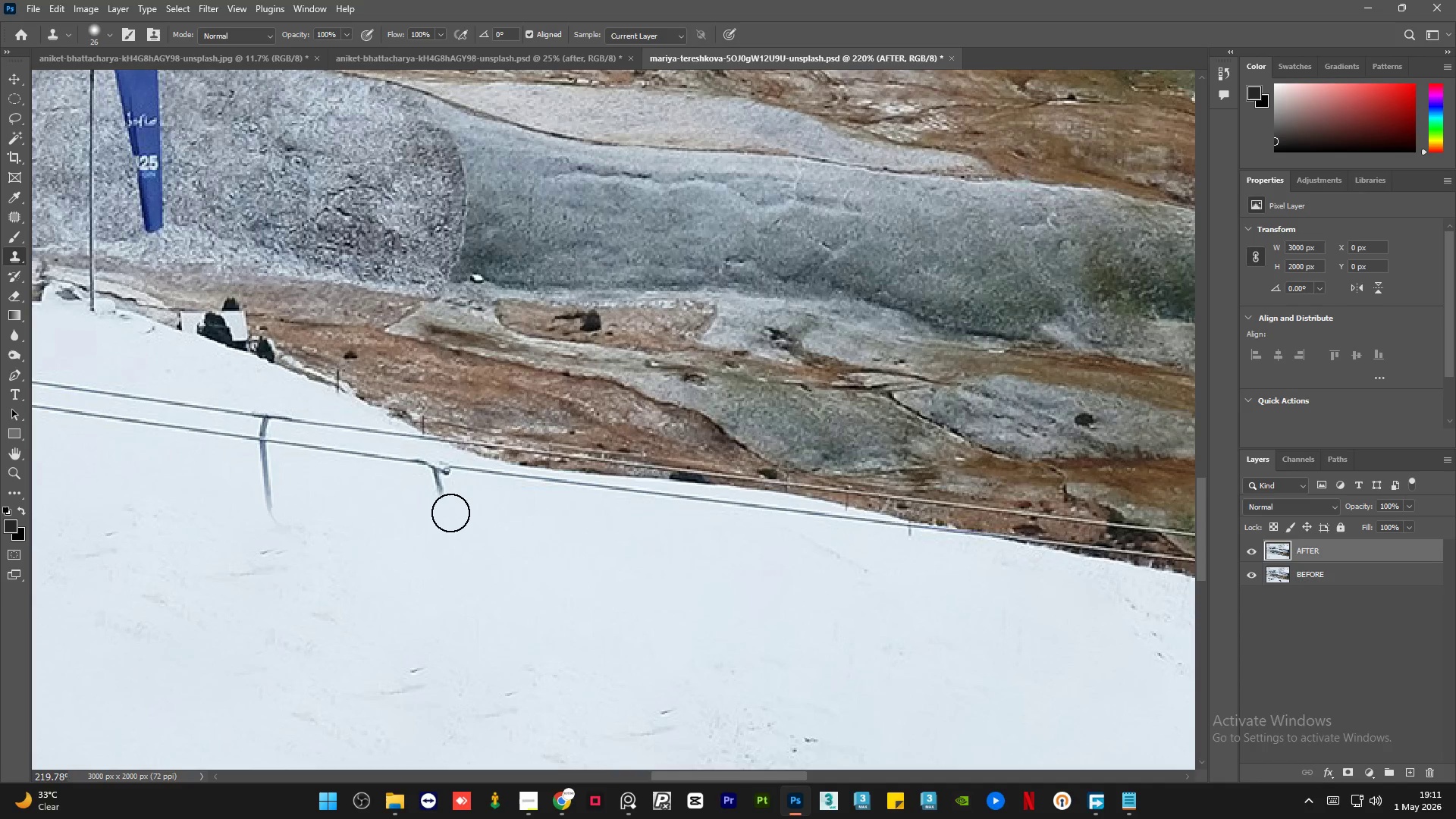 
left_click_drag(start_coordinate=[448, 509], to_coordinate=[429, 467])
 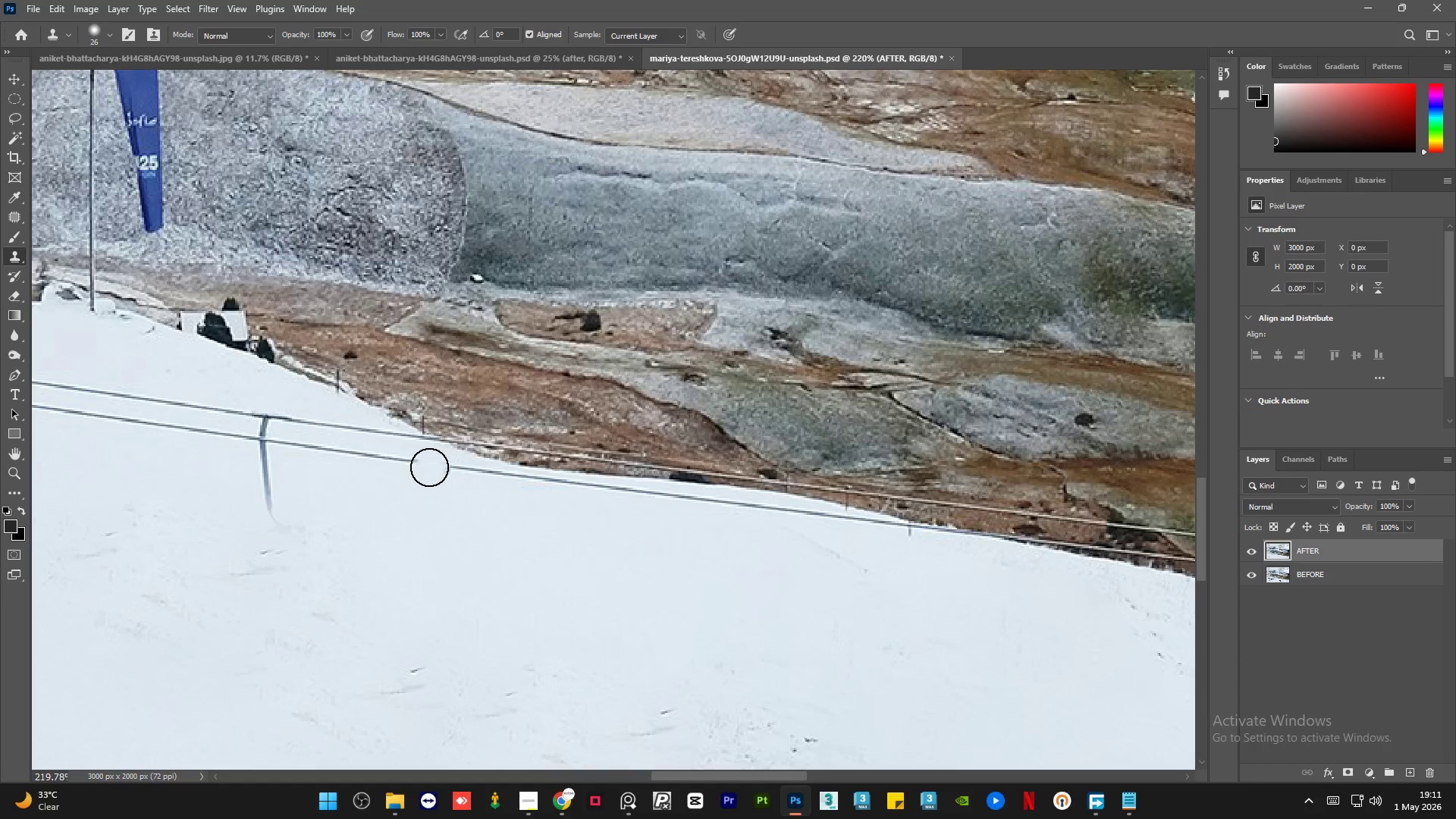 
hold_key(key=AltLeft, duration=0.64)
 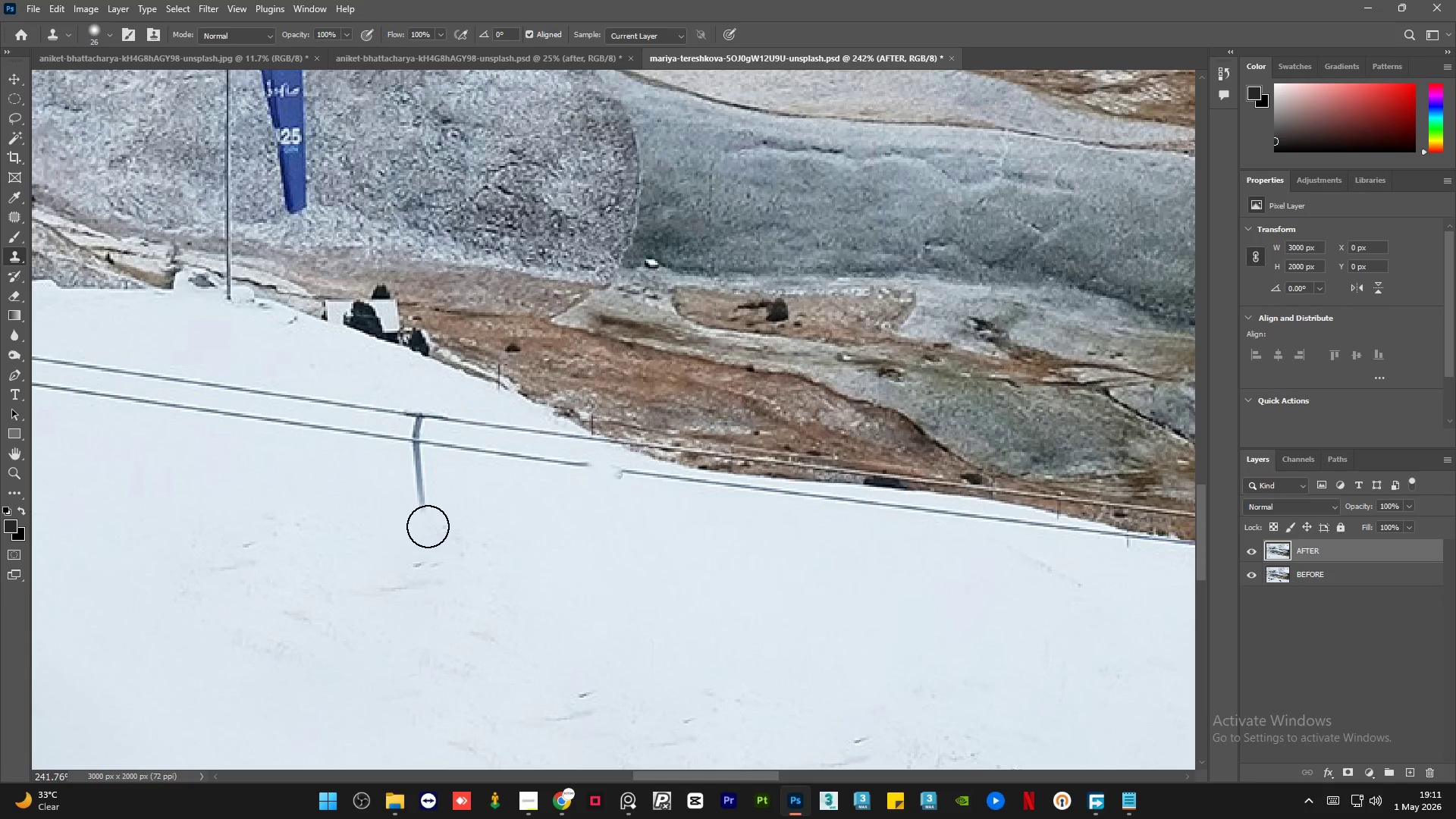 
key(Alt+AltLeft)
 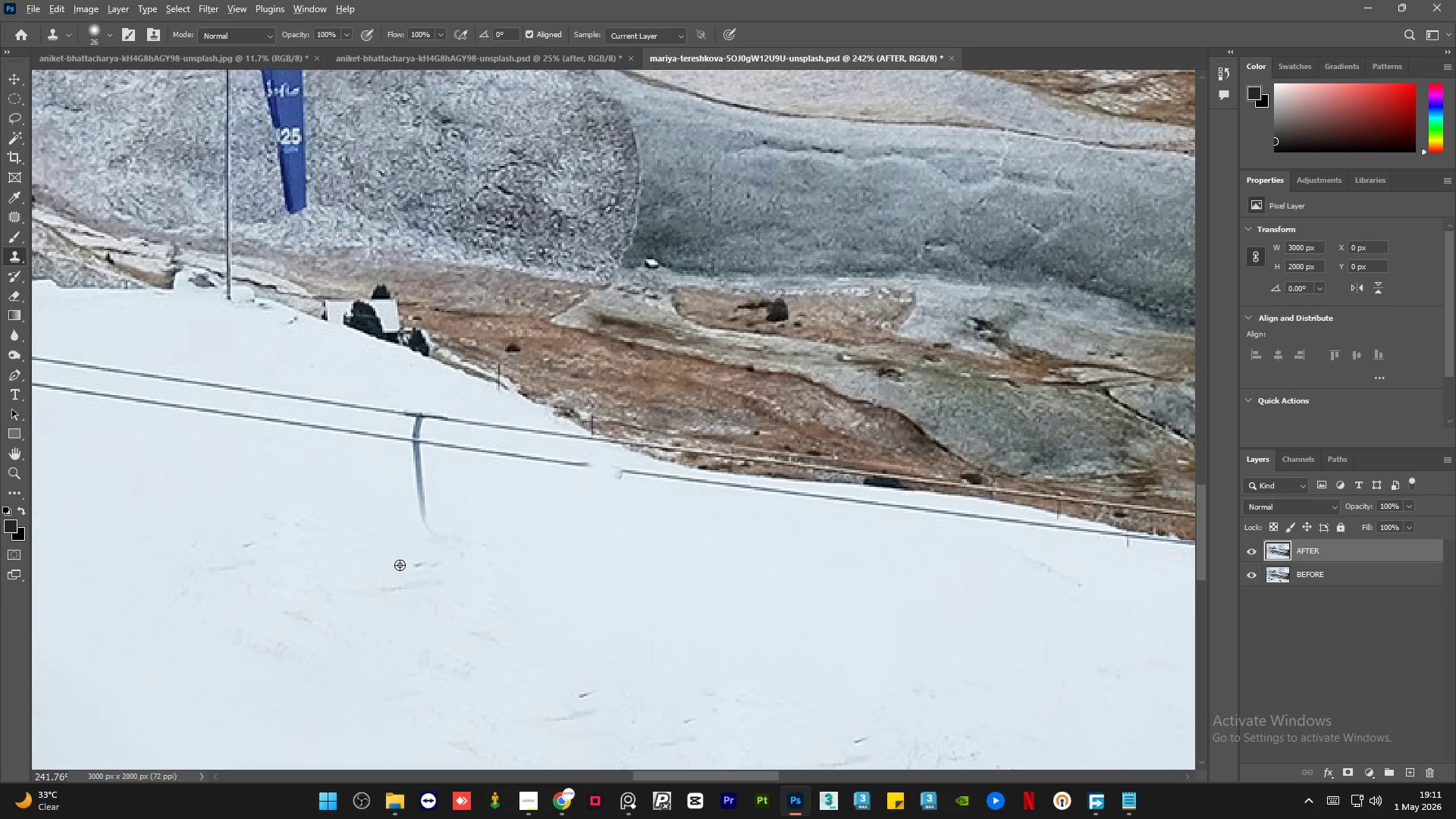 
left_click_drag(start_coordinate=[400, 565], to_coordinate=[405, 562])
 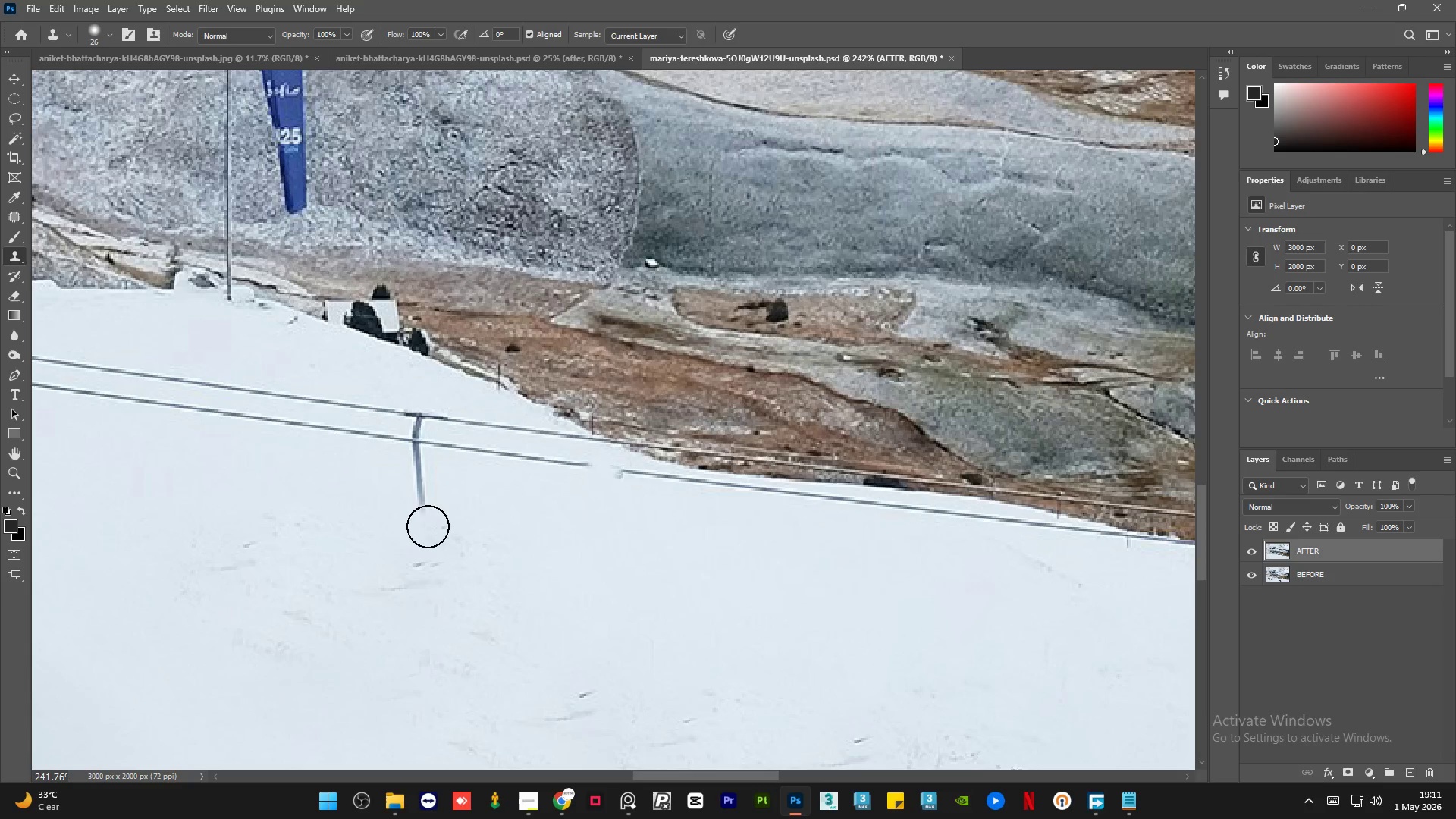 
scroll: coordinate [431, 548], scroll_direction: up, amount: 1.0
 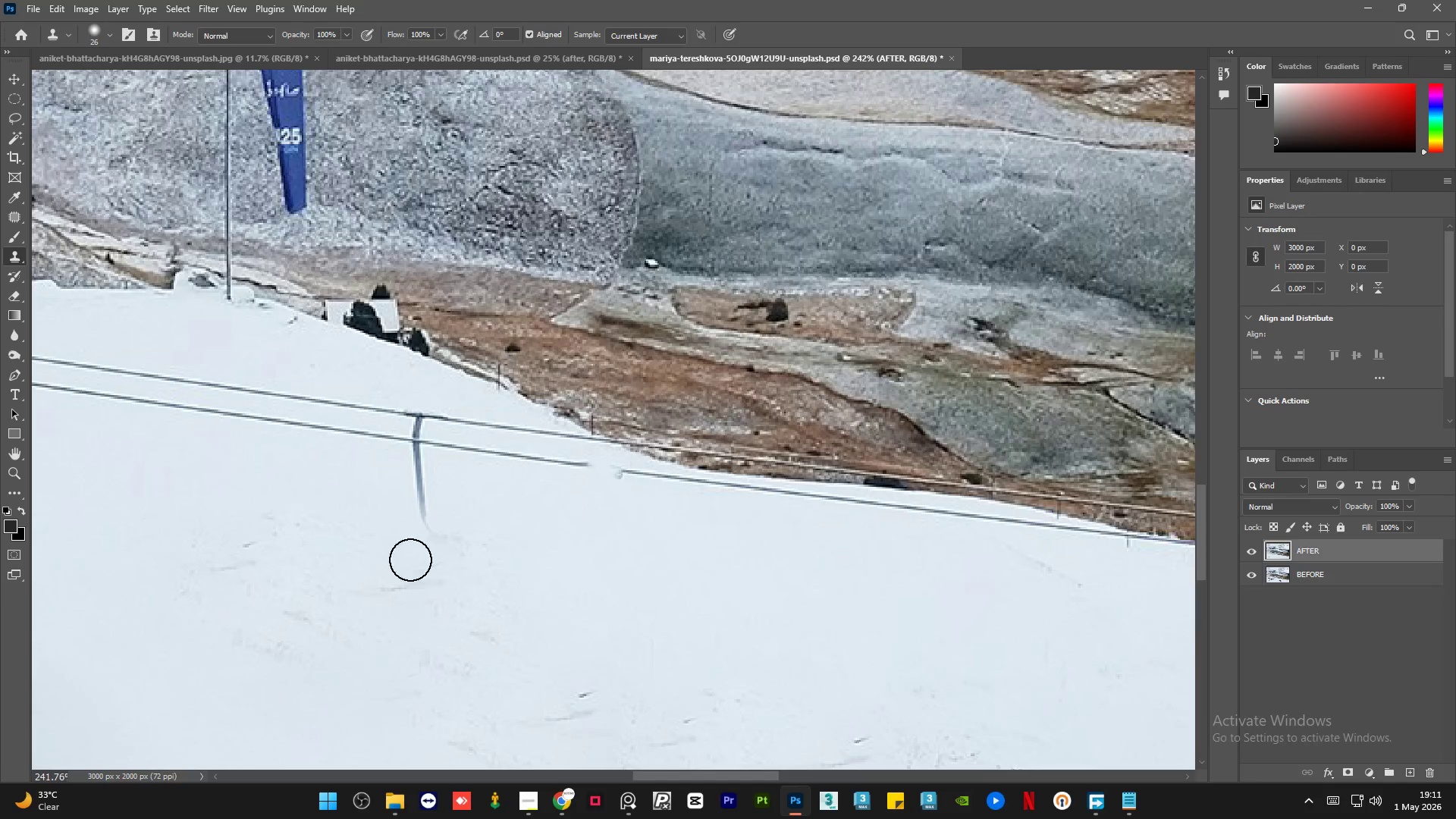 
left_click_drag(start_coordinate=[428, 526], to_coordinate=[413, 460])
 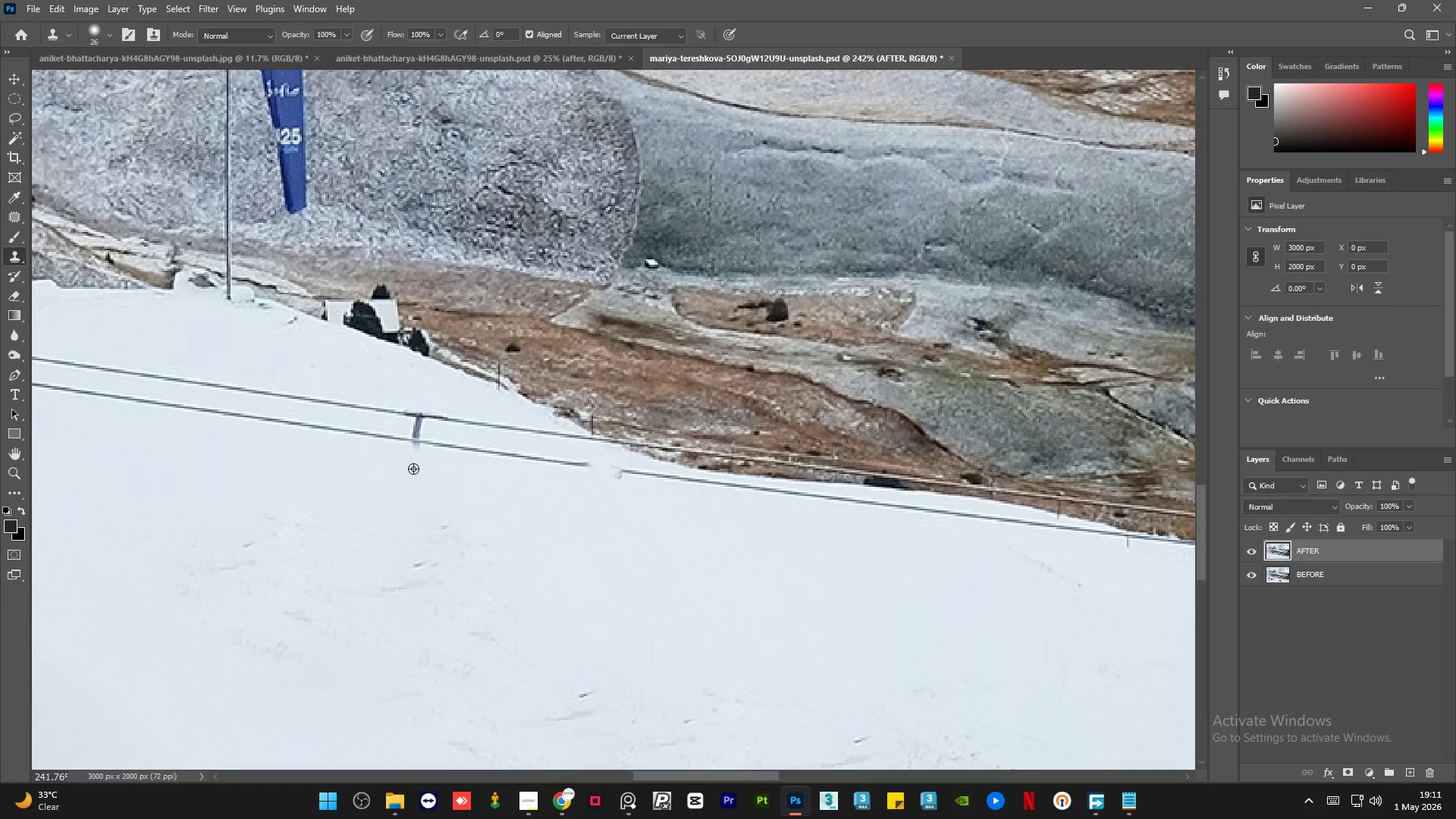 
key(Alt+AltLeft)
 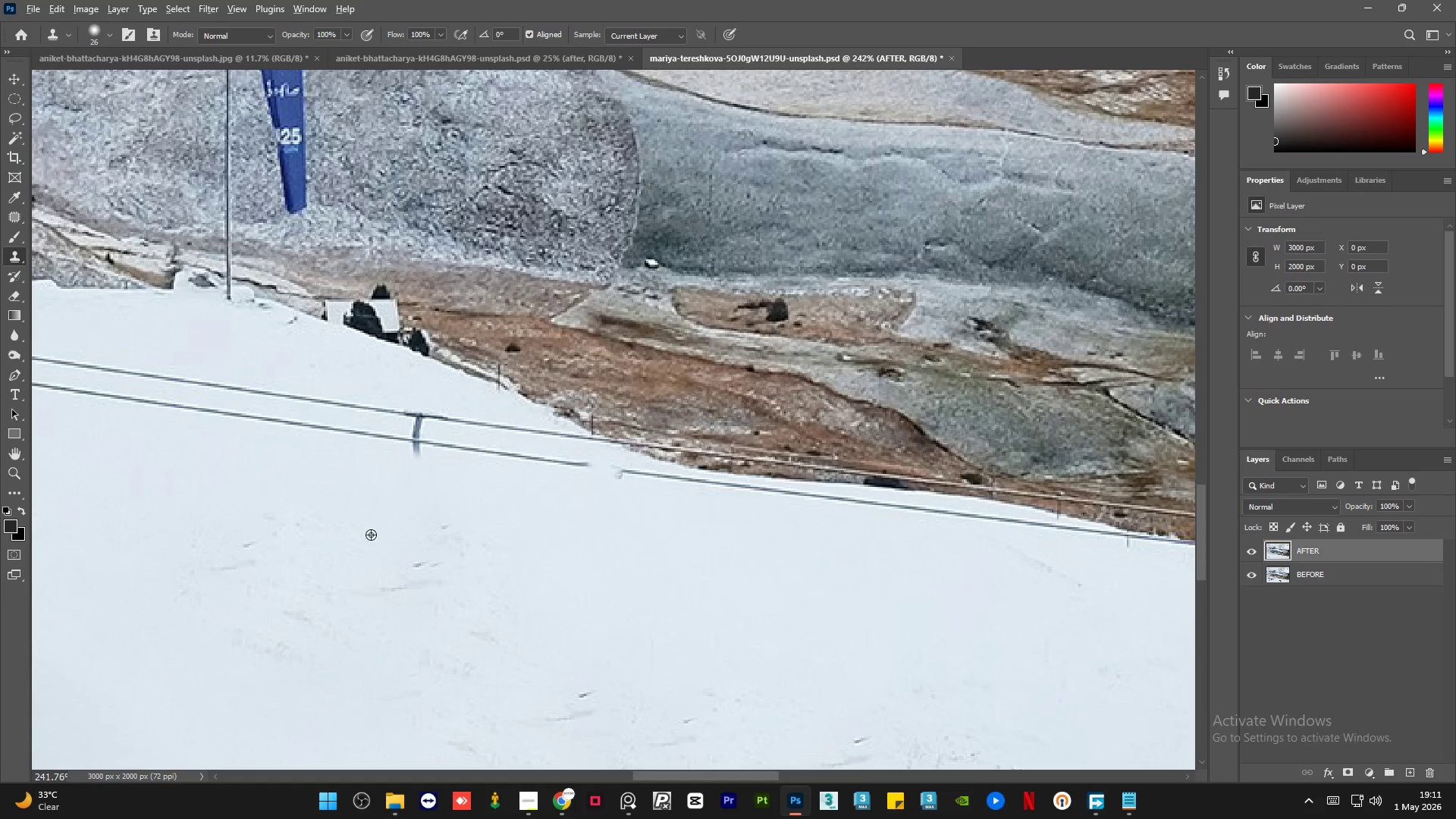 
triple_click([371, 535])
 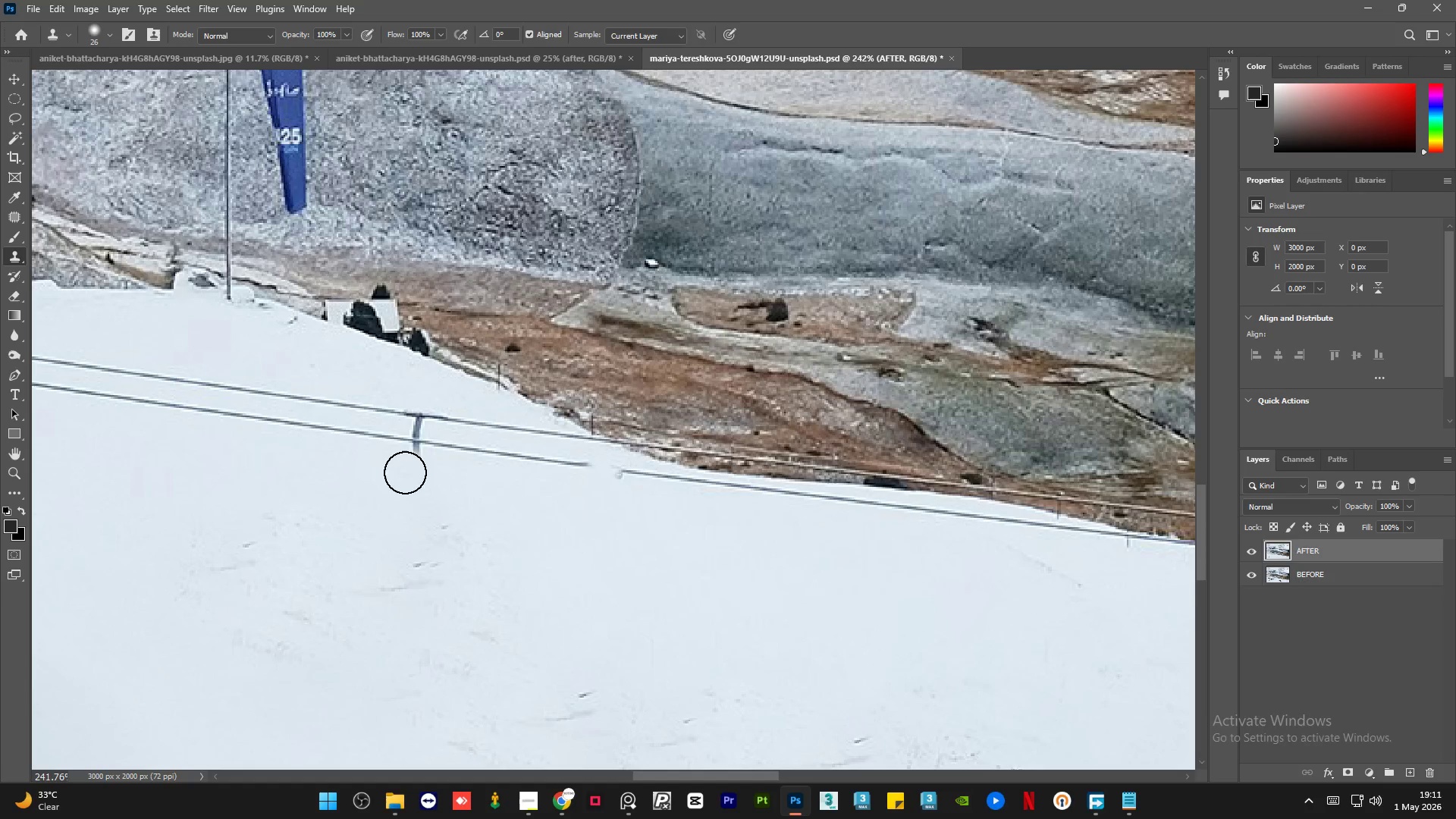 
left_click_drag(start_coordinate=[408, 464], to_coordinate=[422, 435])
 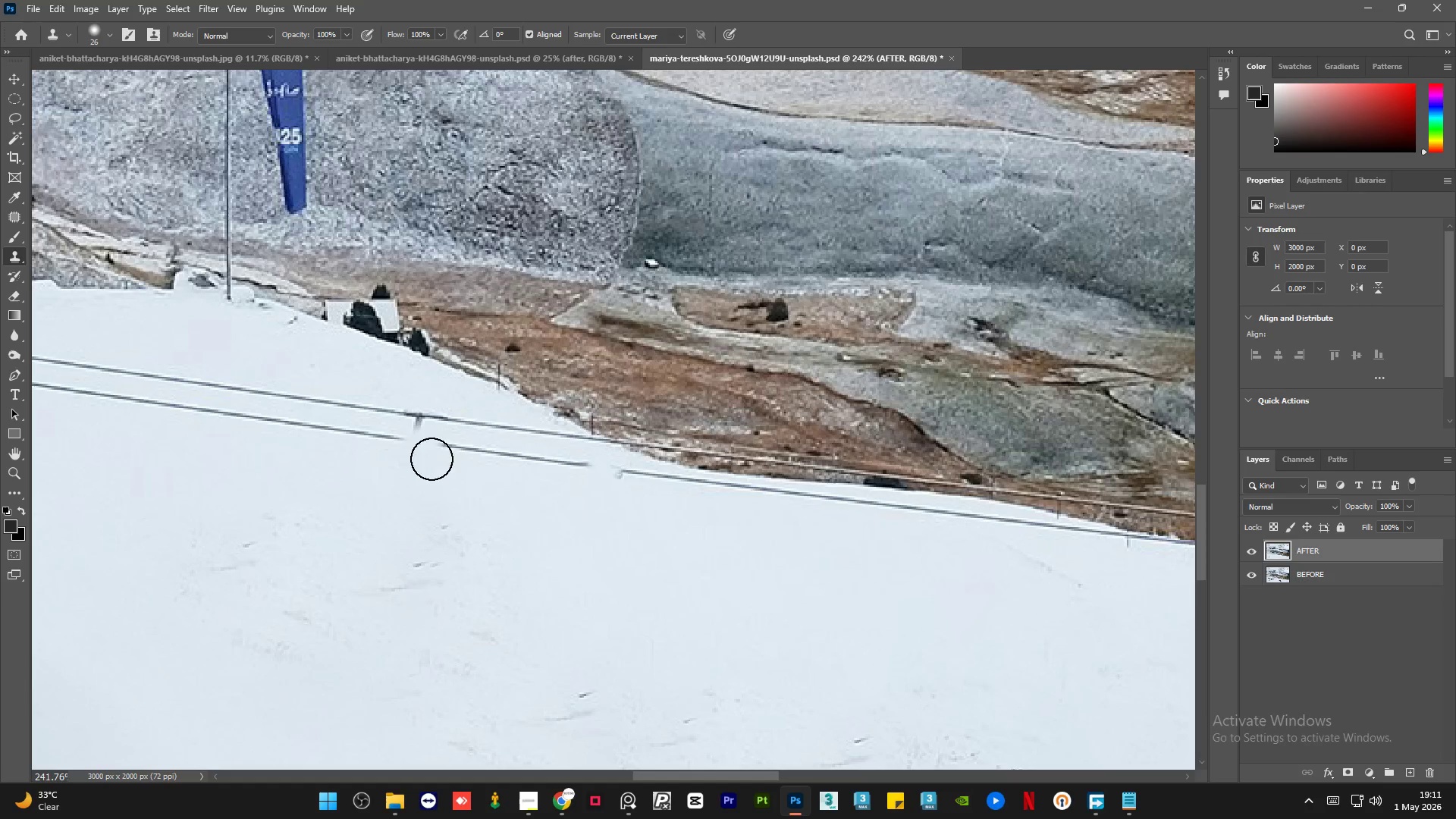 
hold_key(key=AltLeft, duration=3.08)
scroll: coordinate [736, 485], scroll_direction: down, amount: 5.0
 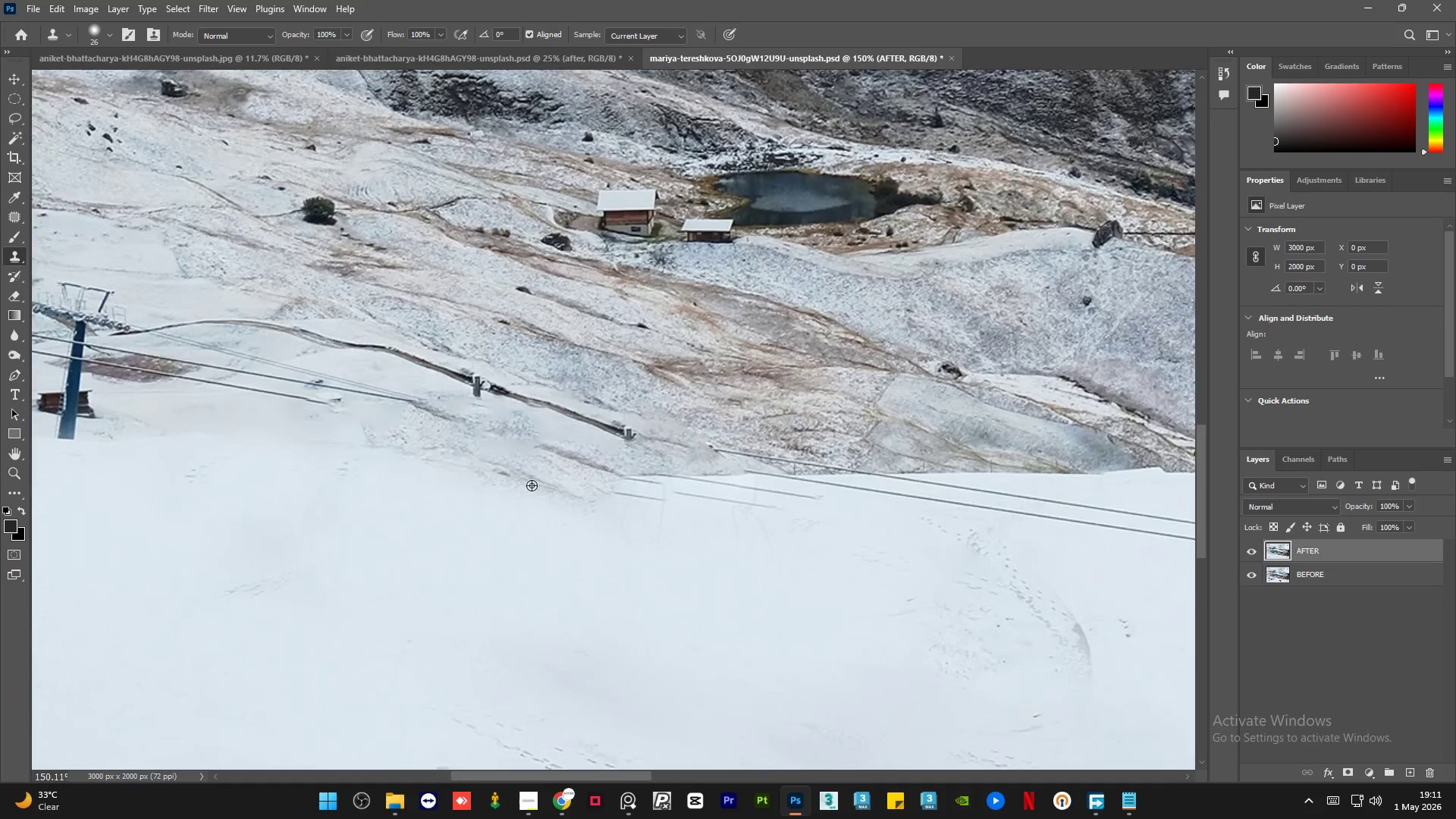 
hold_key(key=AltLeft, duration=0.41)
 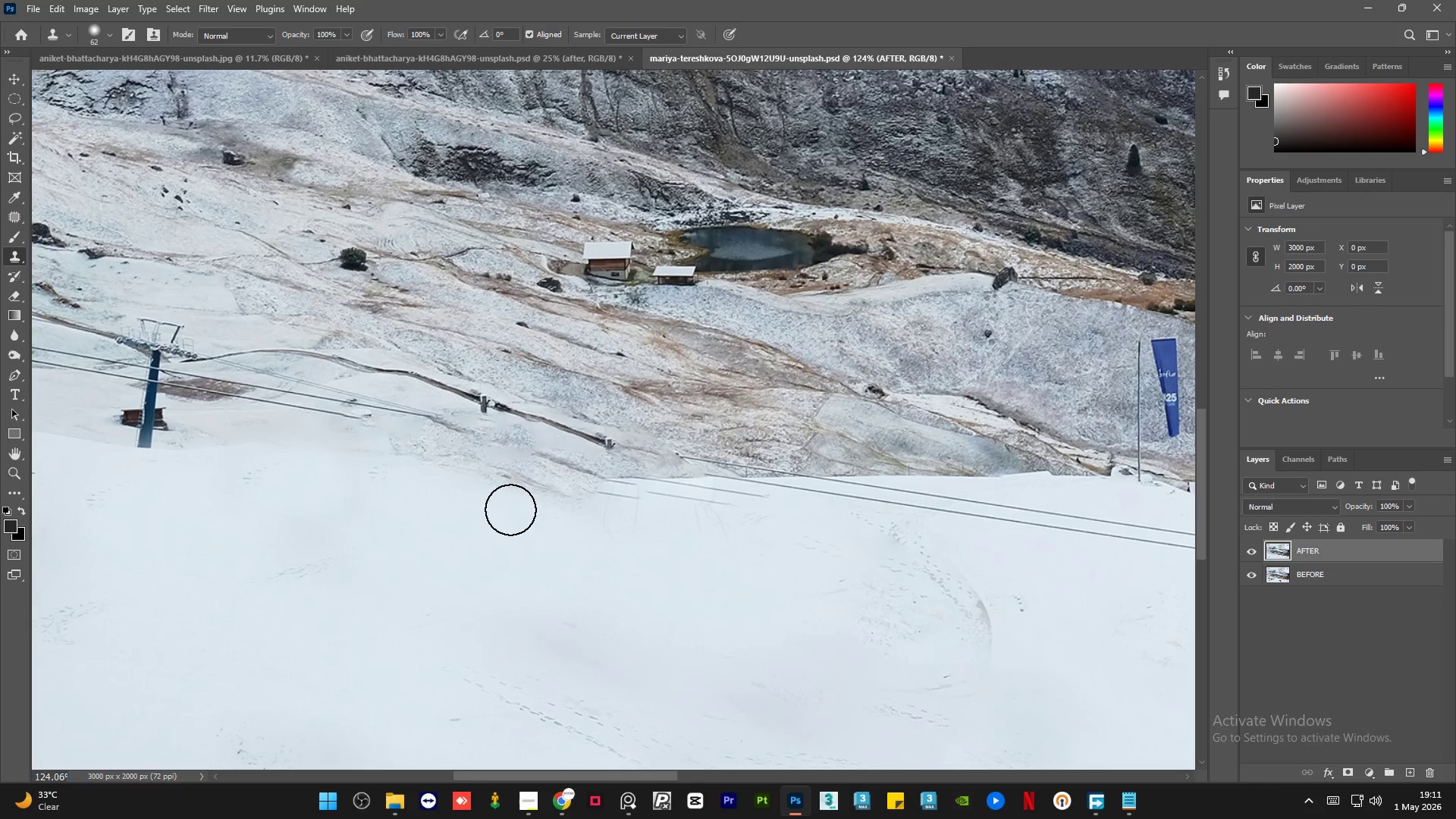 
scroll: coordinate [518, 493], scroll_direction: down, amount: 2.0
 